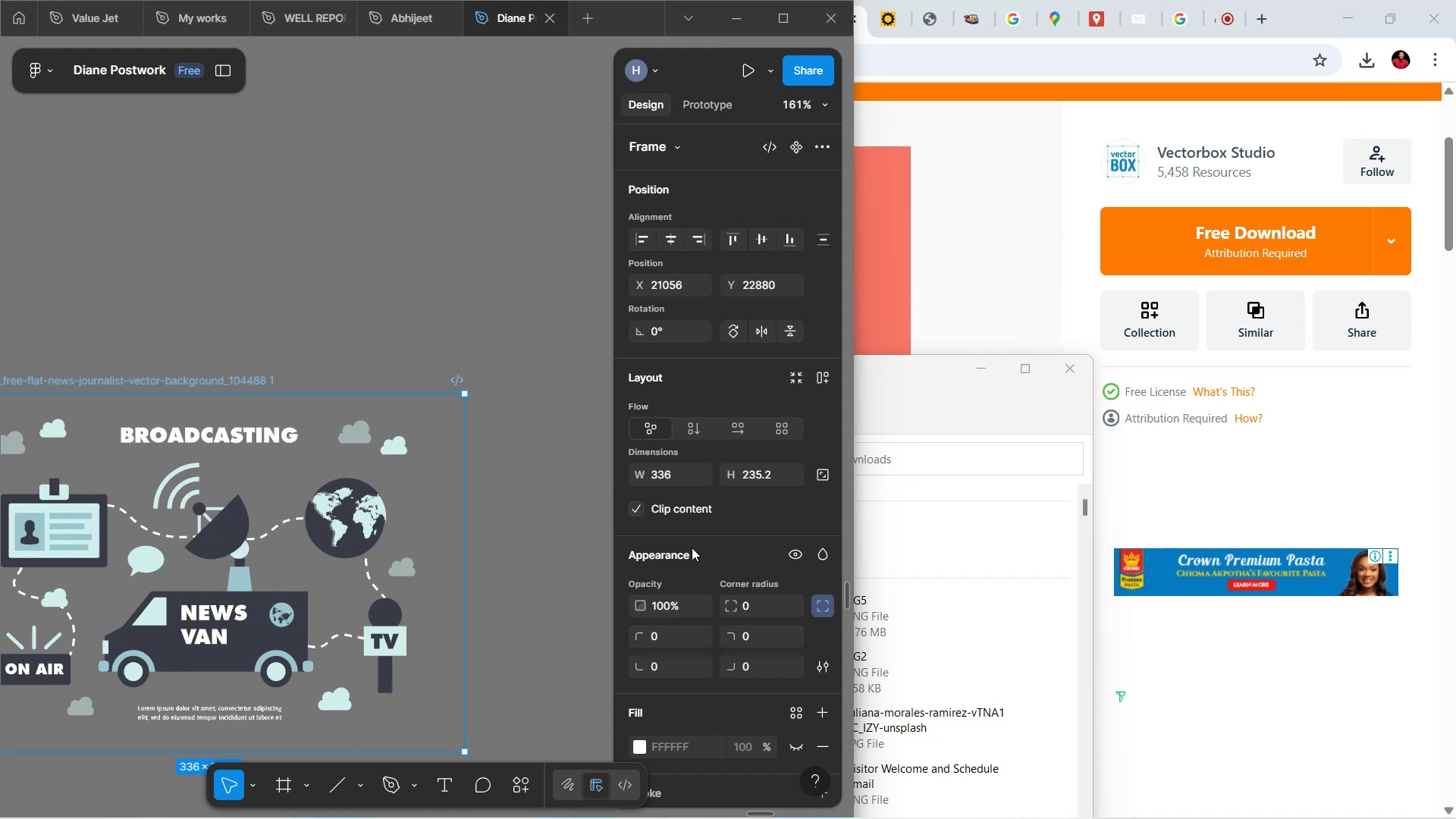 
scroll: coordinate [679, 548], scroll_direction: down, amount: 13.0
 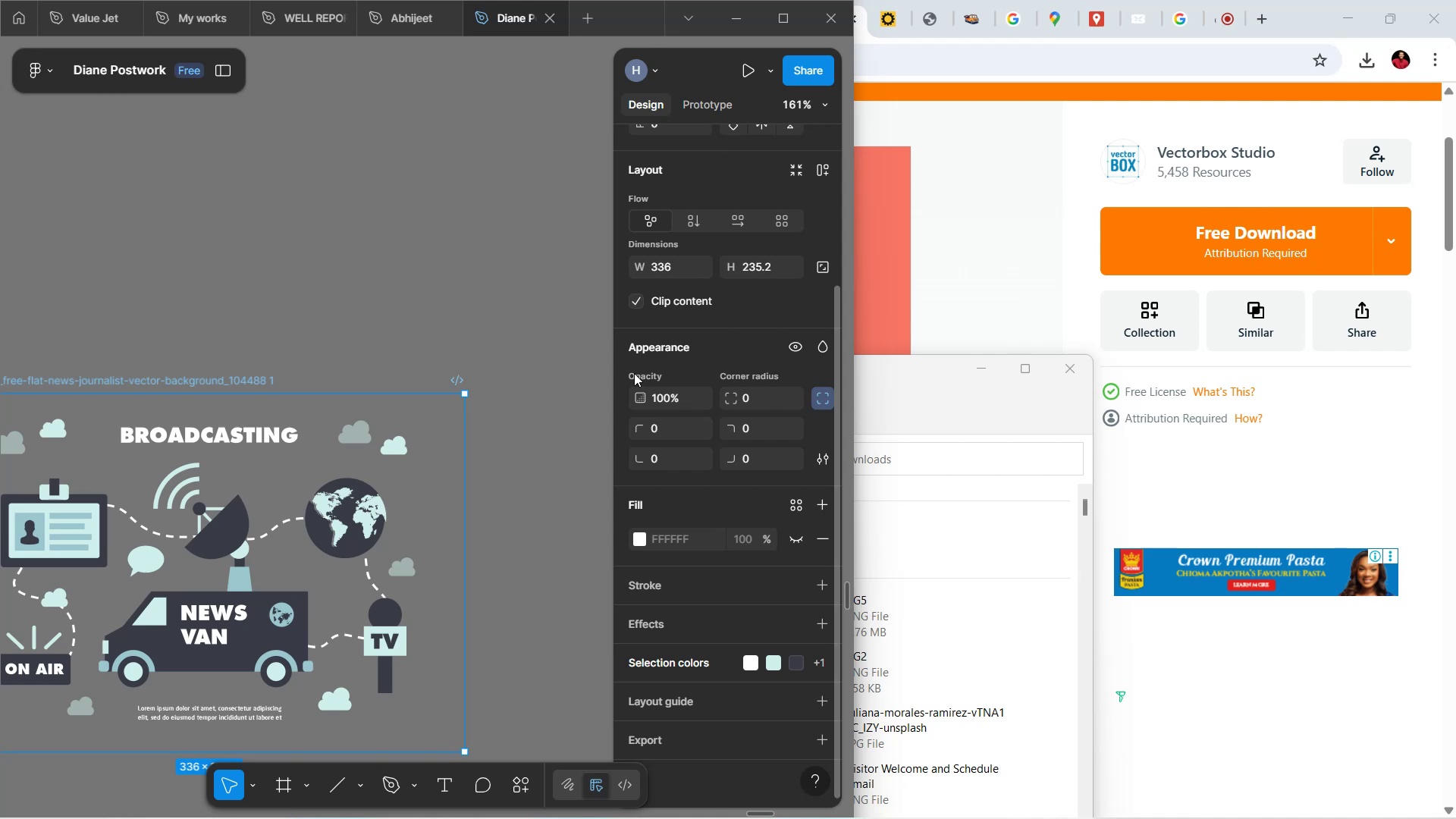 
wait(136.53)
 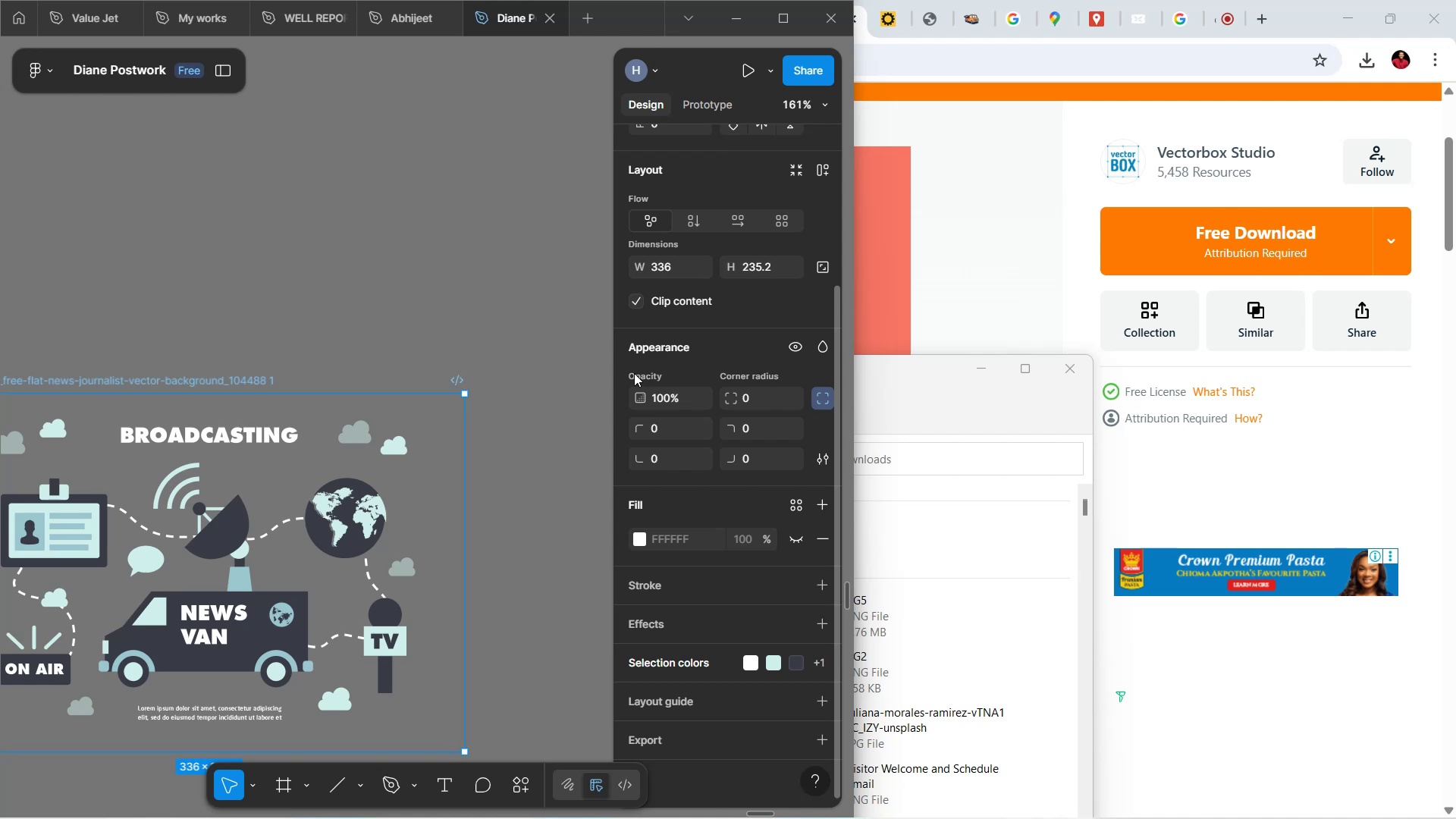 
scroll: coordinate [450, 391], scroll_direction: down, amount: 3.0
 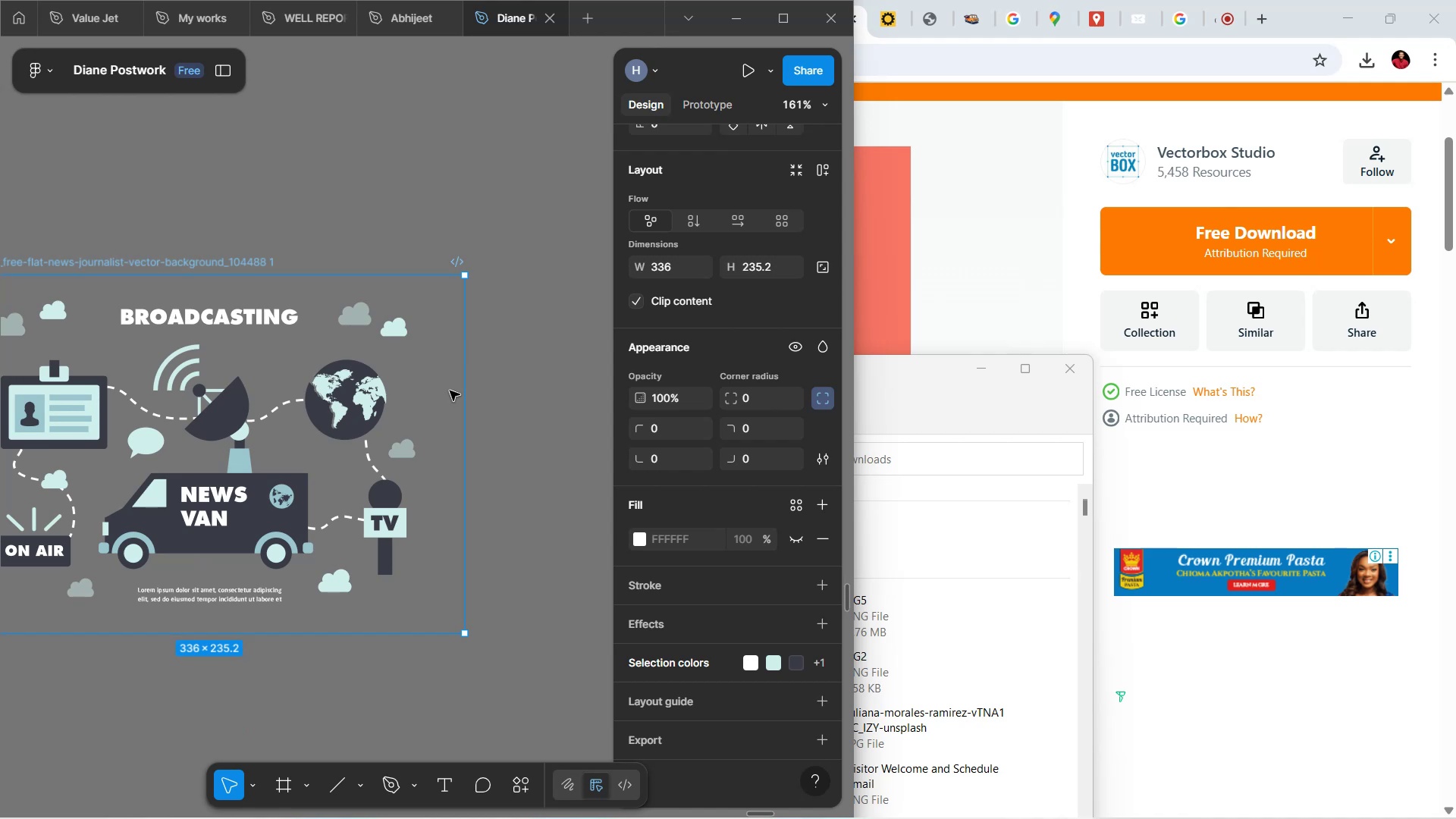 
wait(5.48)
 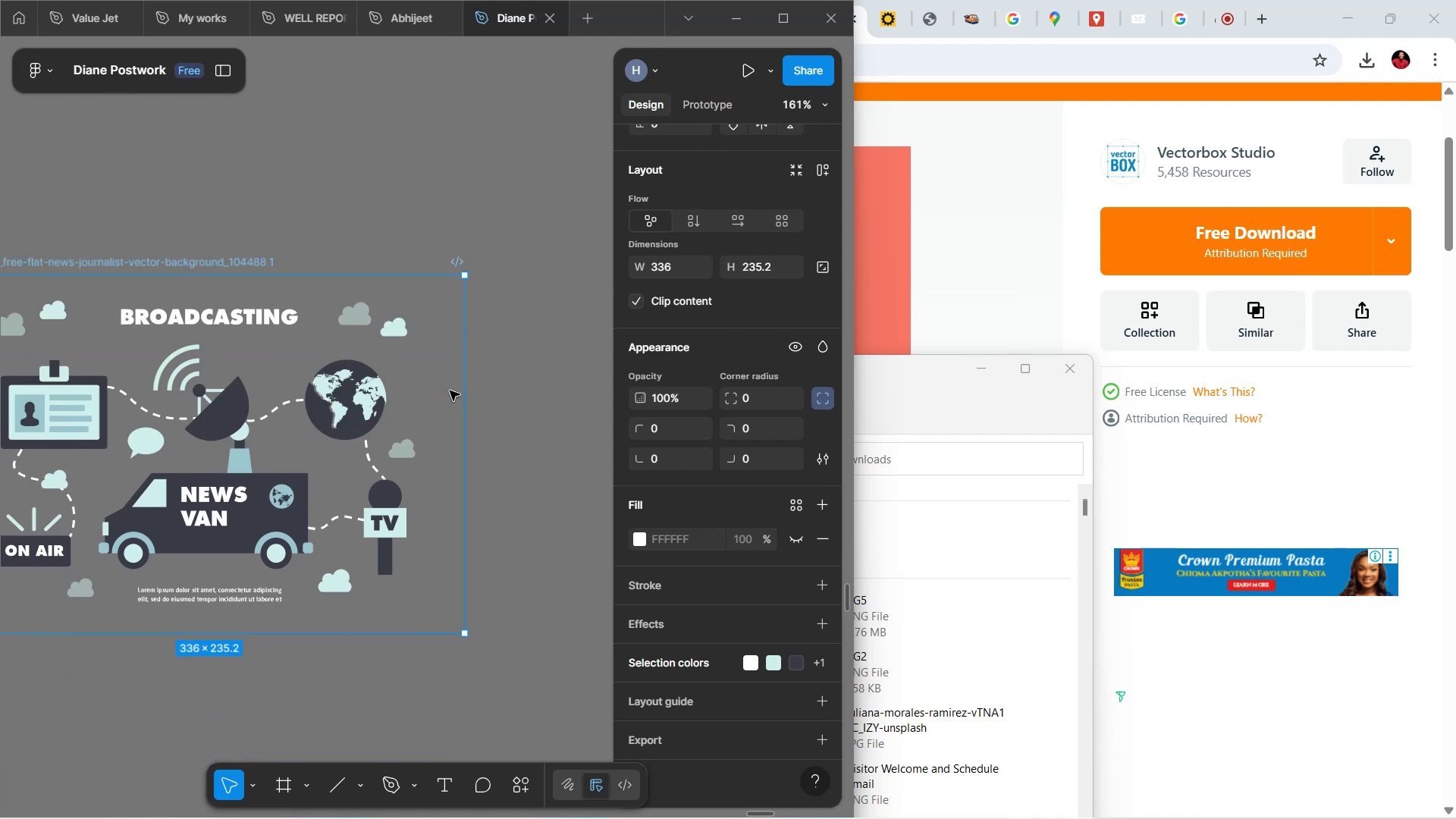 
scroll: coordinate [450, 391], scroll_direction: down, amount: 4.0
 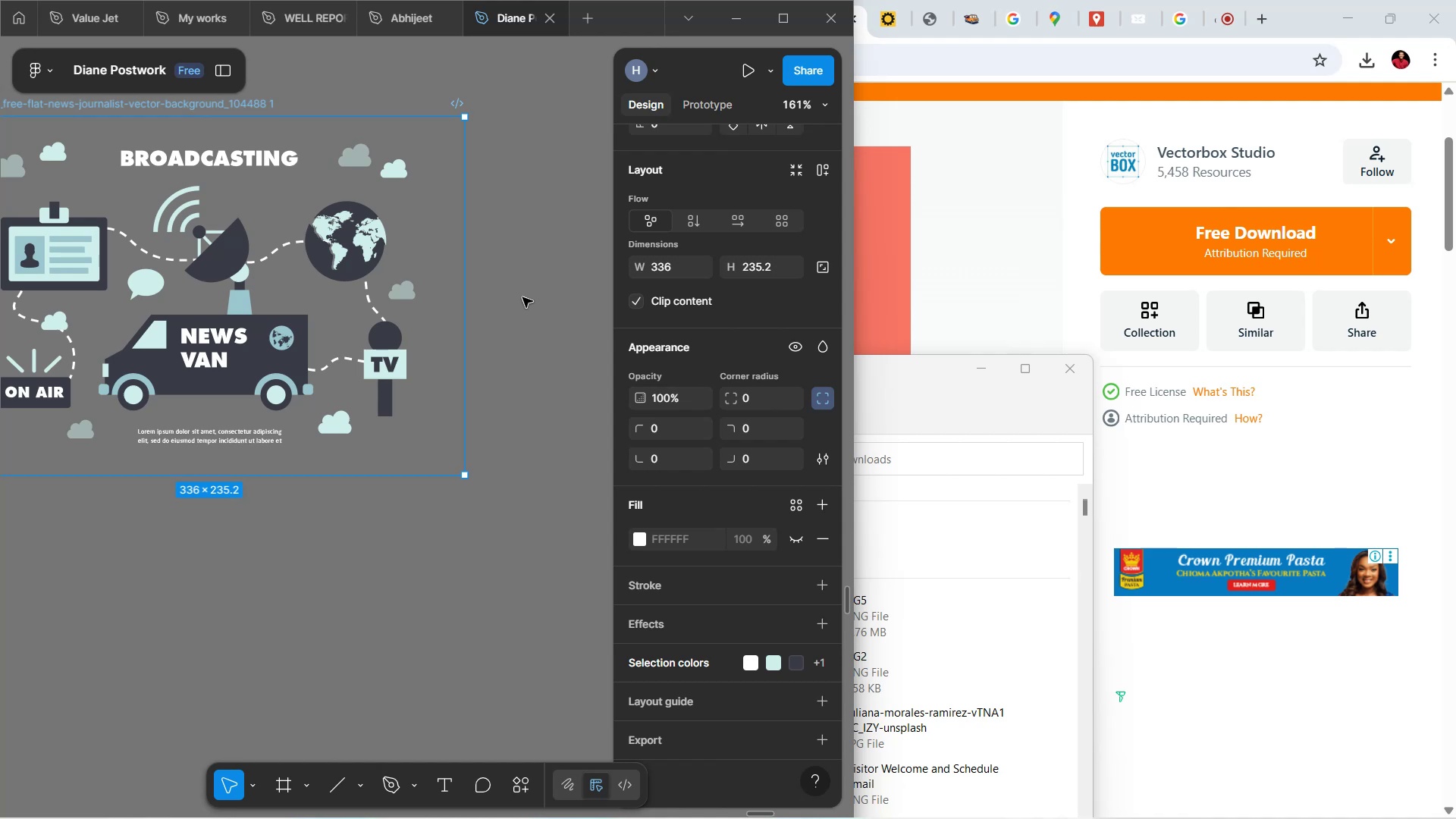 
wait(57.54)
 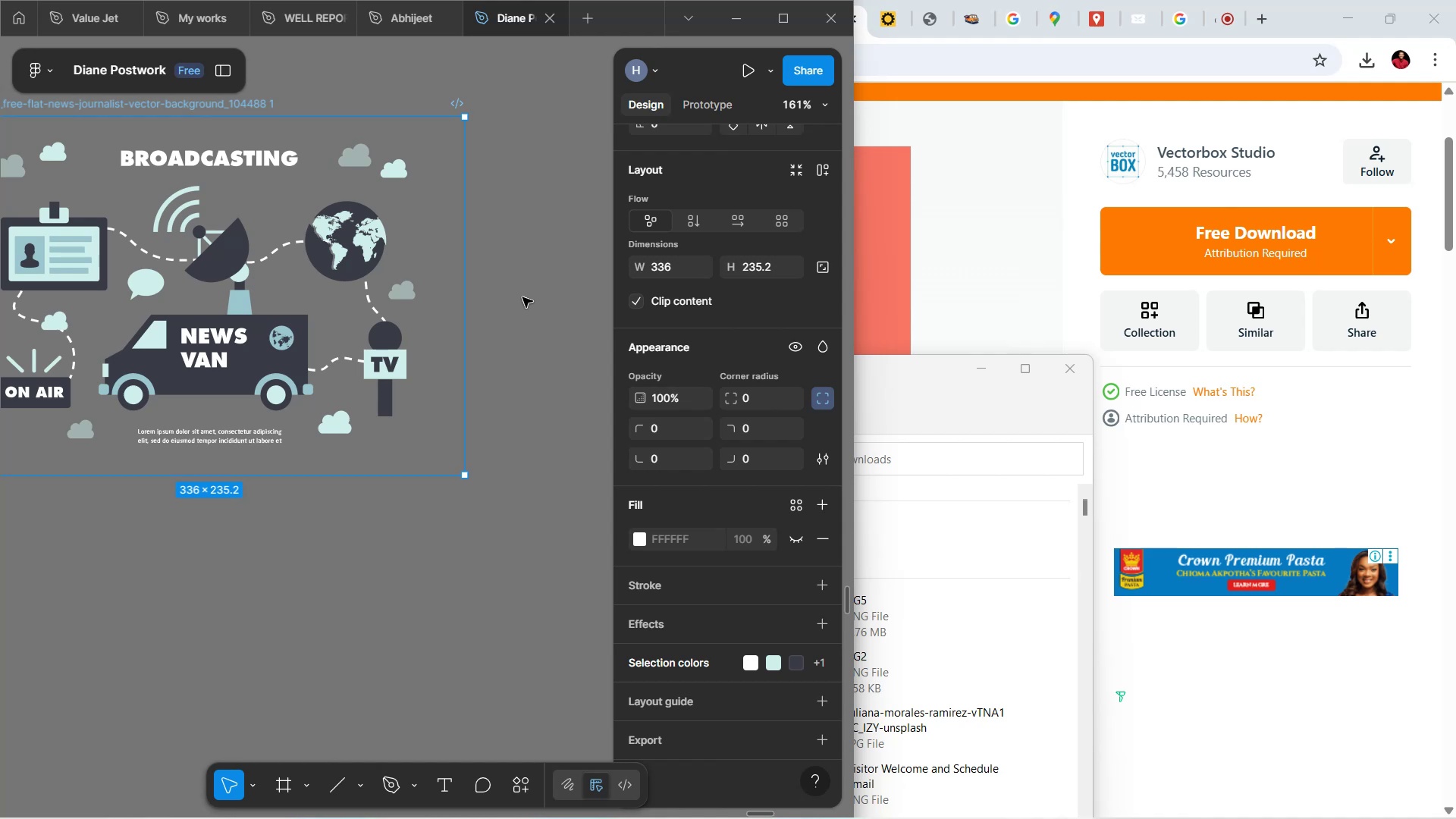 
scroll: coordinate [378, 396], scroll_direction: down, amount: 1.0
 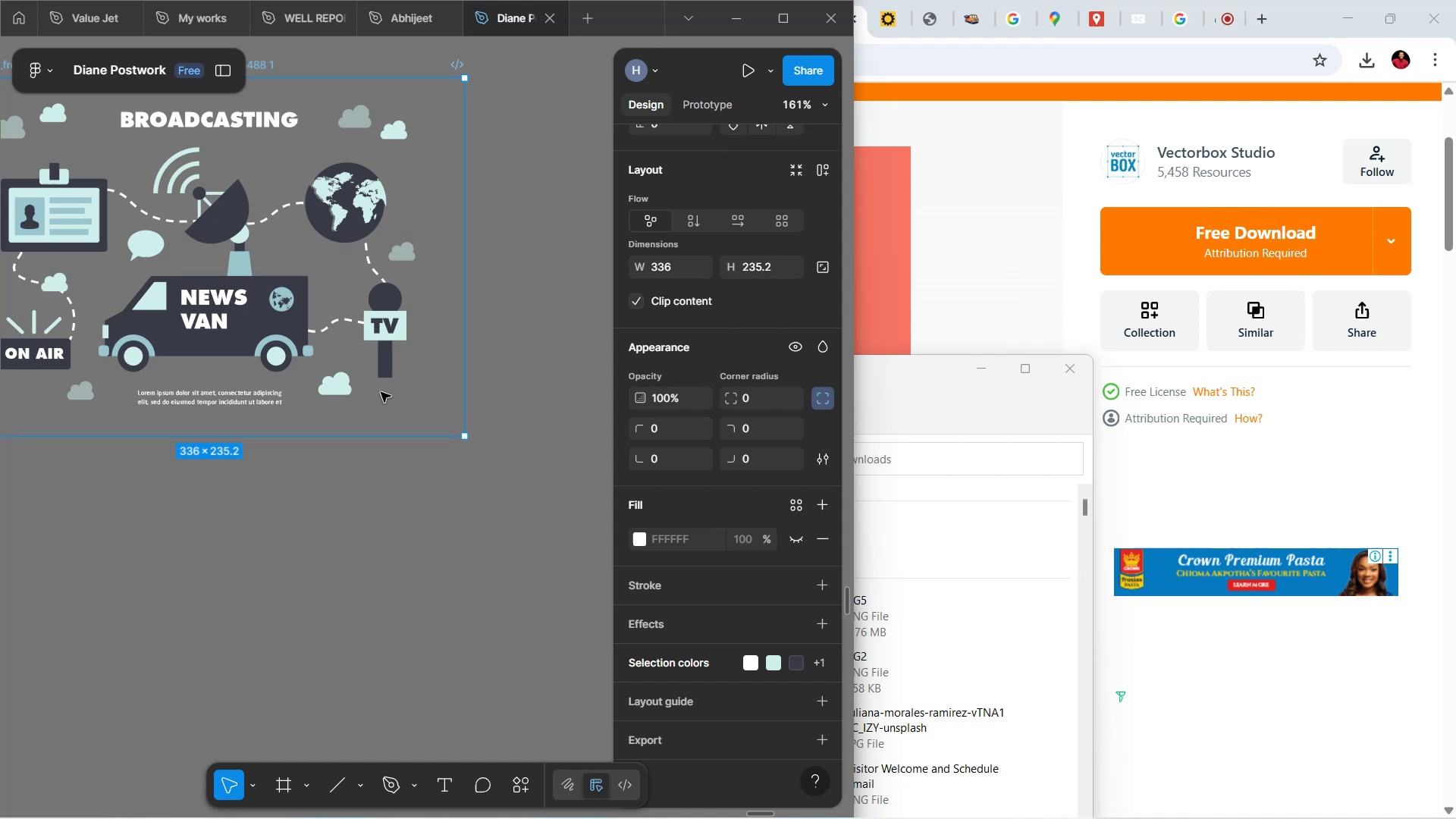 
wait(63.92)
 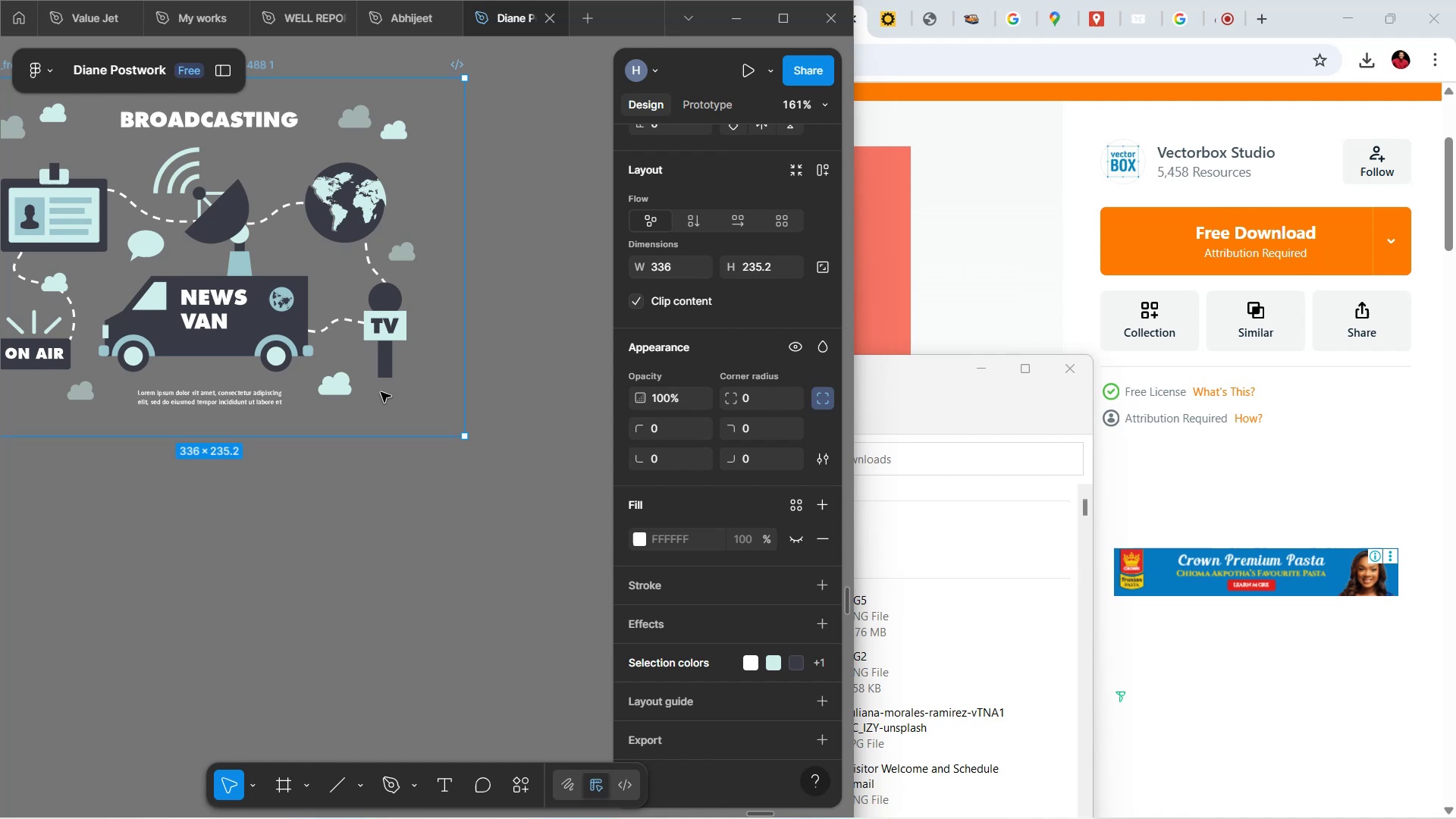 
scroll: coordinate [441, 329], scroll_direction: up, amount: 5.0
 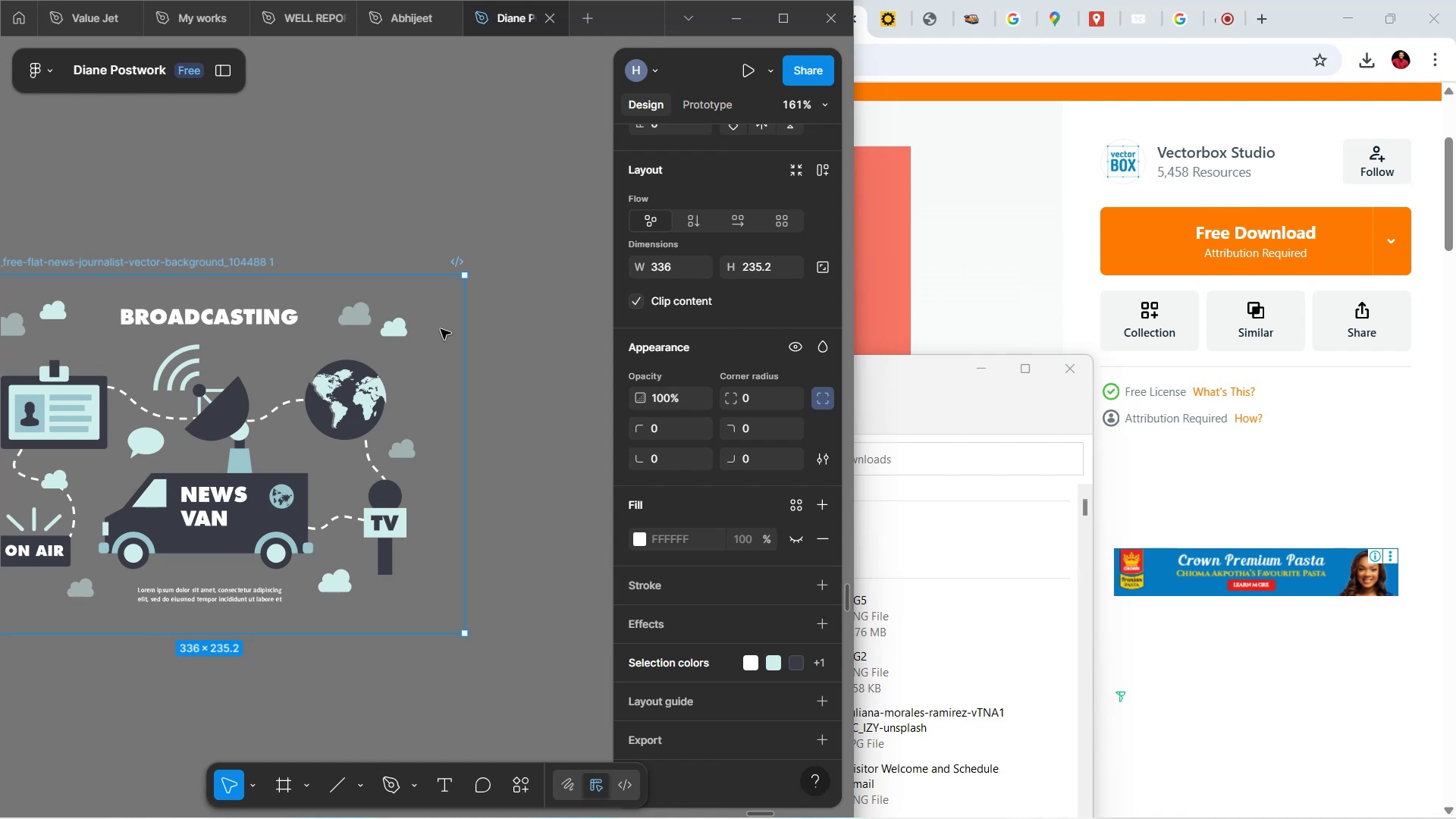 
wait(42.81)
 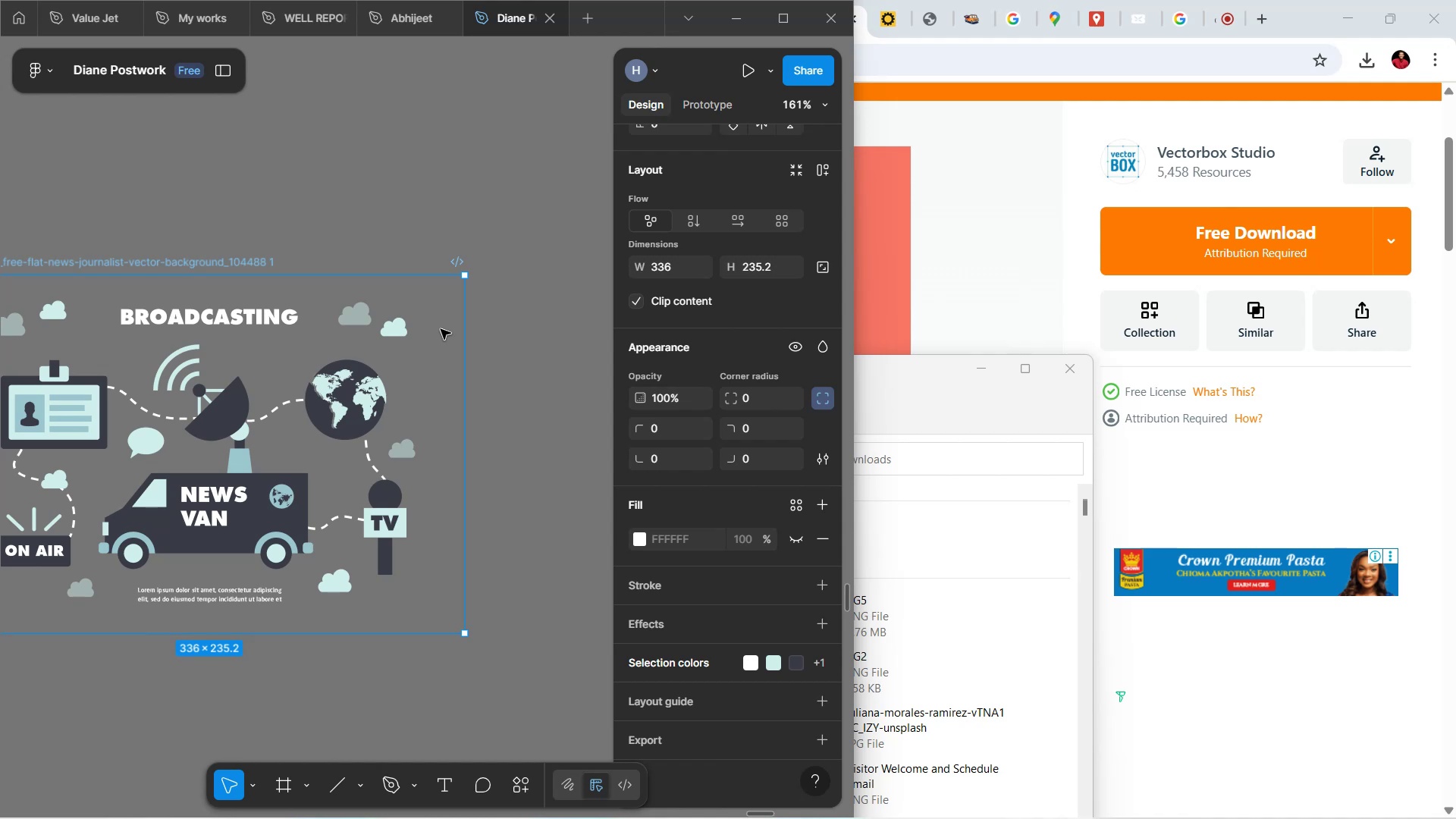 
hold_key(key=ControlLeft, duration=1.04)
scroll: coordinate [457, 419], scroll_direction: down, amount: 6.0
 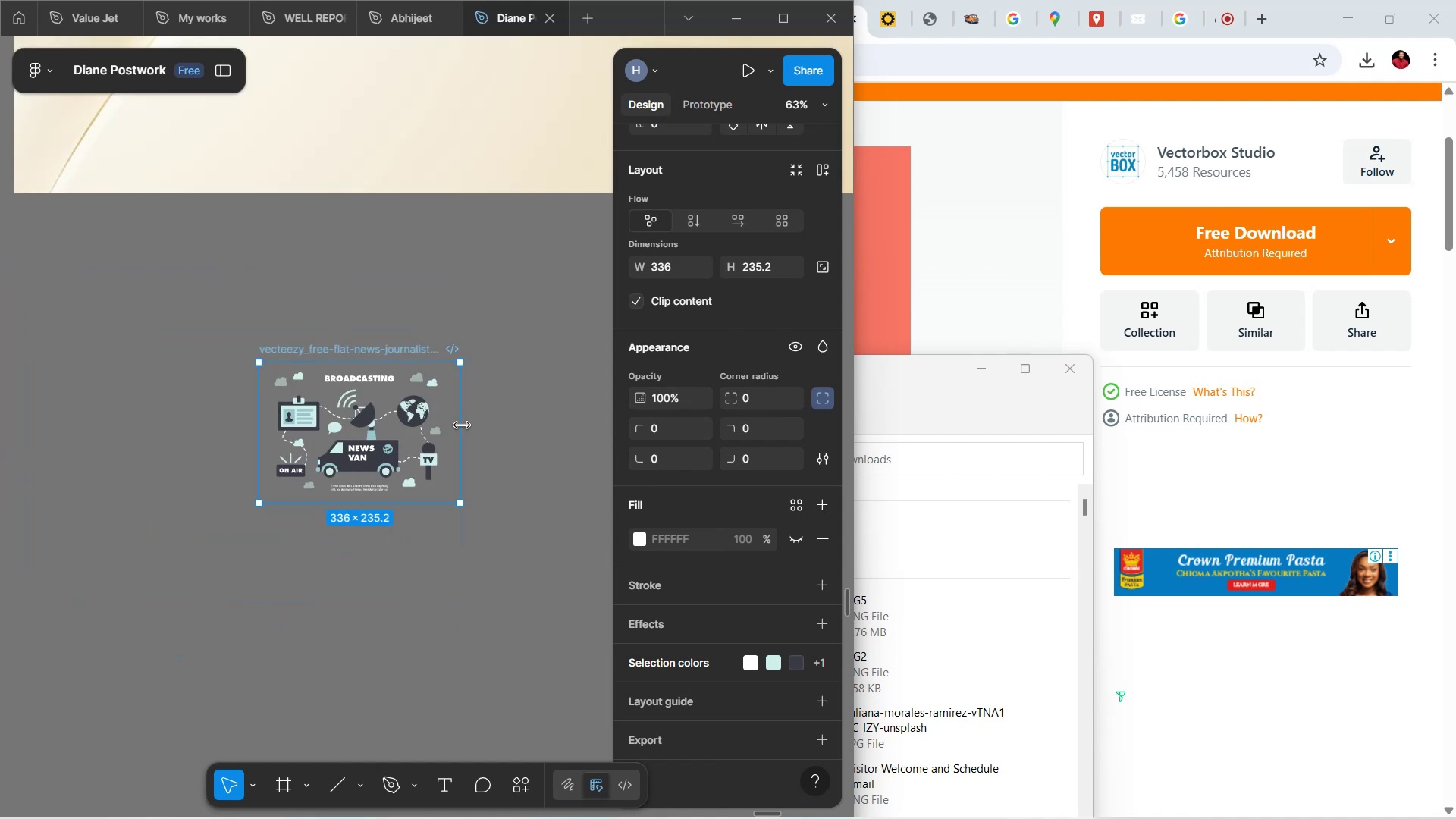 
key(Control+ControlLeft)
 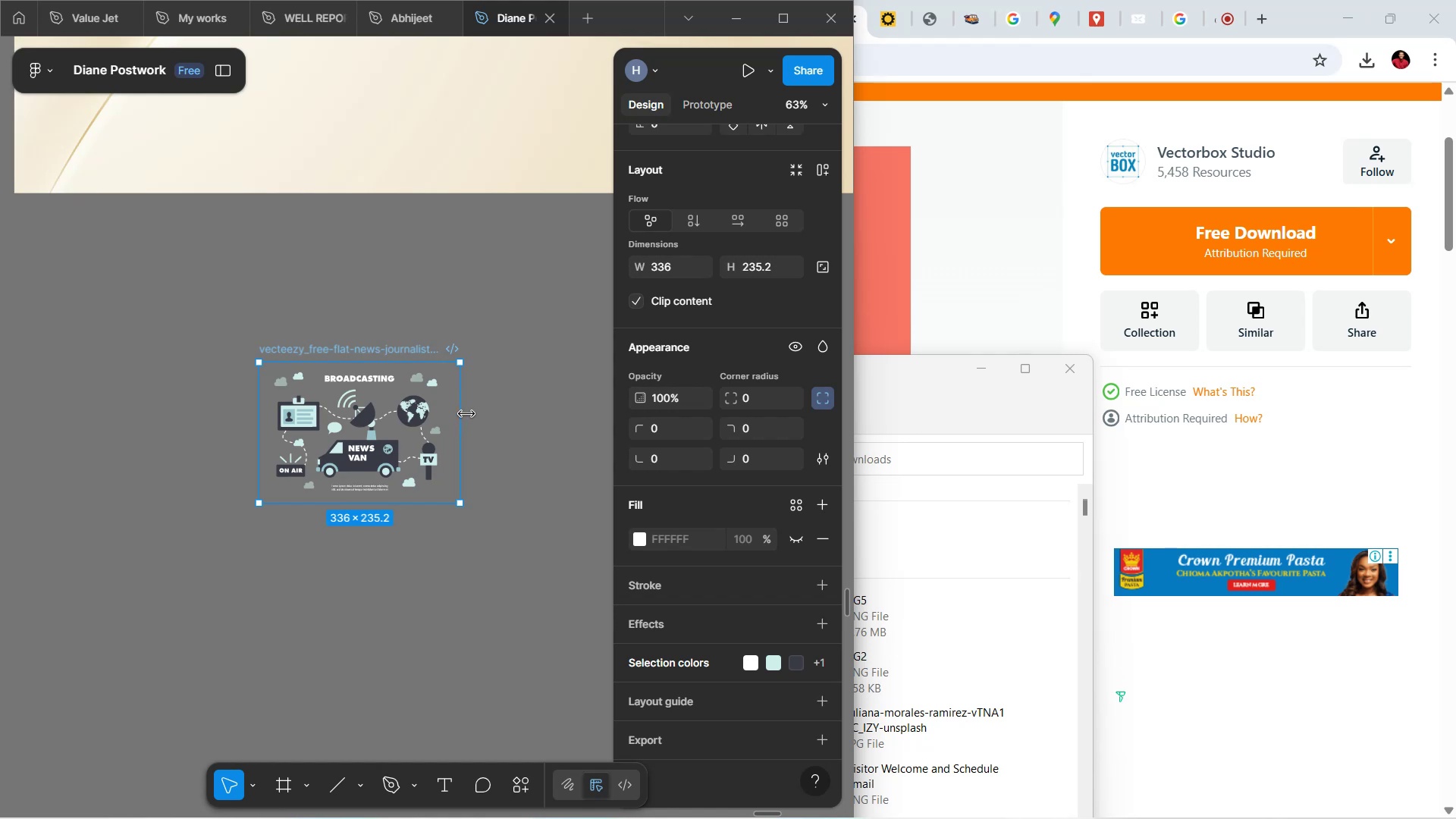 
hold_key(key=ControlLeft, duration=1.2)
scroll: coordinate [467, 404], scroll_direction: down, amount: 3.0
 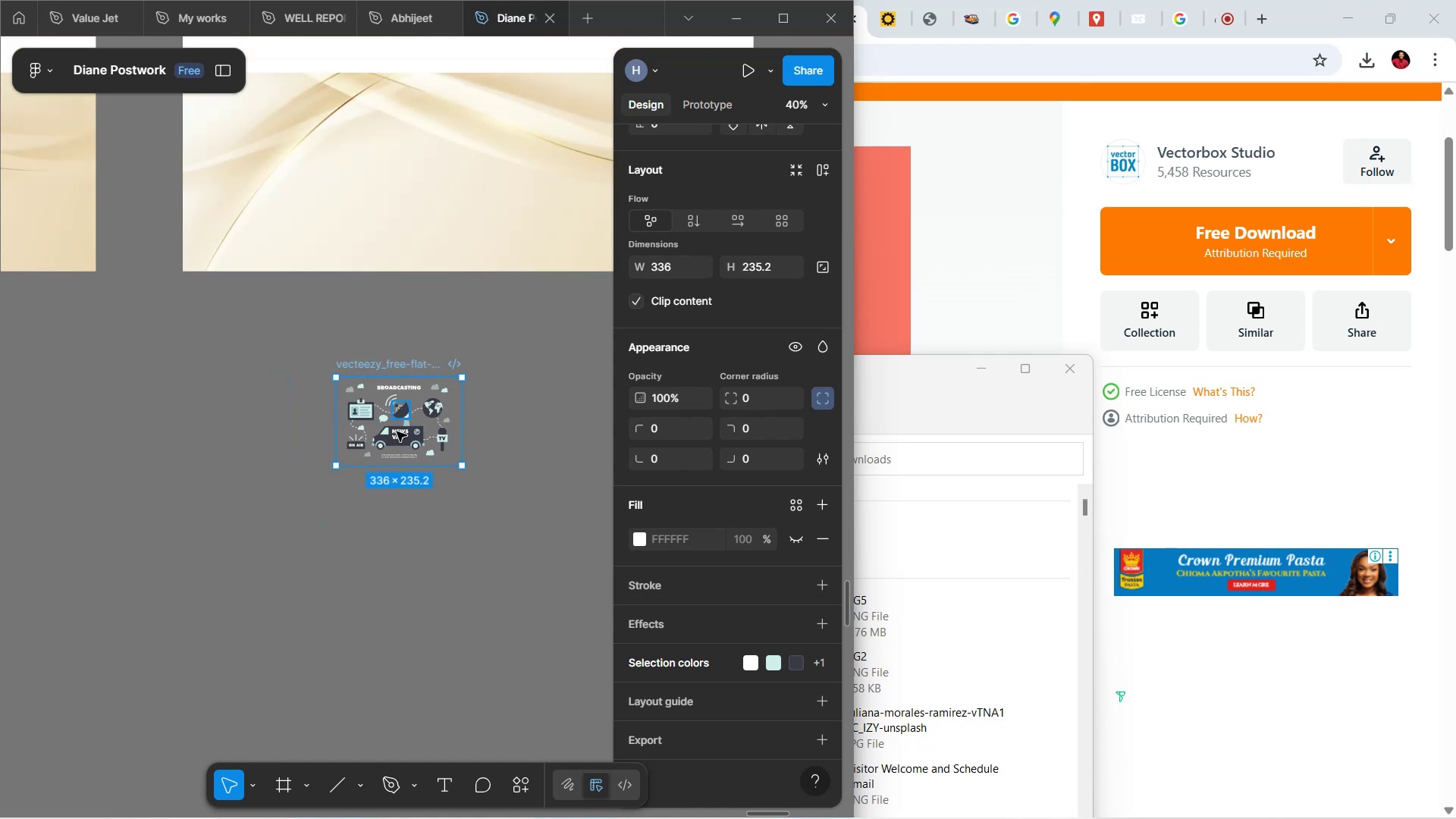 
hold_key(key=AltLeft, duration=1.52)
left_click_drag(start_coordinate=[377, 366], to_coordinate=[466, 153])
 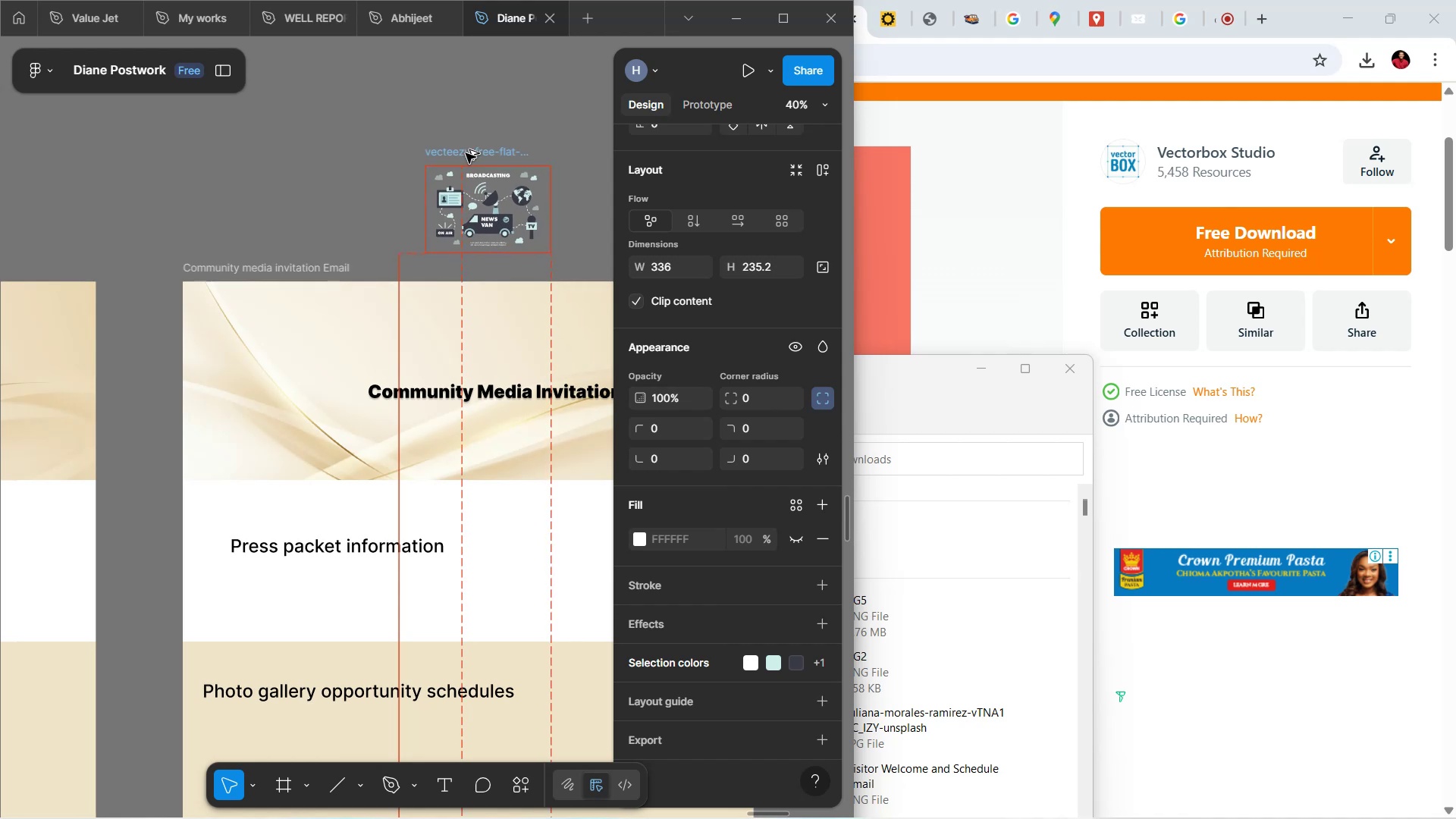 
hold_key(key=AltLeft, duration=1.5)
 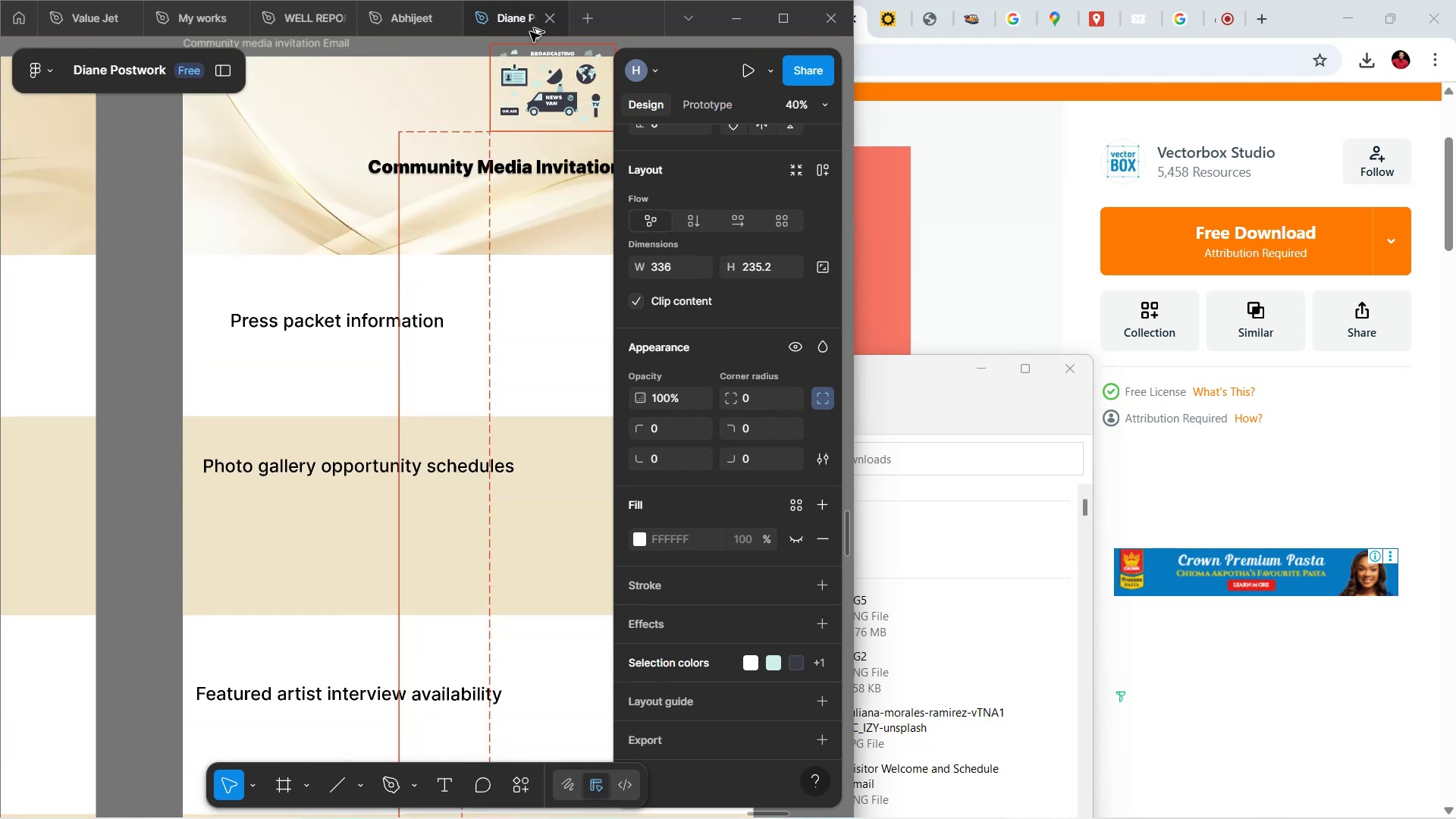 
hold_key(key=AltLeft, duration=1.5)
 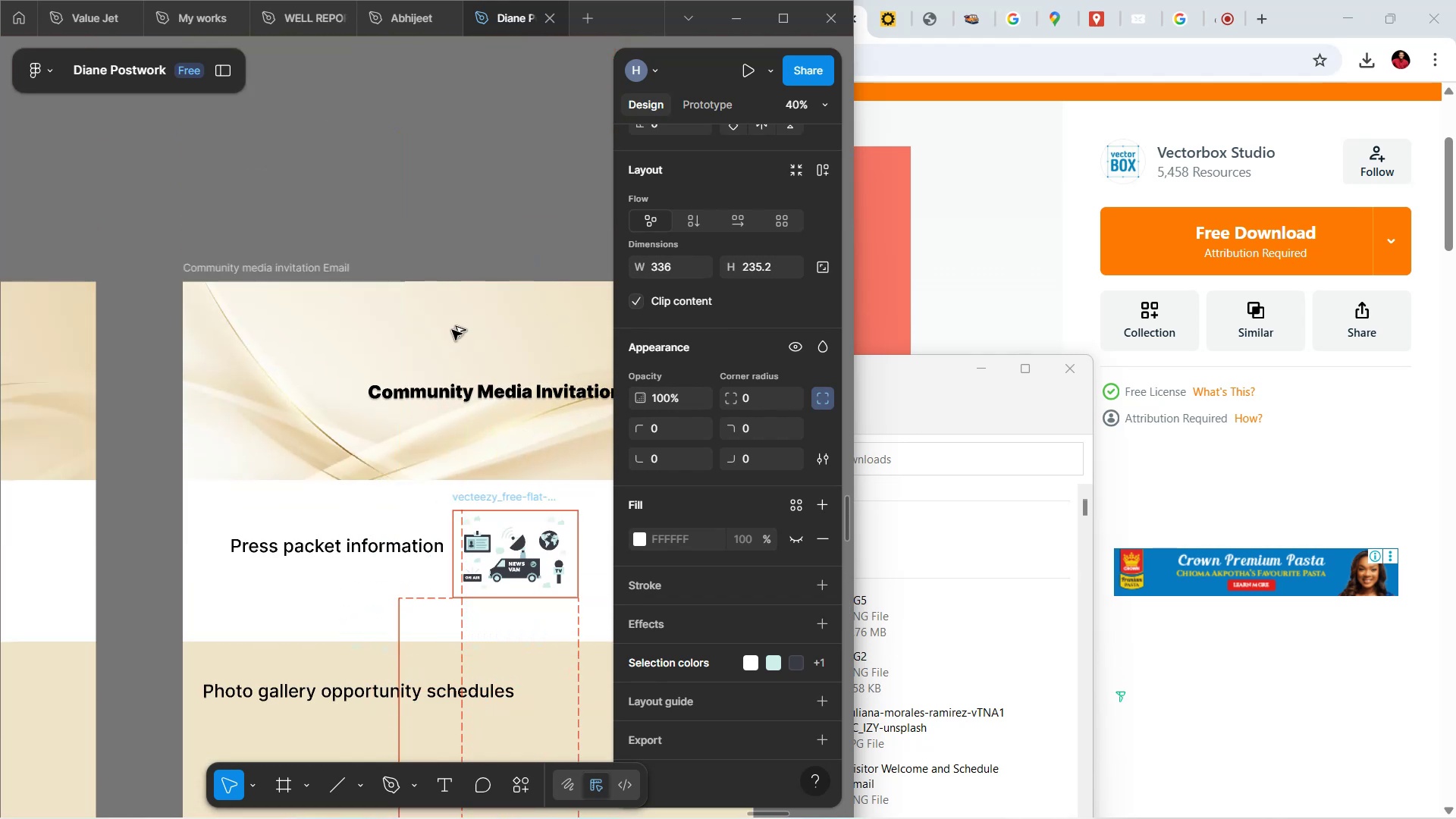 
hold_key(key=AltLeft, duration=1.52)
 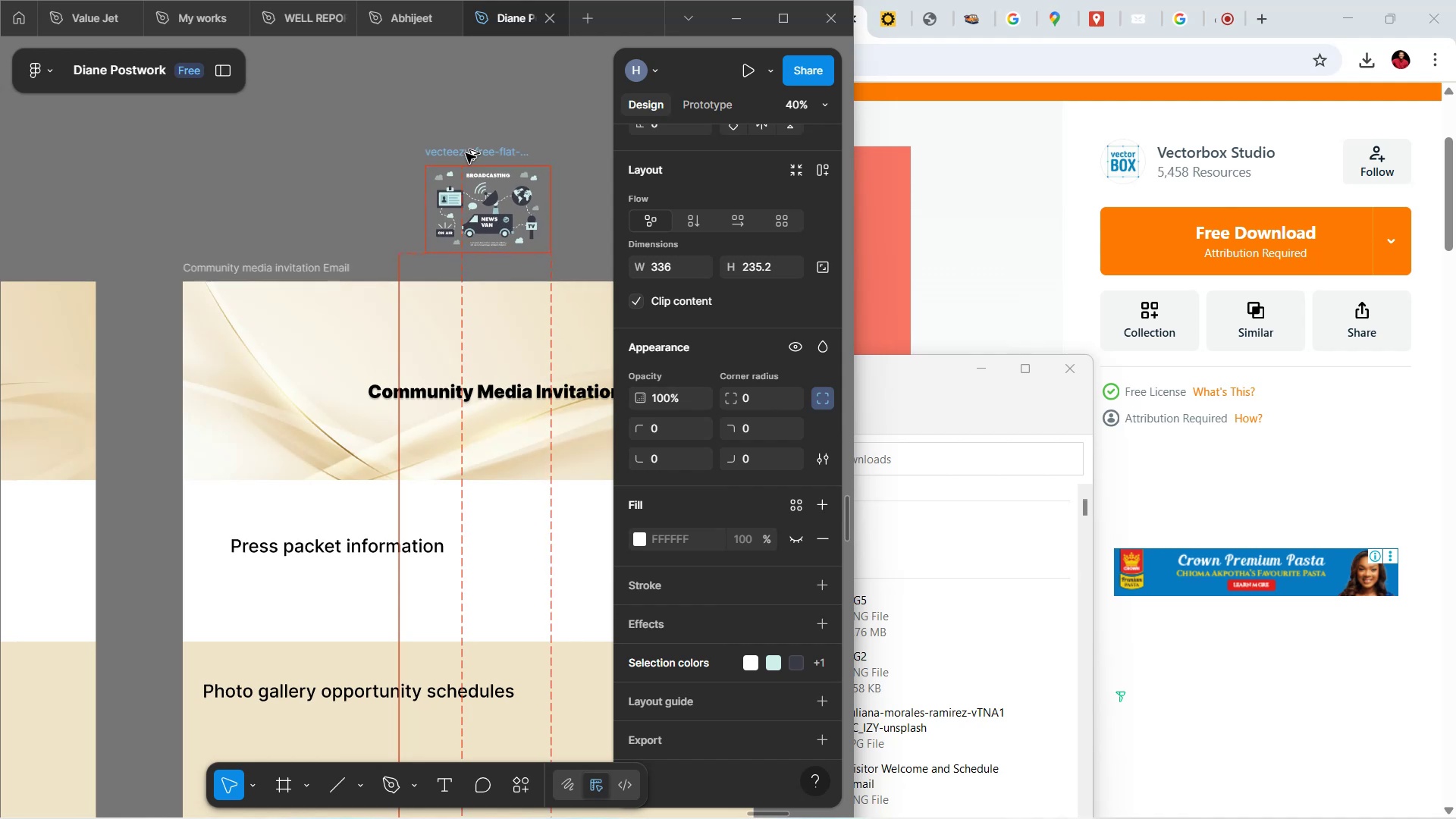 
hold_key(key=AltLeft, duration=0.4)
 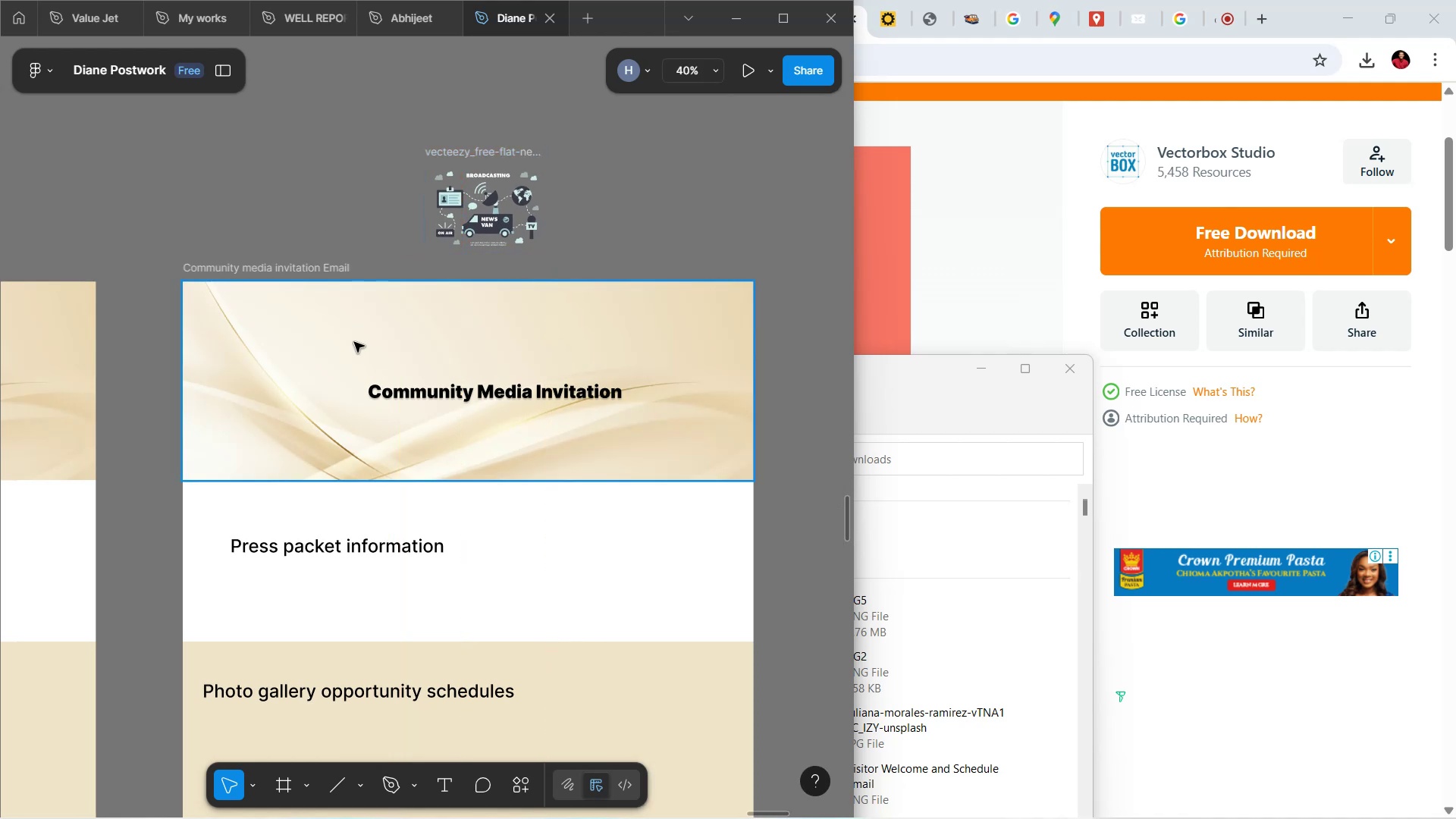 
hold_key(key=ControlLeft, duration=1.17)
scroll: coordinate [541, 466], scroll_direction: down, amount: 10.0
 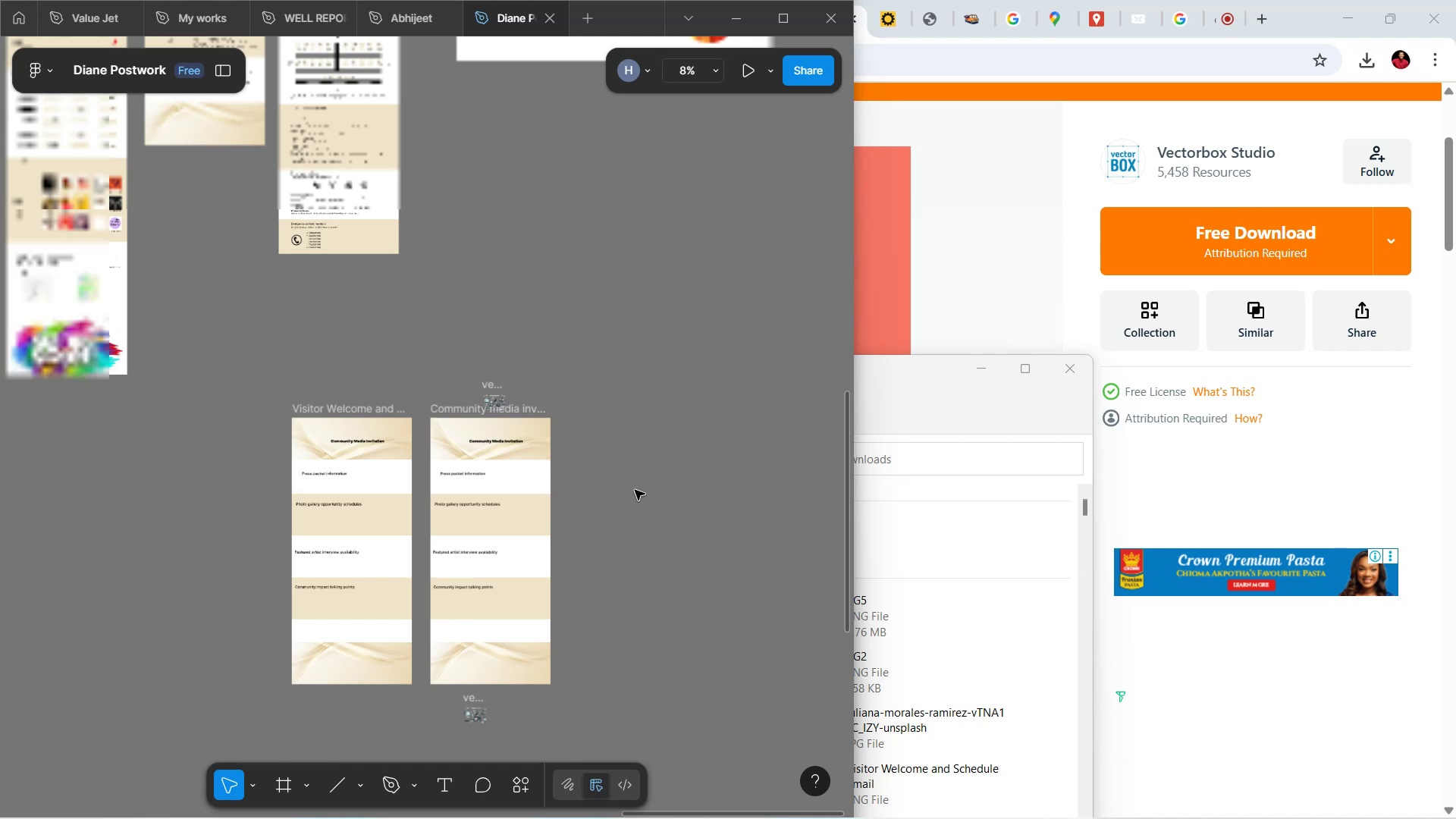 
wait(5.09)
 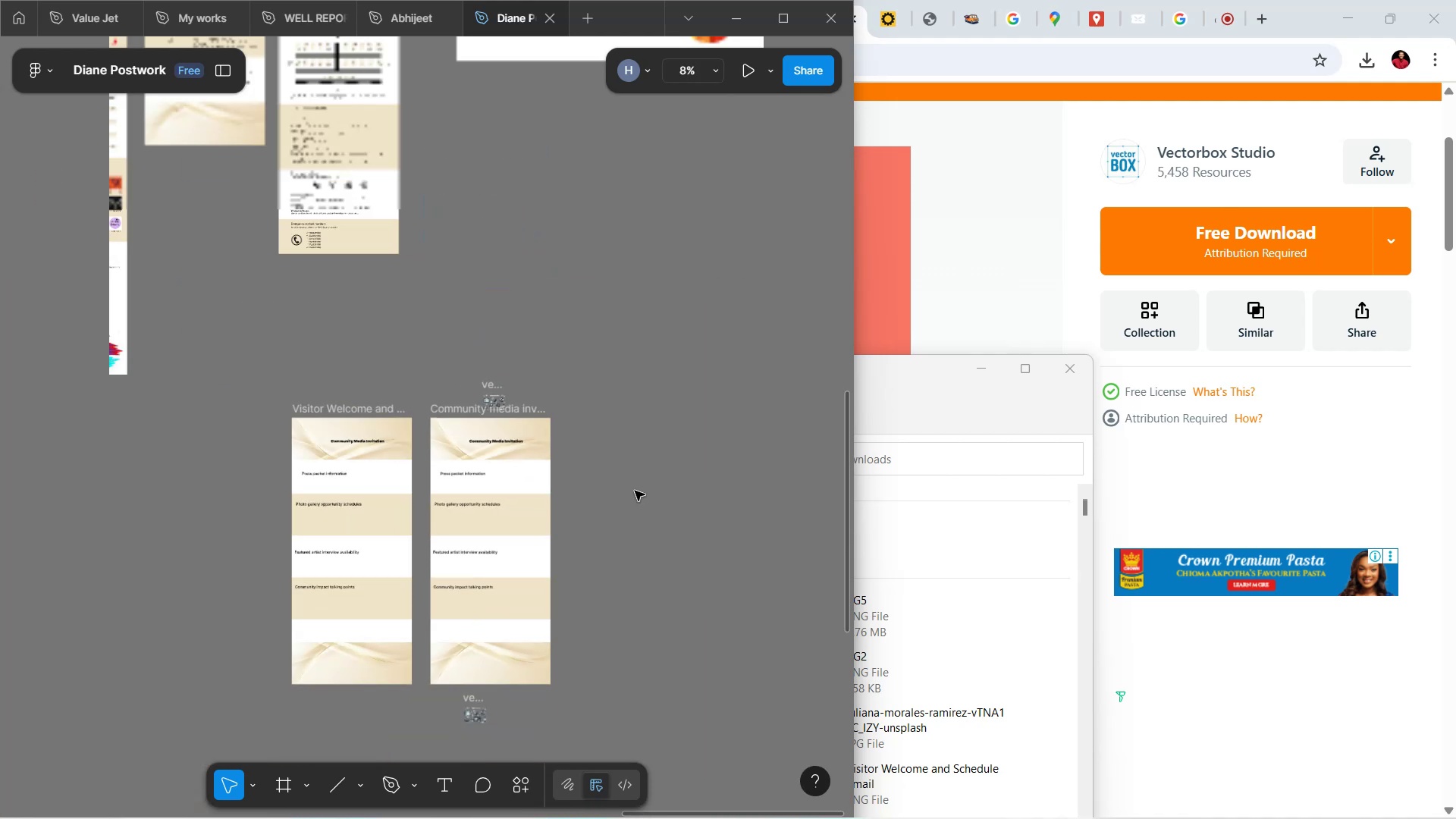 
left_click([644, 482])
 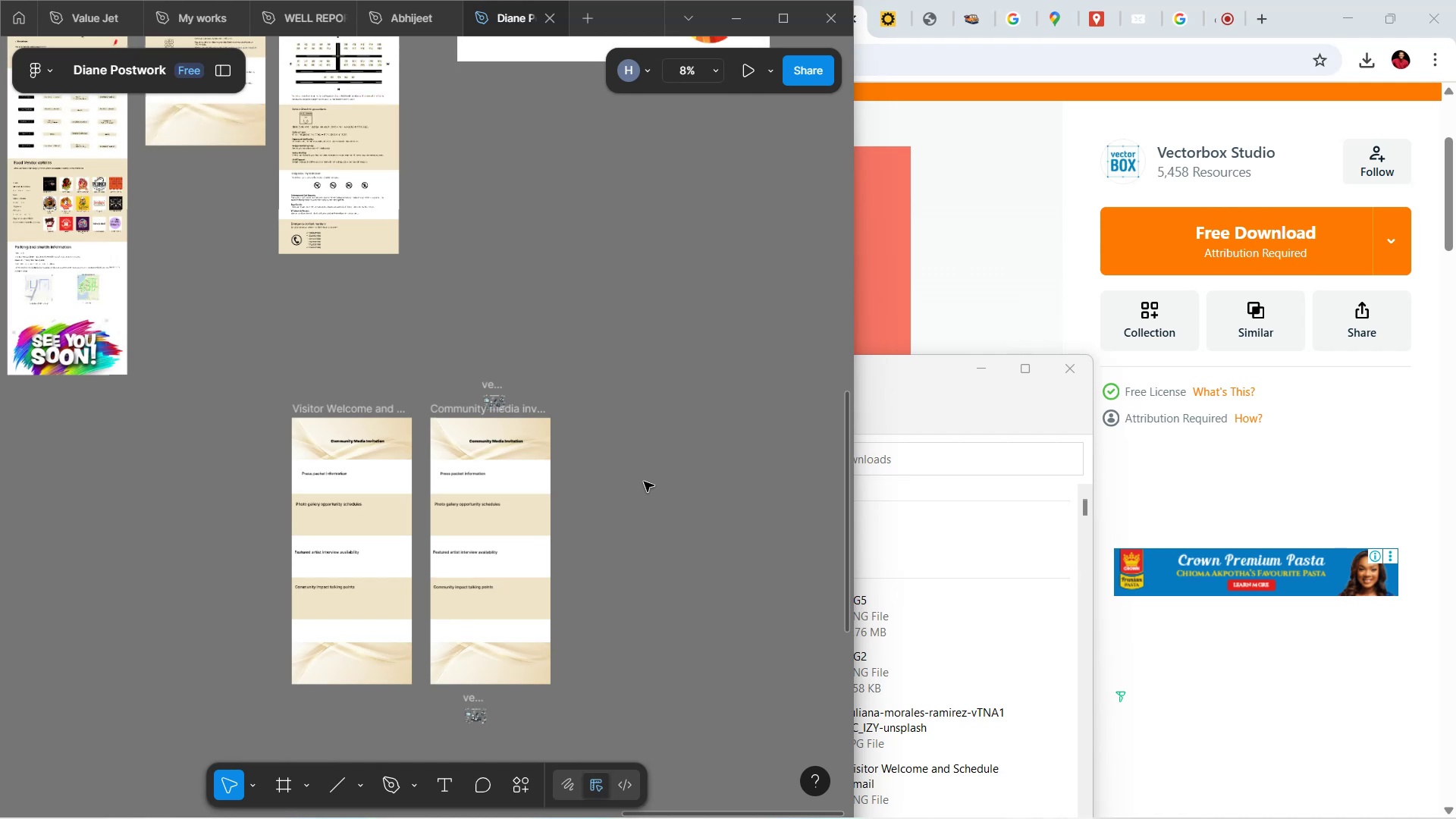 
scroll: coordinate [637, 481], scroll_direction: down, amount: 3.0
 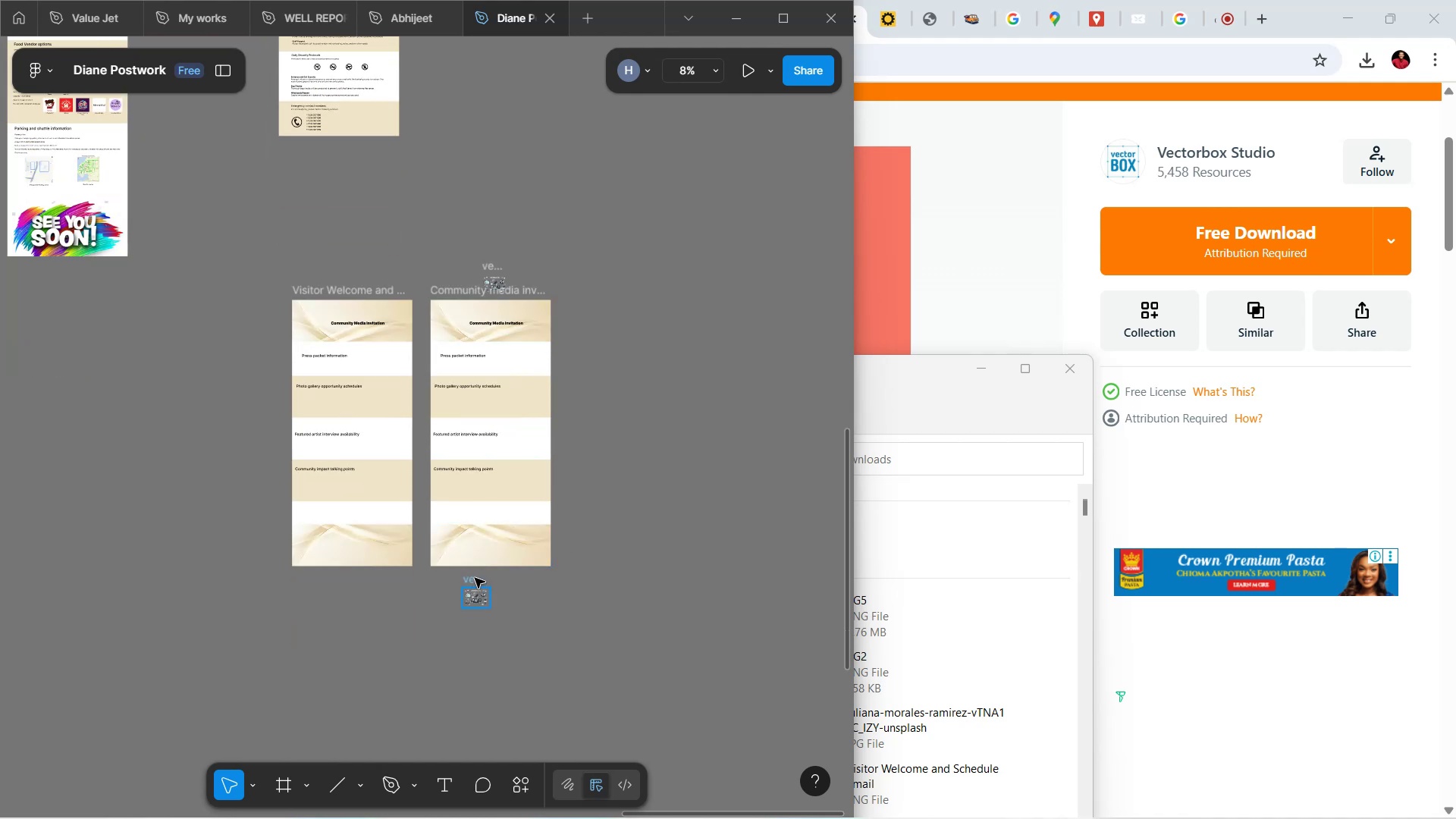 
left_click_drag(start_coordinate=[473, 579], to_coordinate=[17, 352])
 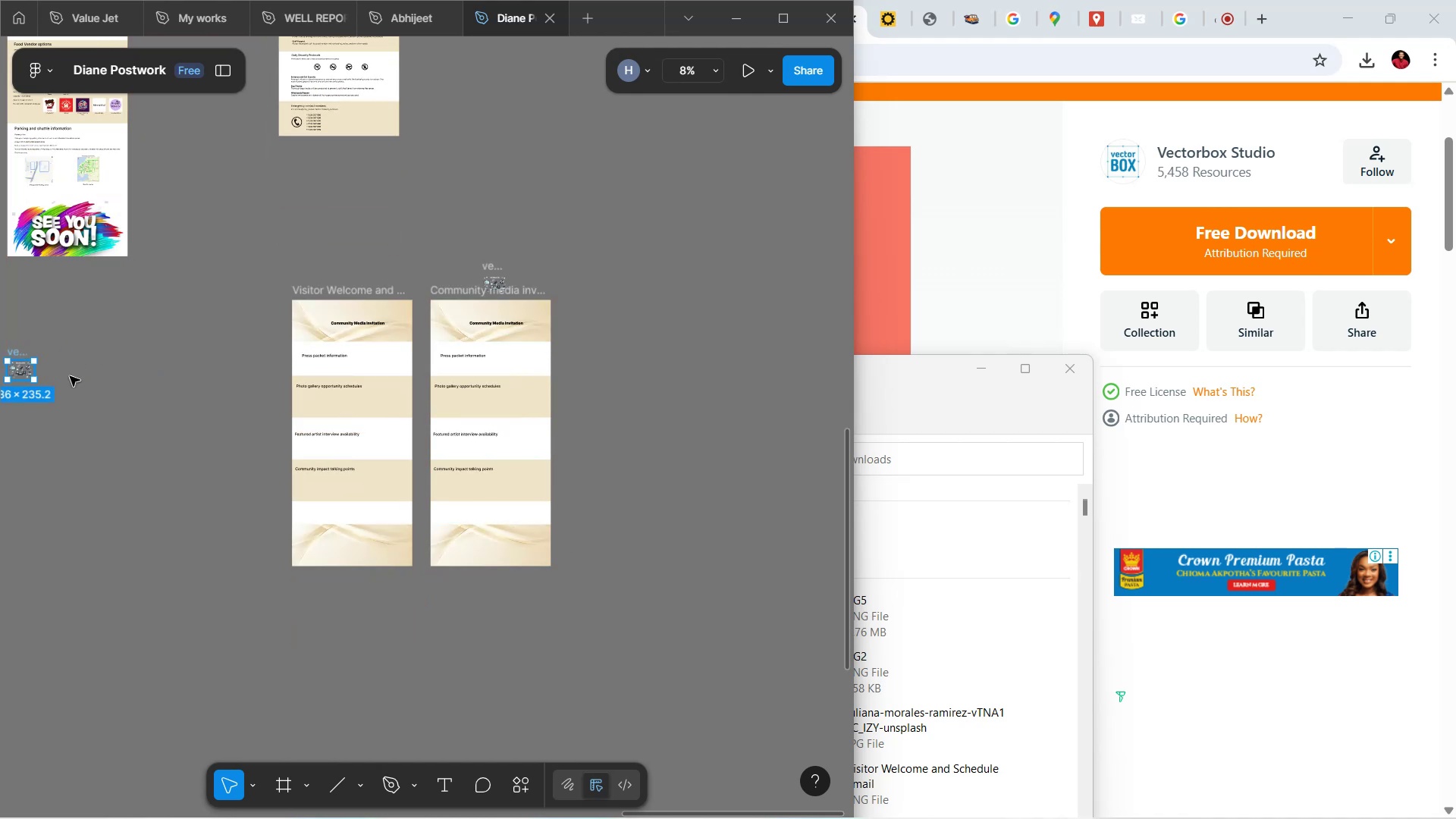 
hold_key(key=ShiftLeft, duration=1.52)
scroll: coordinate [193, 500], scroll_direction: up, amount: 12.0
 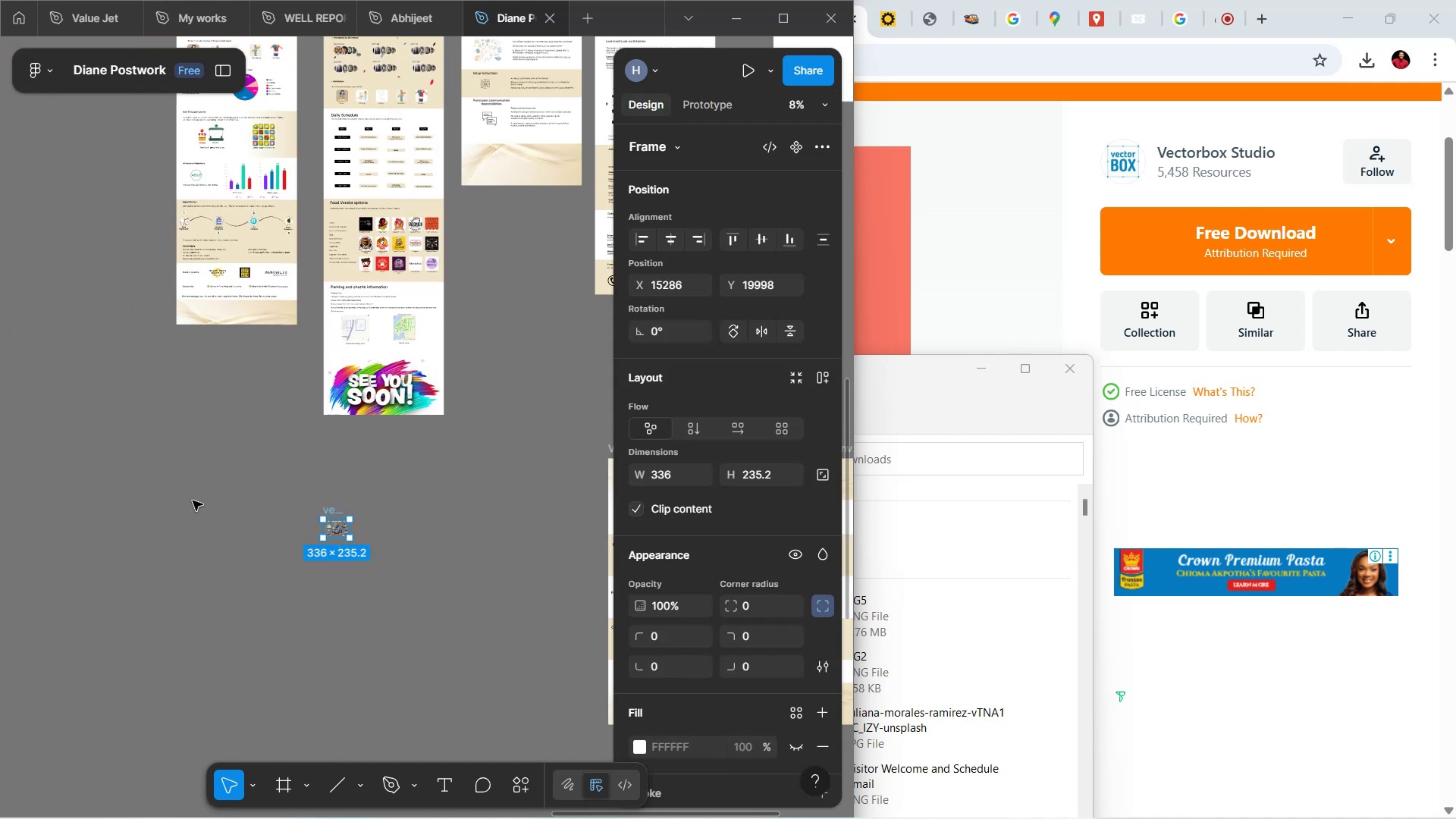 
hold_key(key=ShiftLeft, duration=0.42)
 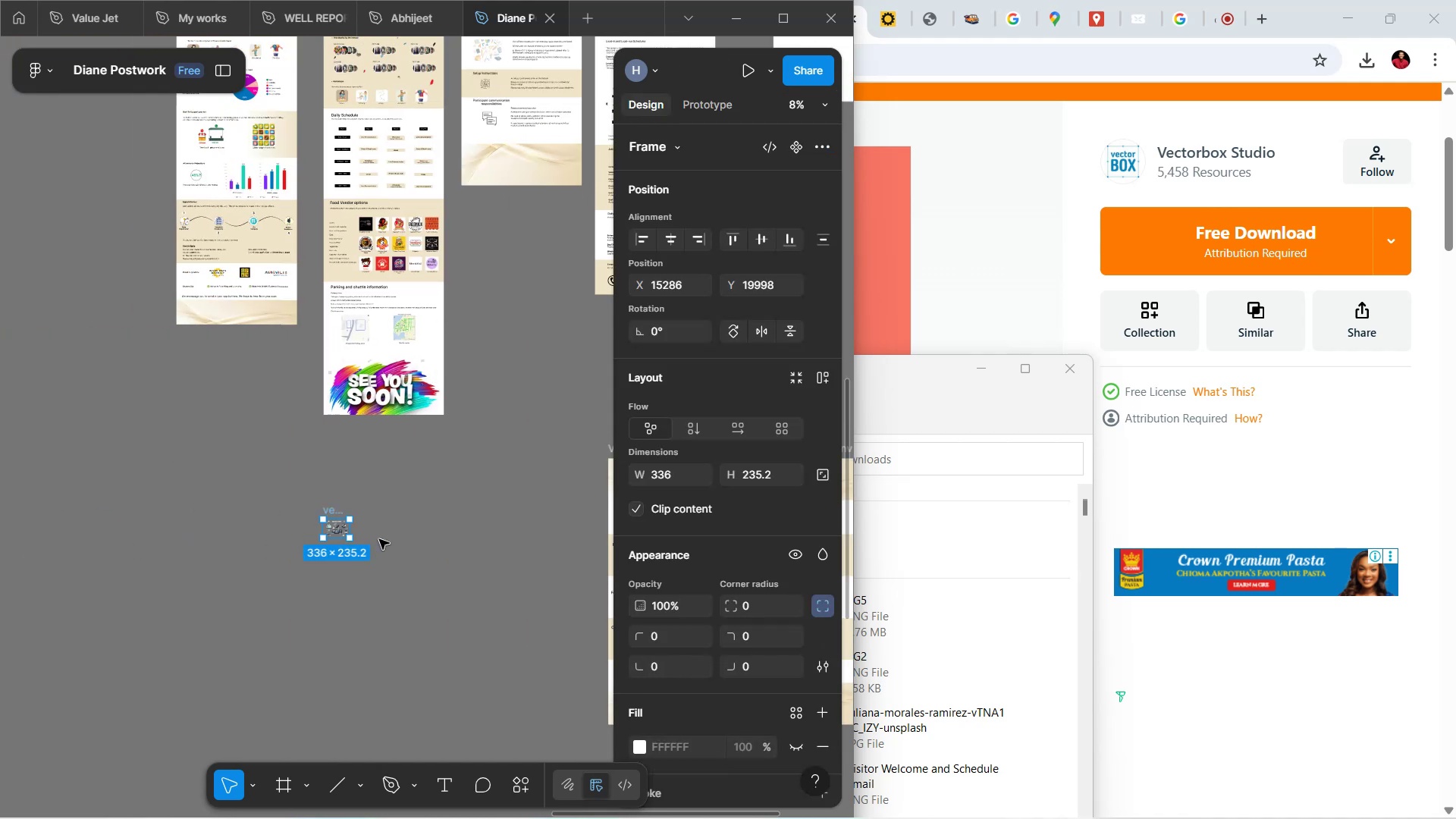 
hold_key(key=ControlLeft, duration=1.52)
scroll: coordinate [458, 533], scroll_direction: down, amount: 3.0
 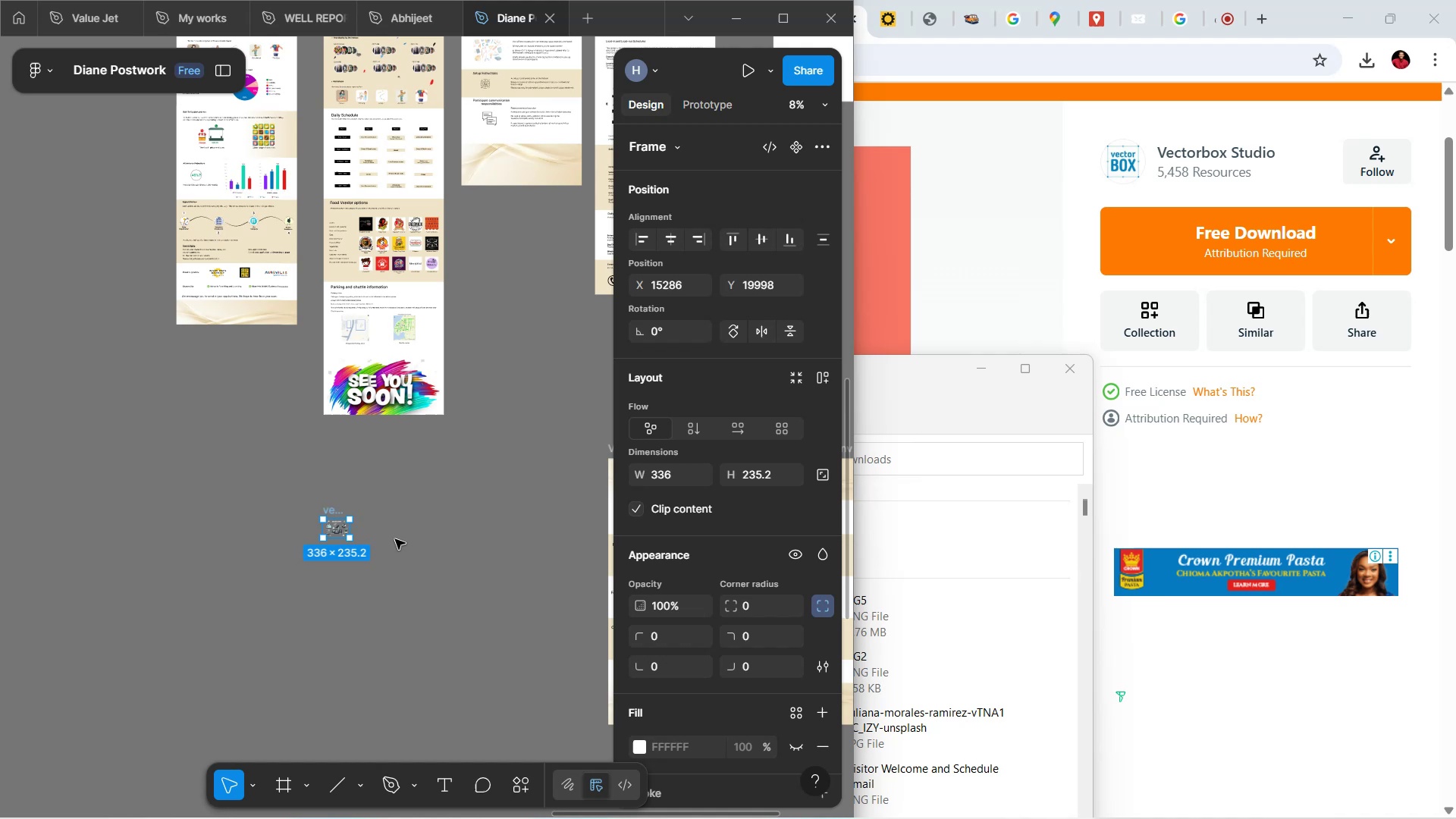 
scroll: coordinate [457, 536], scroll_direction: up, amount: 4.0
 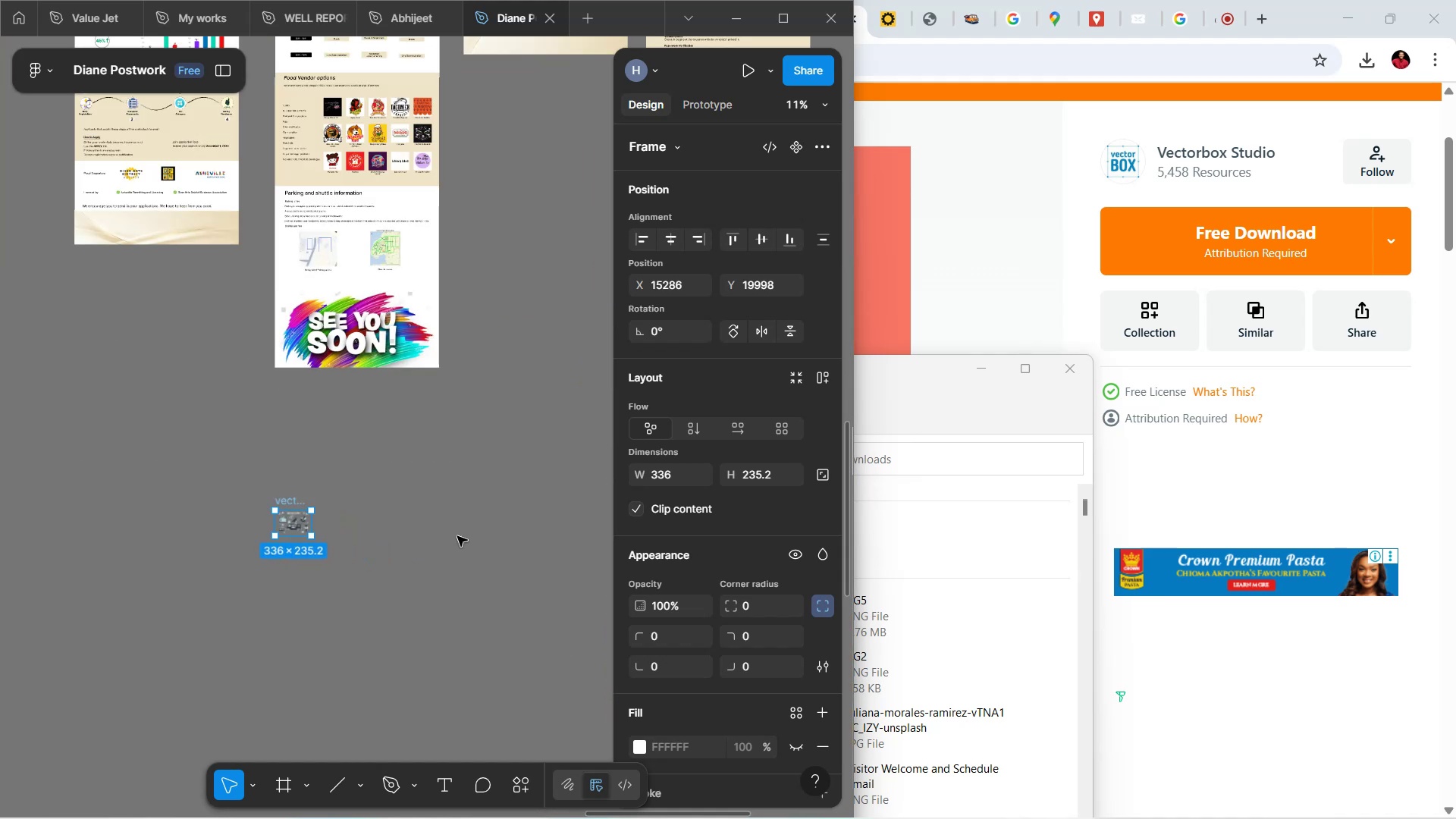 
hold_key(key=ControlLeft, duration=0.63)
 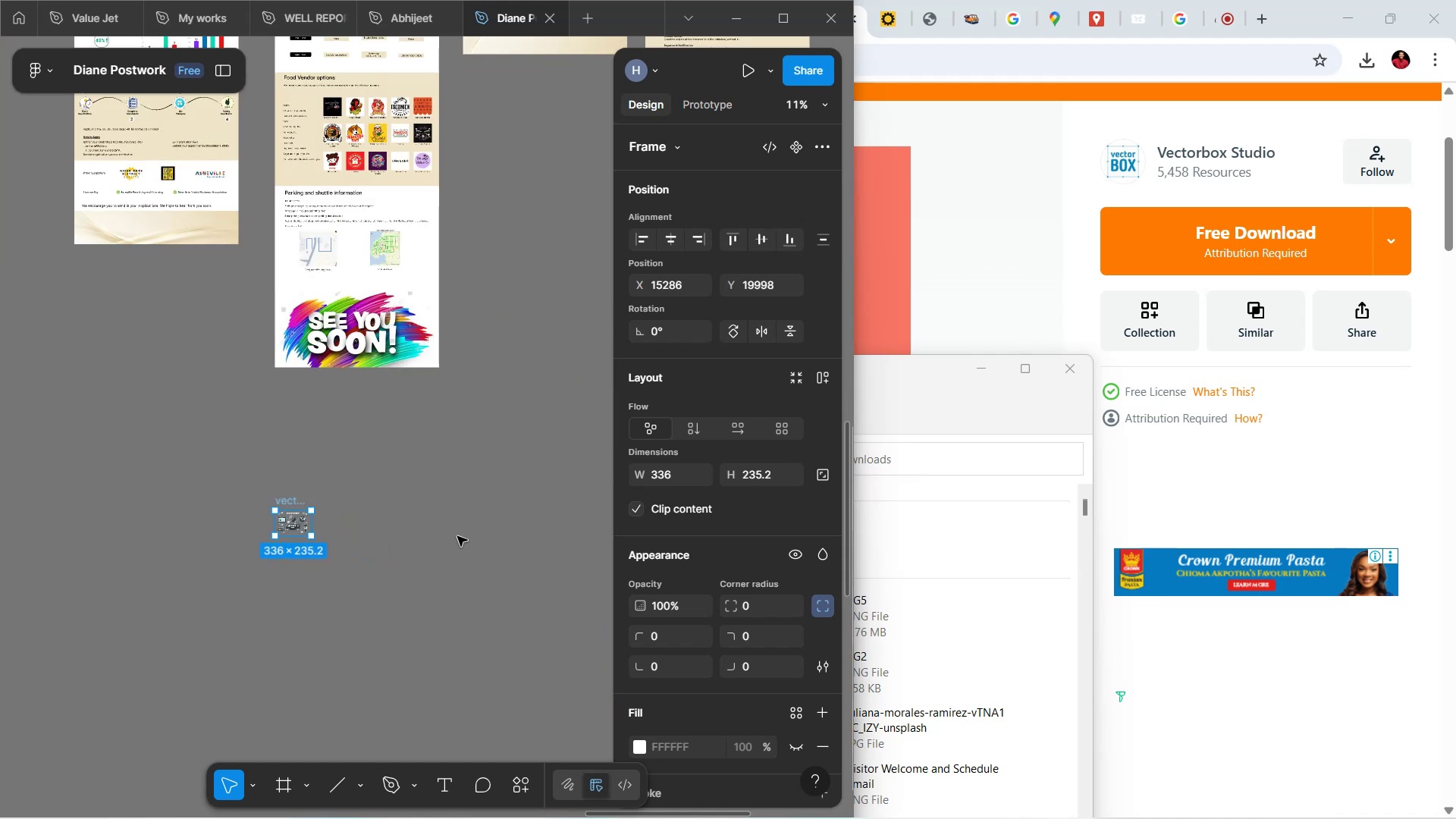 
left_click([426, 532])
 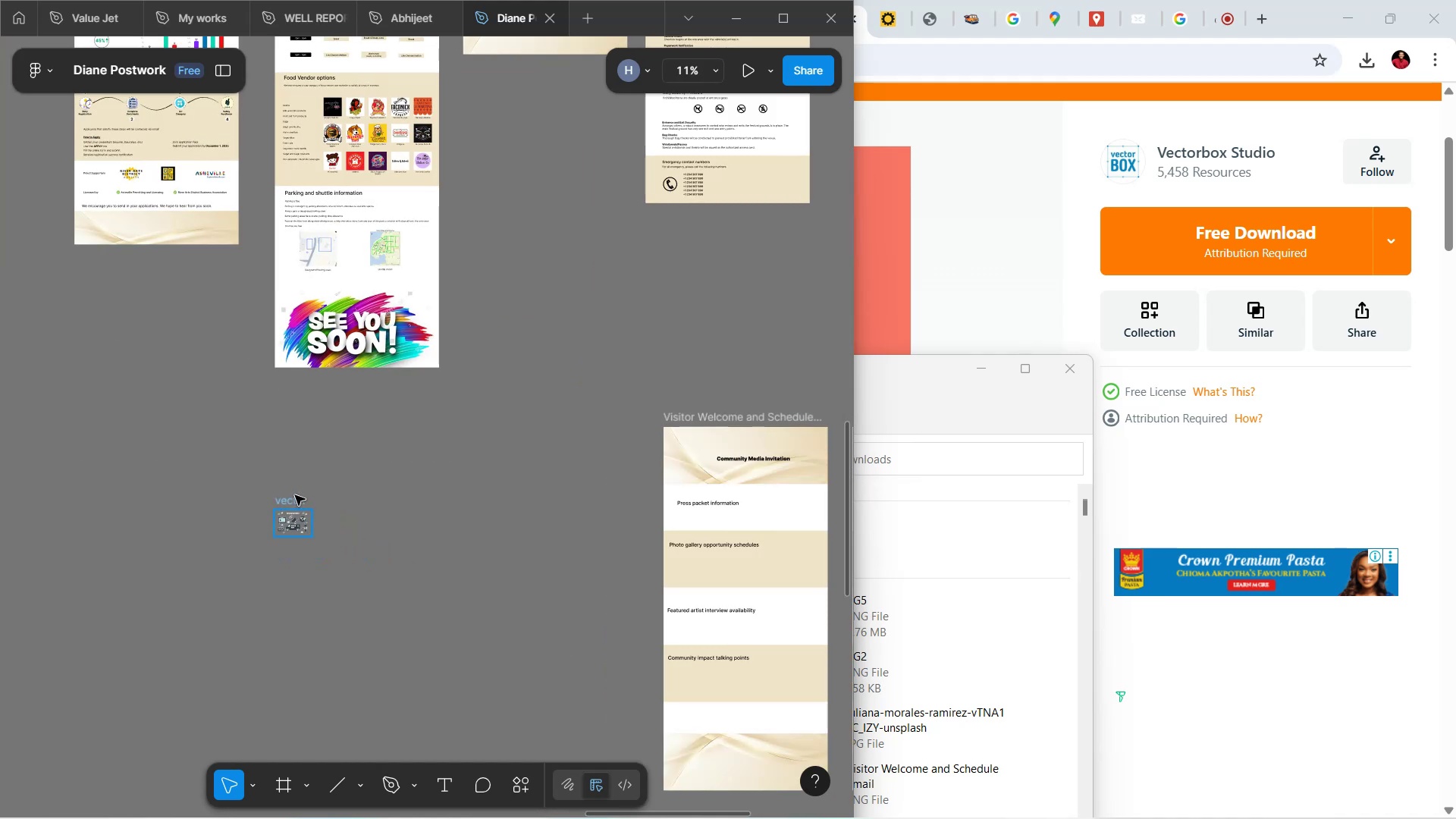 
left_click_drag(start_coordinate=[291, 499], to_coordinate=[718, 522])
 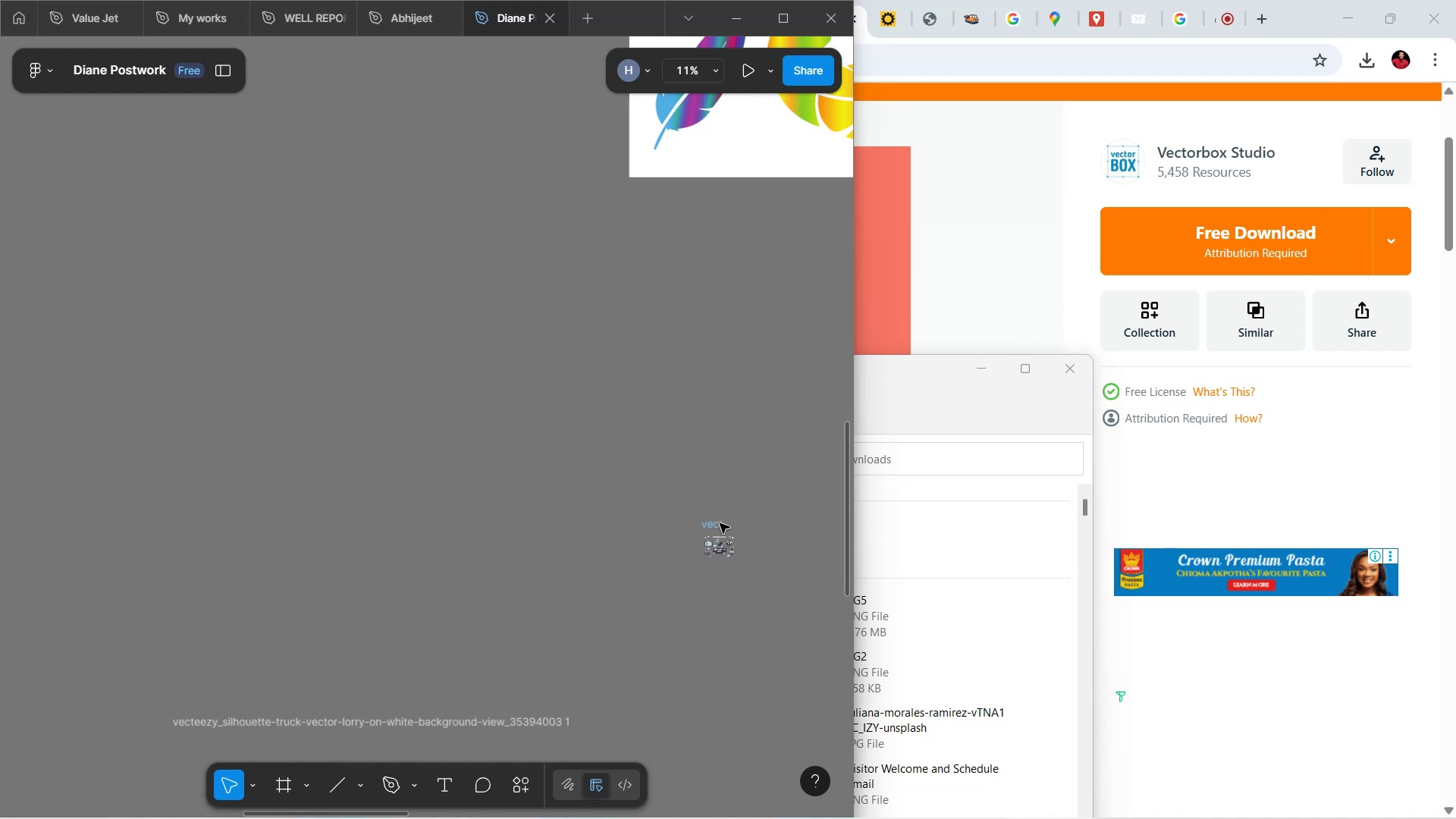 
scroll: coordinate [671, 579], scroll_direction: down, amount: 11.0
 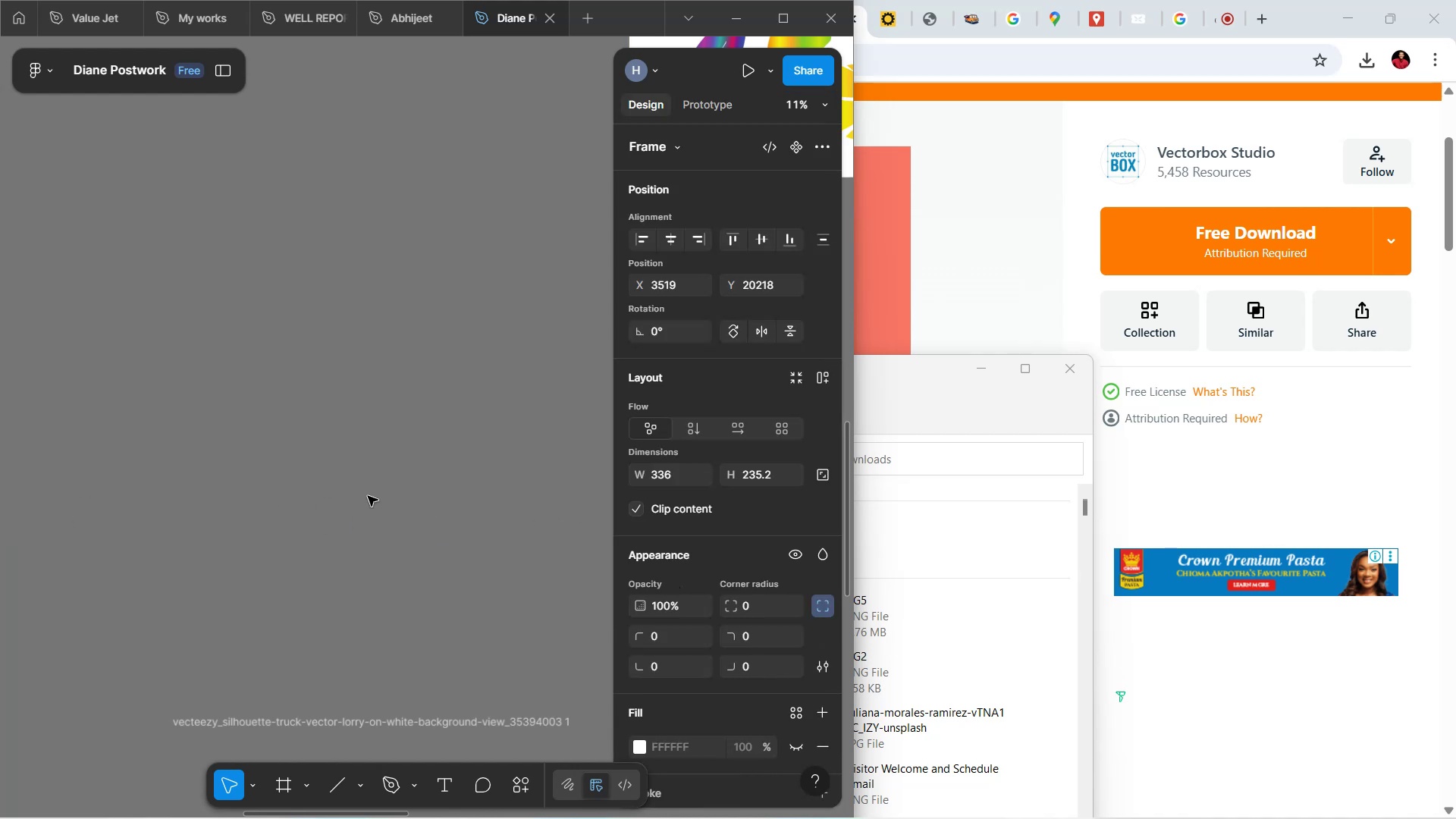 
hold_key(key=ShiftLeft, duration=0.99)
scroll: coordinate [378, 469], scroll_direction: down, amount: 19.0
 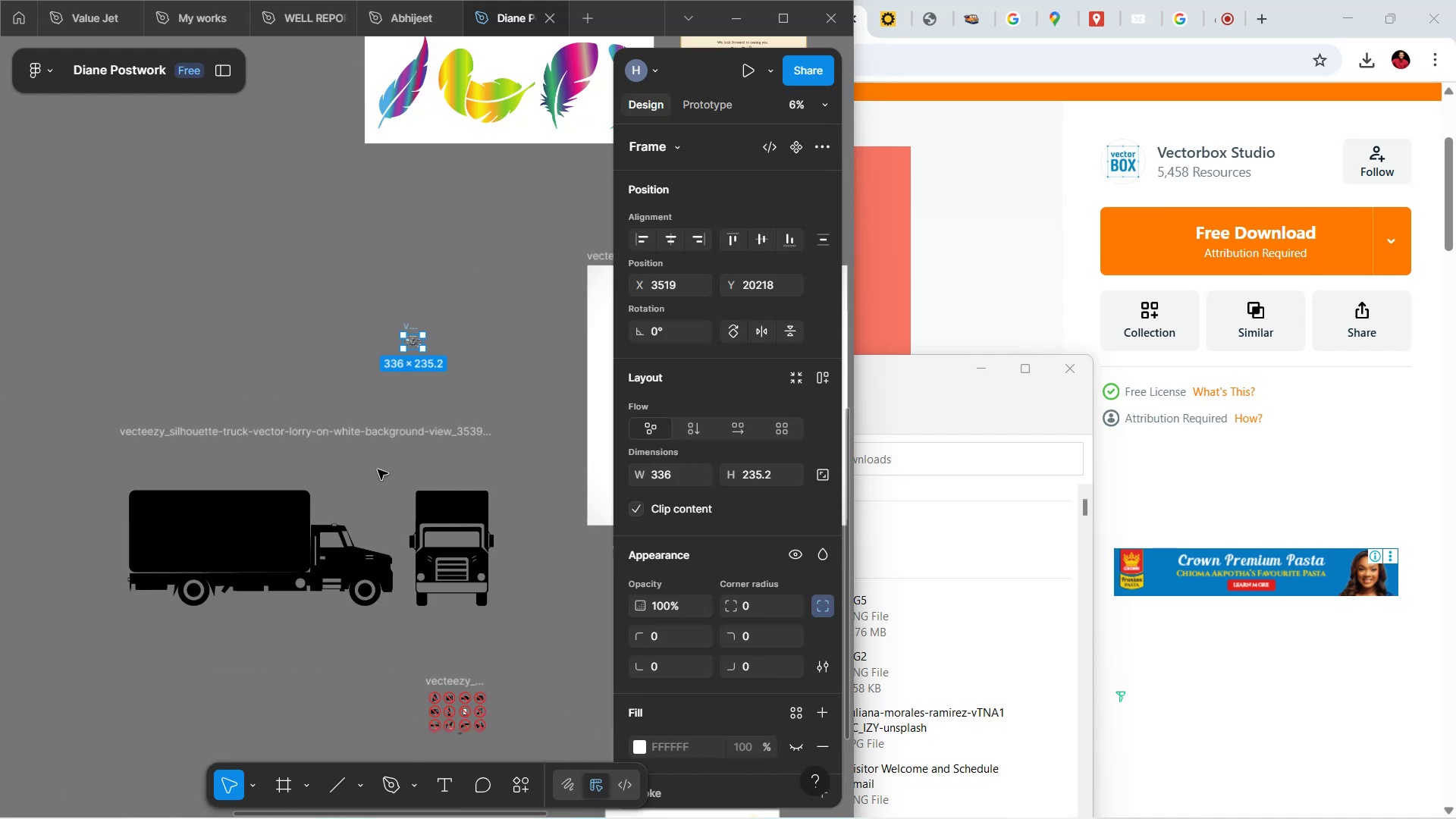 
hold_key(key=ControlLeft, duration=1.01)
 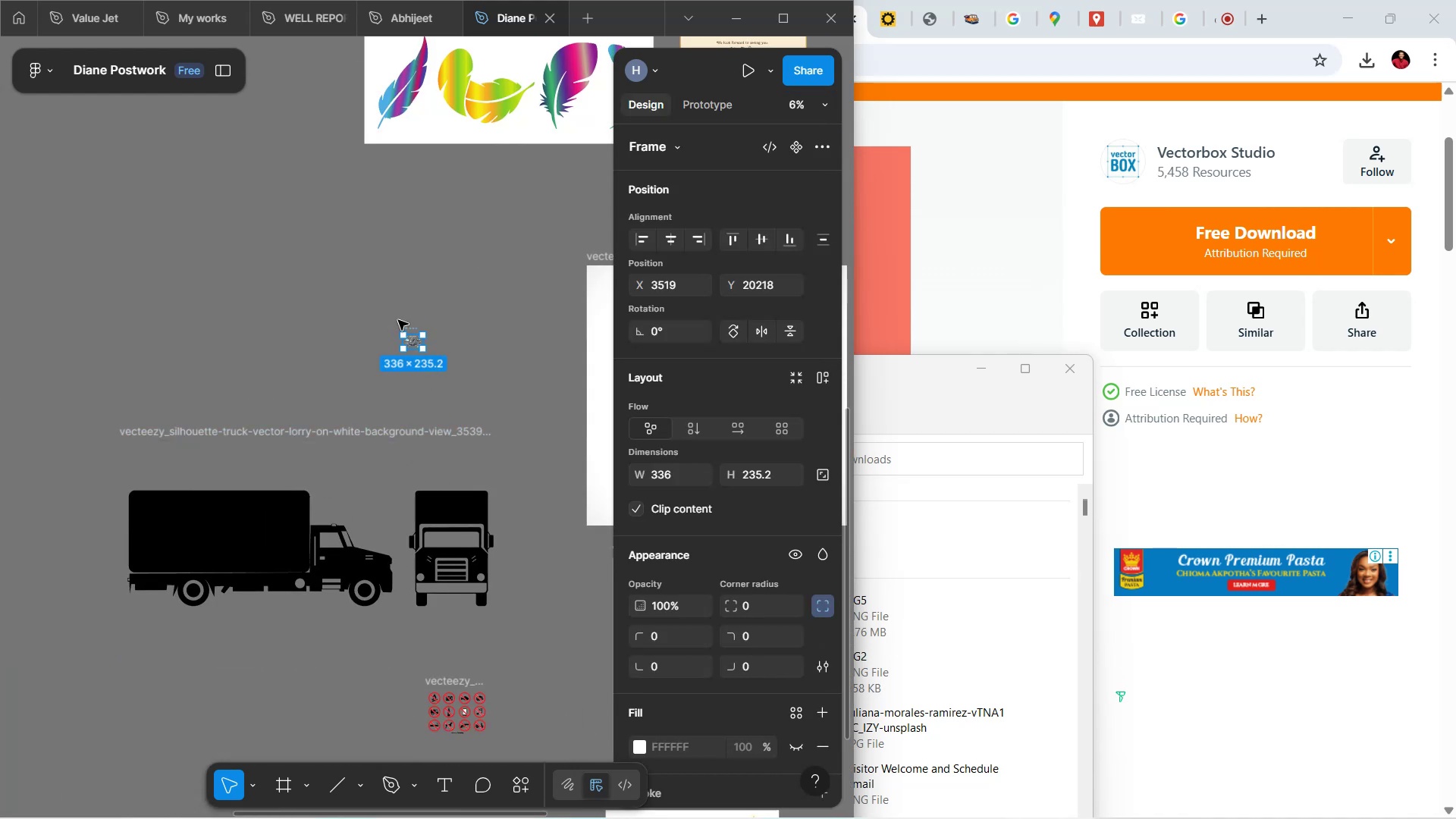 
hold_key(key=ControlLeft, duration=1.42)
scroll: coordinate [420, 334], scroll_direction: up, amount: 4.0
 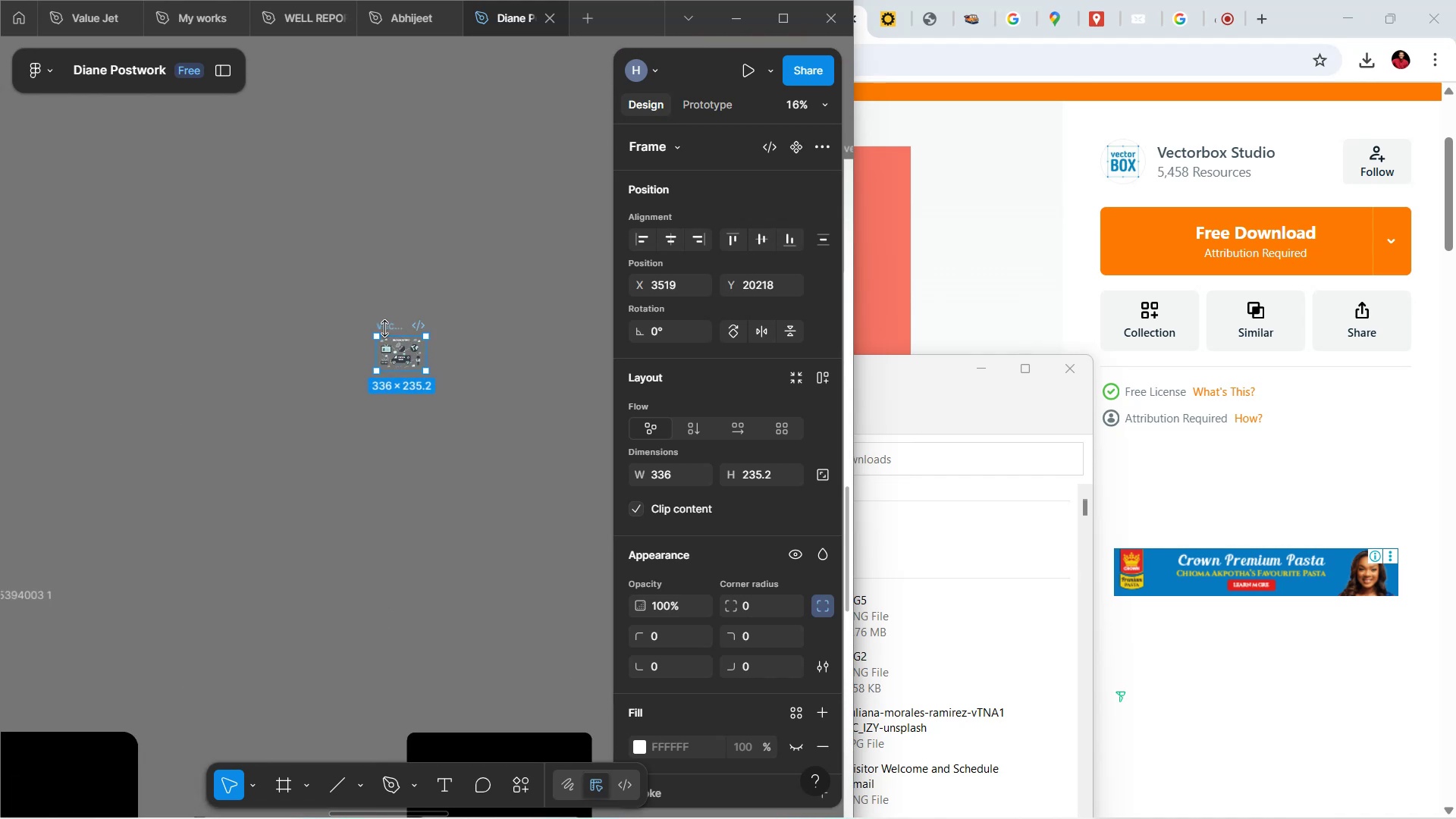 
left_click_drag(start_coordinate=[384, 328], to_coordinate=[361, 515])
 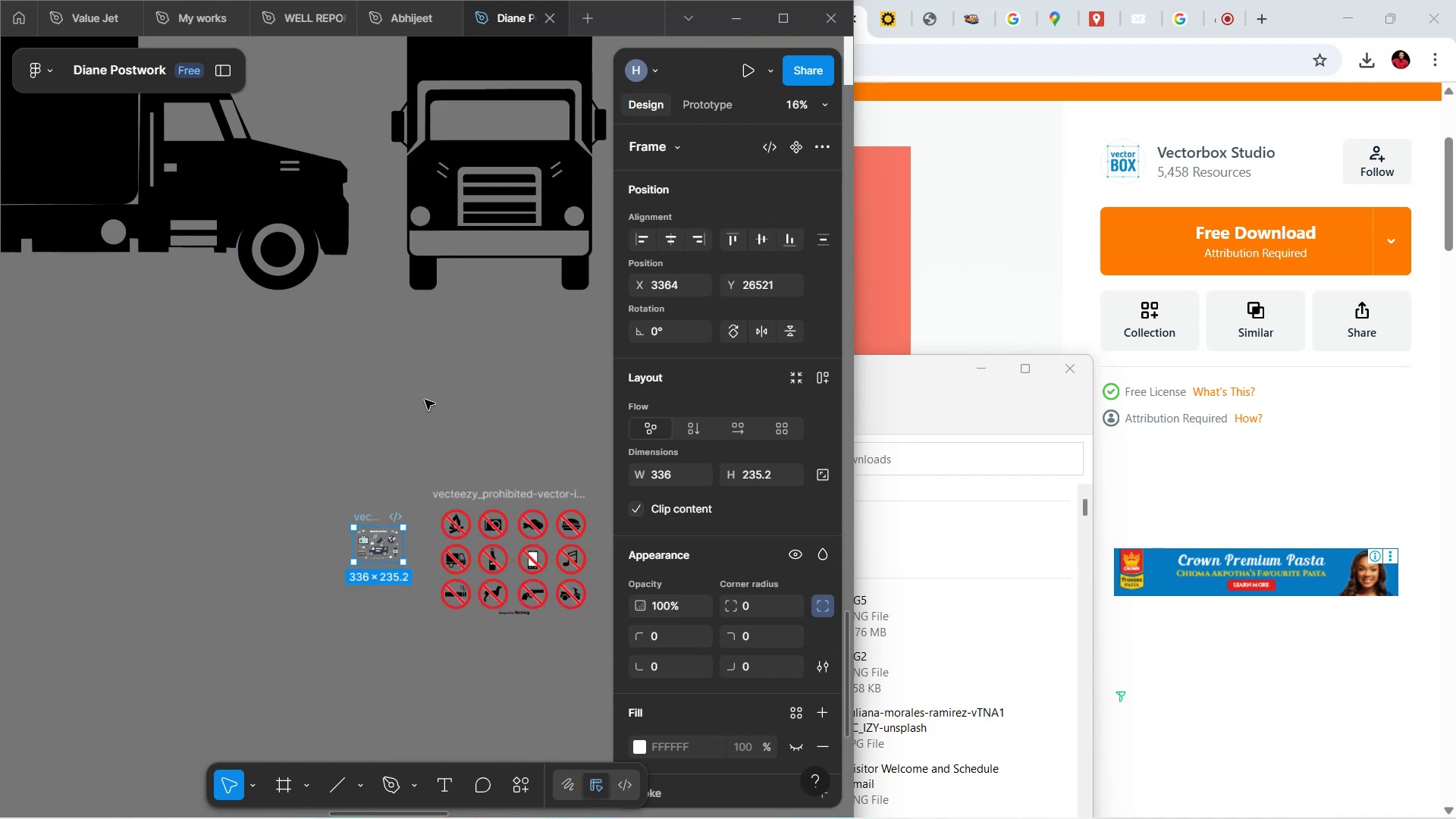 
left_click([428, 389])
 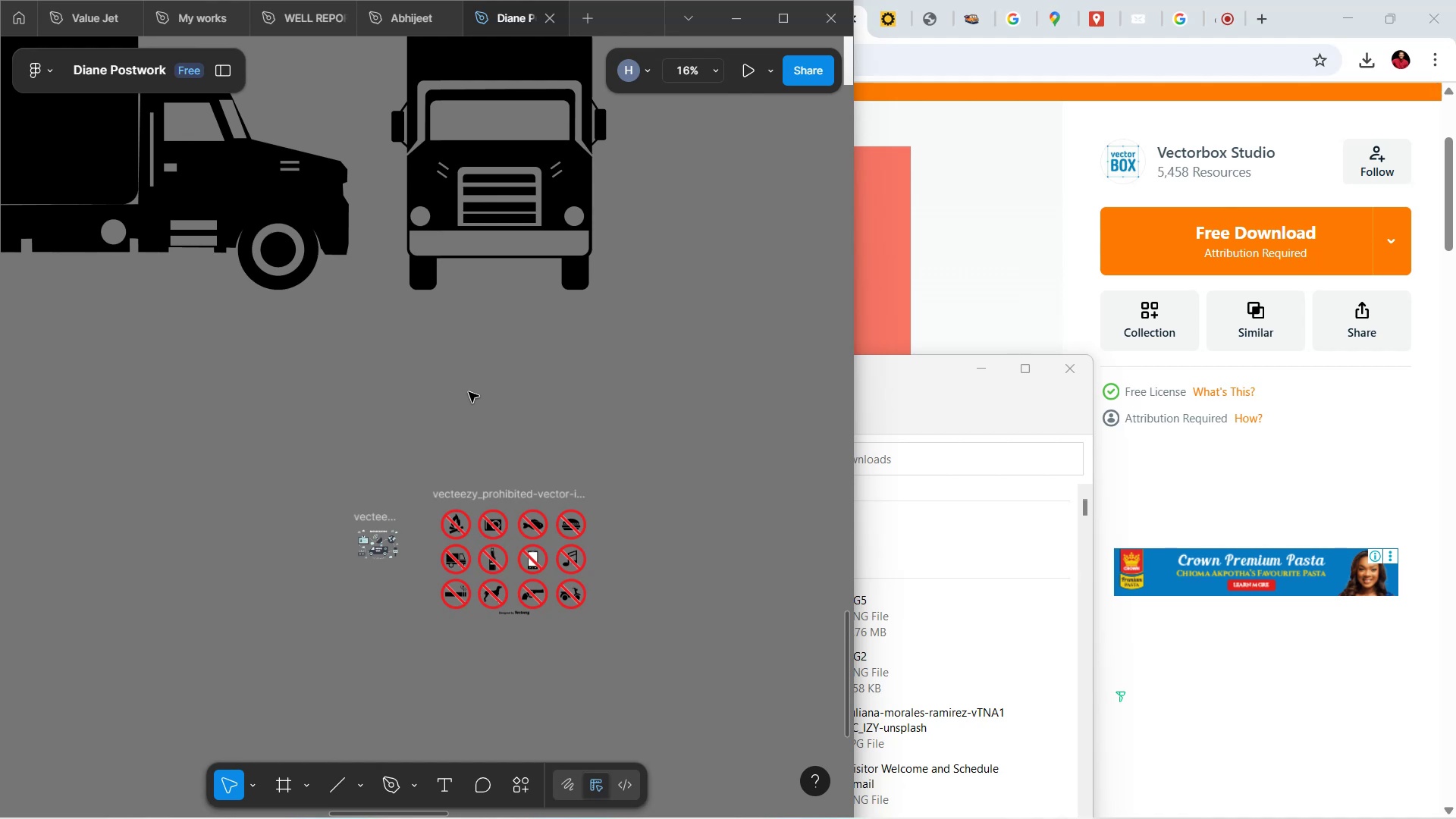 
wait(140.04)
 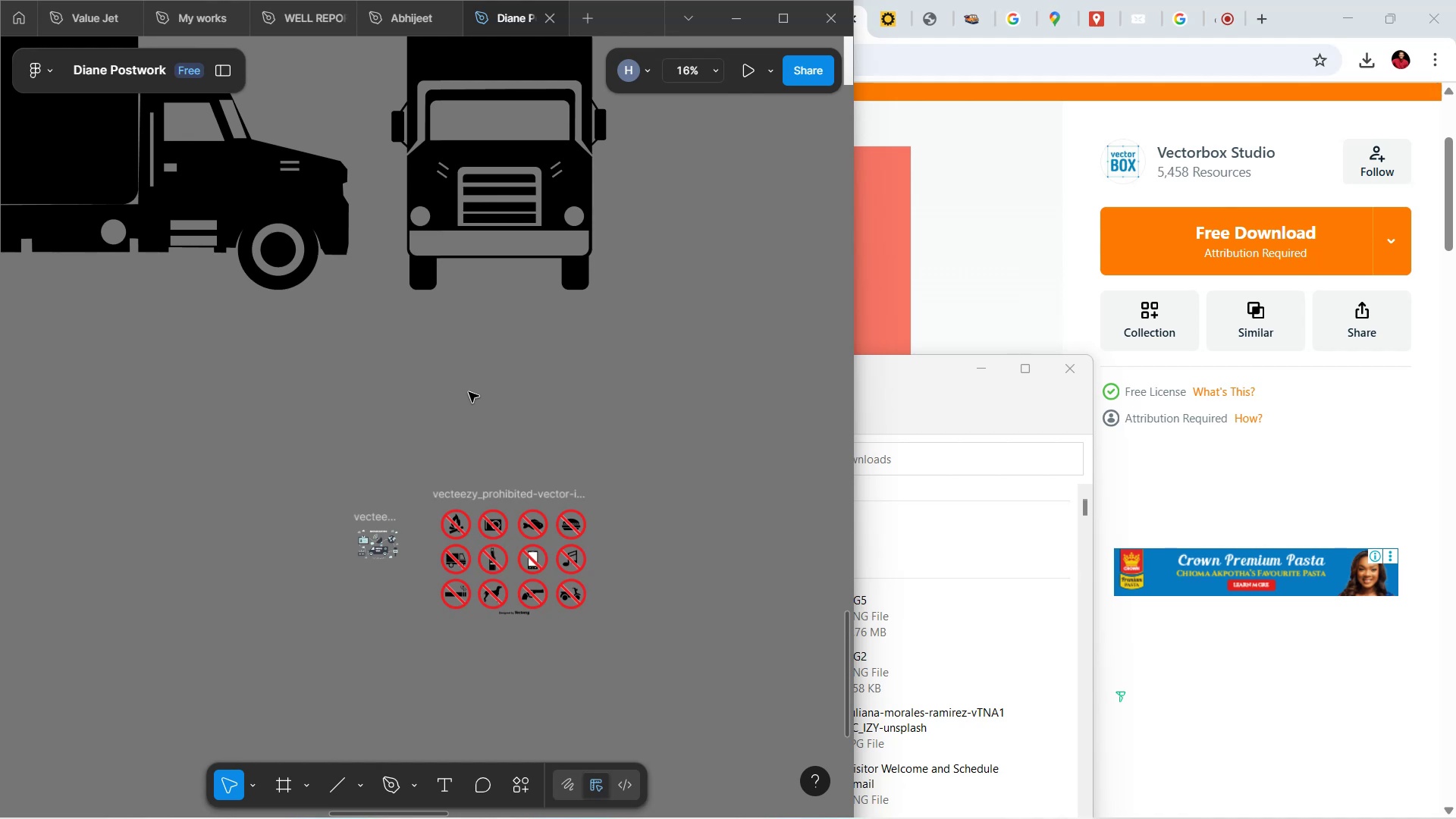 
scroll: coordinate [469, 329], scroll_direction: down, amount: 3.0
 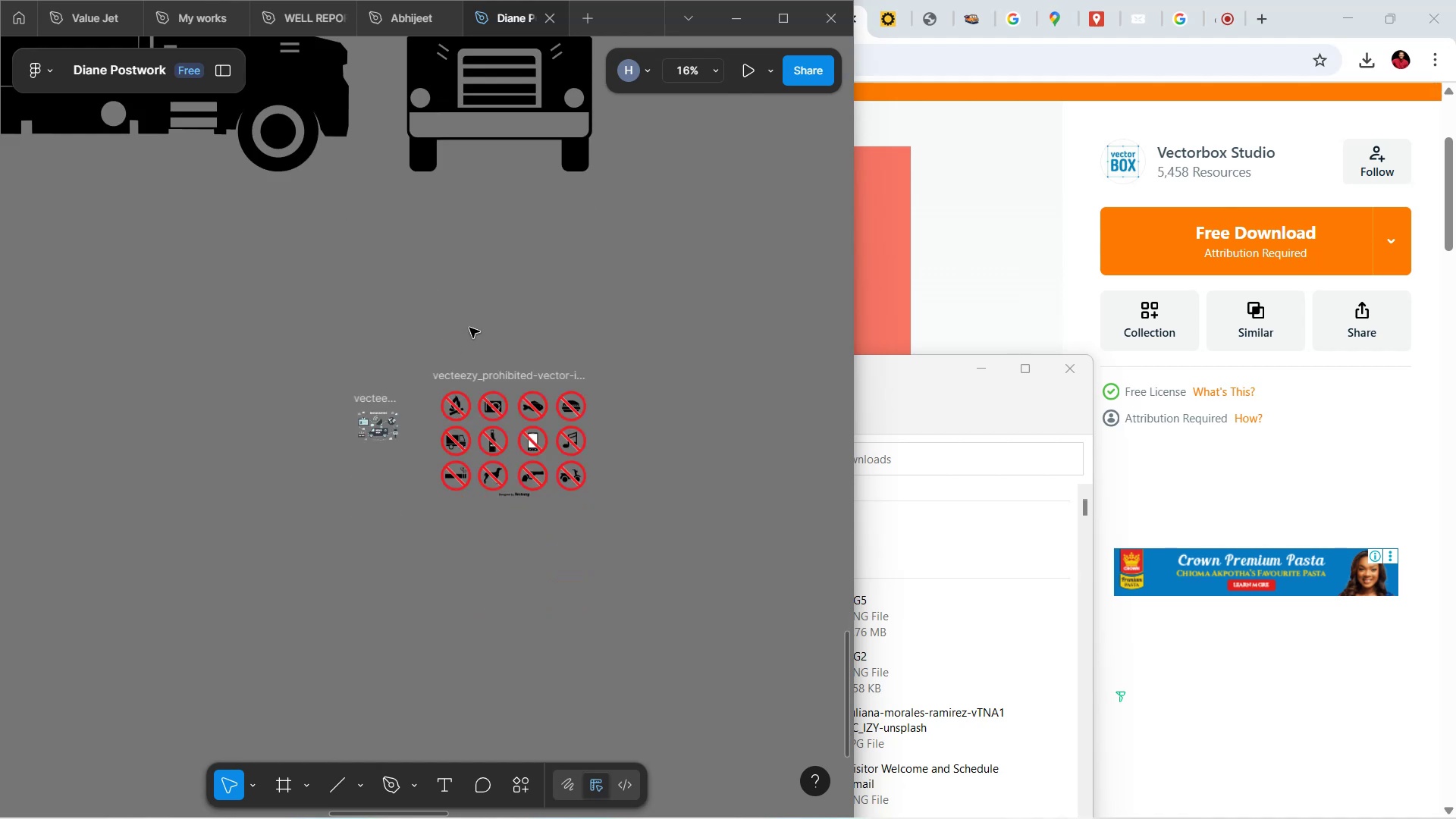 
scroll: coordinate [469, 328], scroll_direction: up, amount: 4.0
 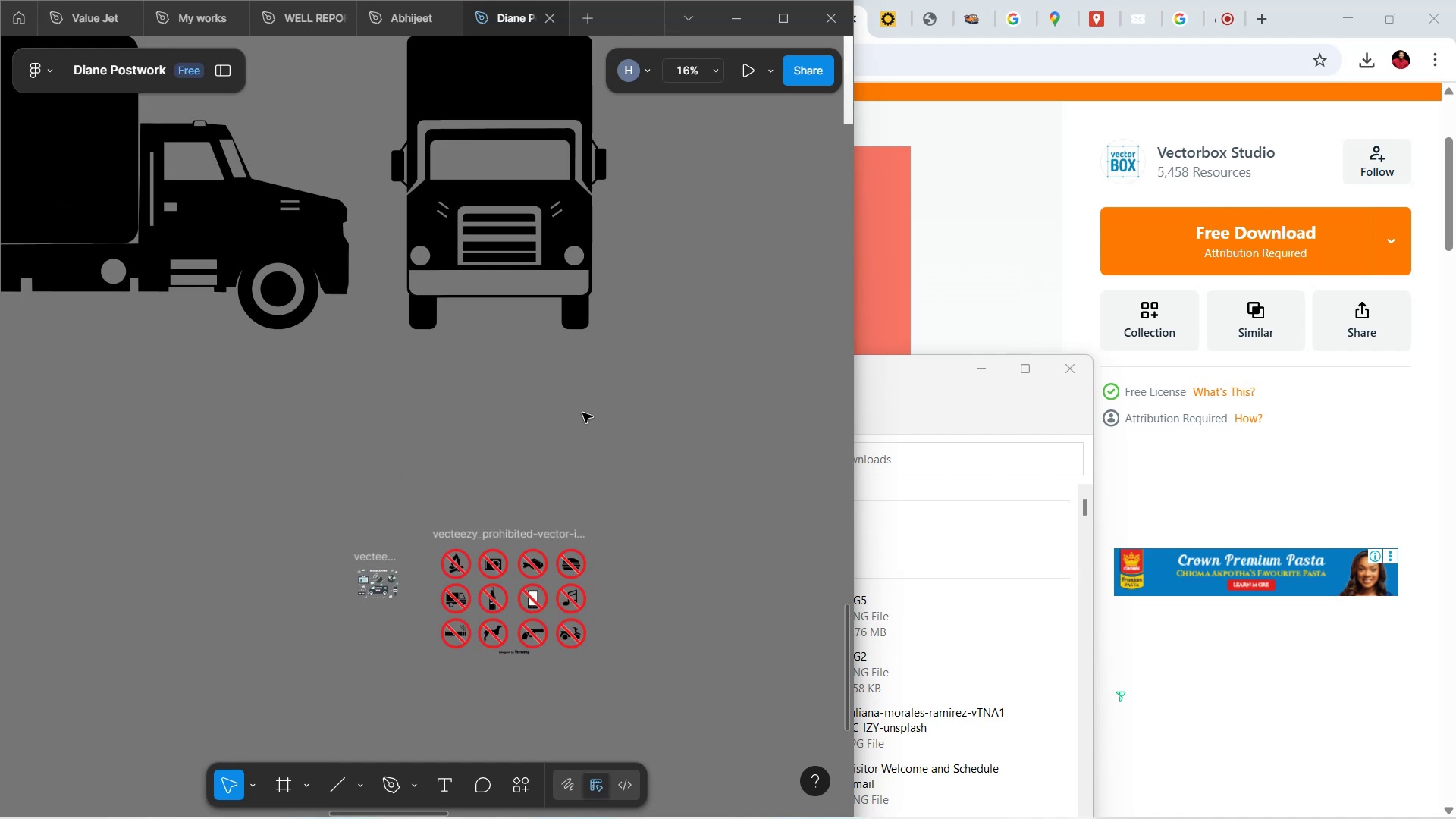 
hold_key(key=ControlLeft, duration=1.45)
scroll: coordinate [607, 422], scroll_direction: down, amount: 9.0
 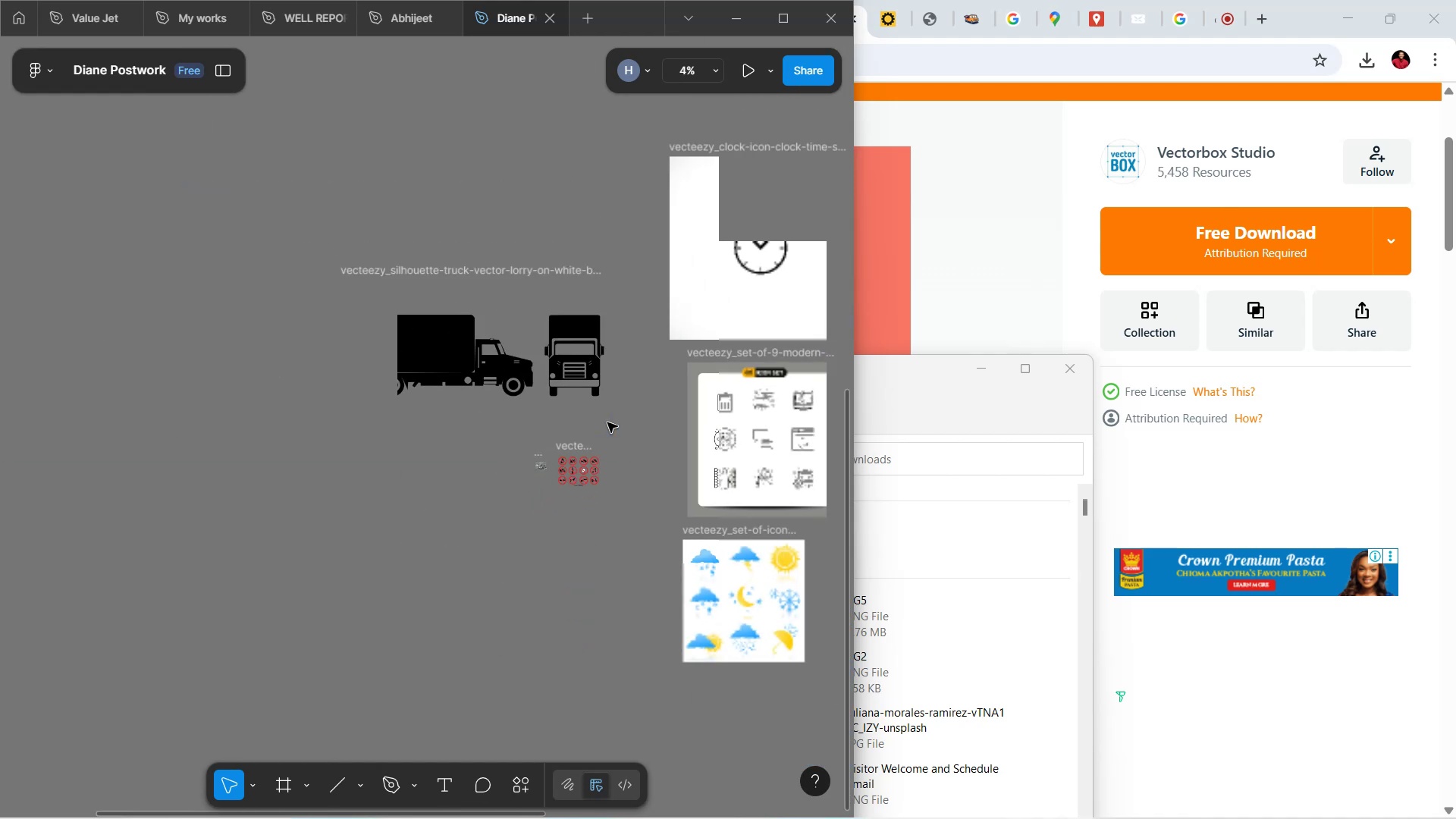 
hold_key(key=ShiftLeft, duration=1.23)
scroll: coordinate [607, 422], scroll_direction: up, amount: 8.0
 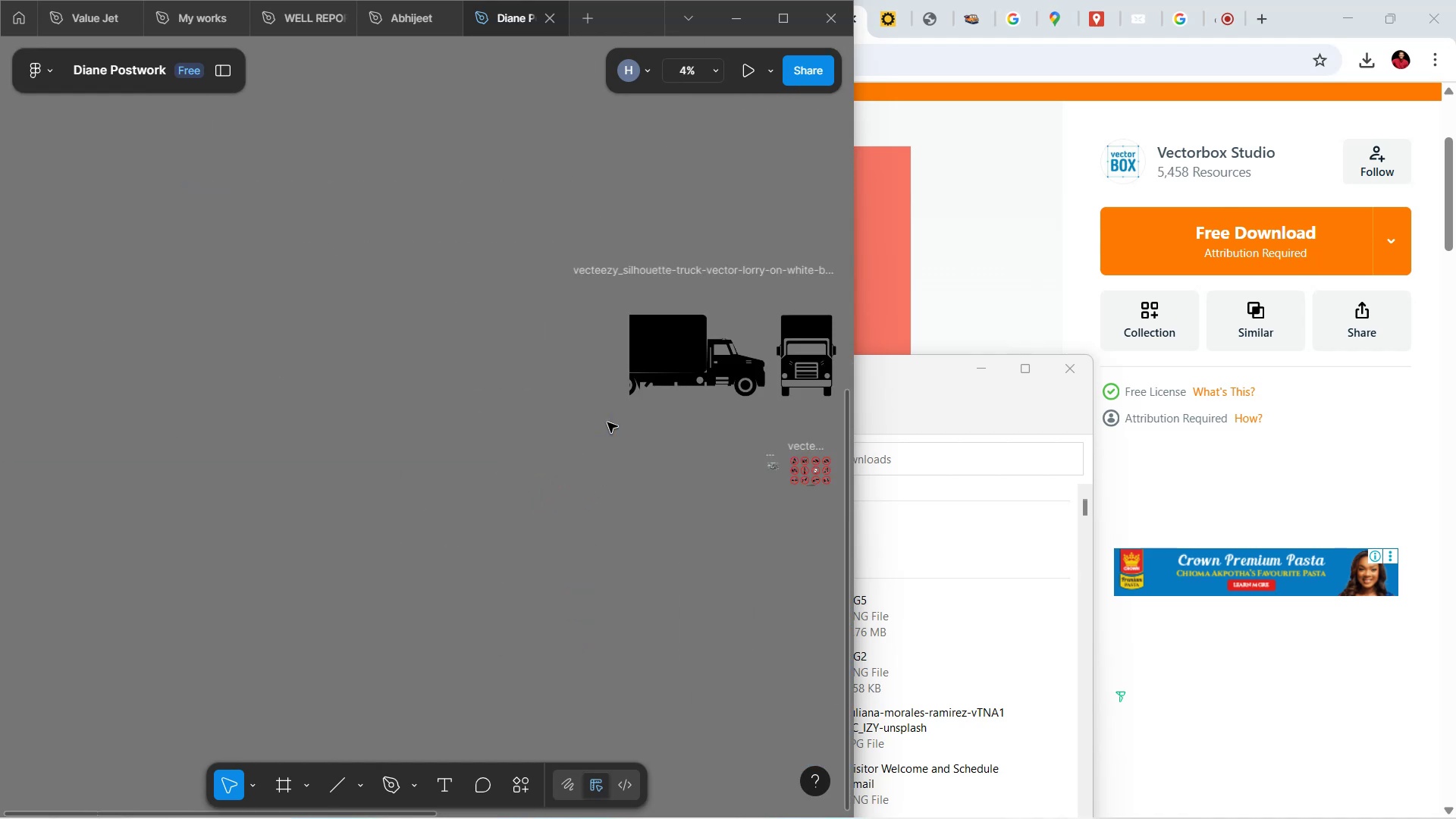 
hold_key(key=ShiftLeft, duration=1.52)
scroll: coordinate [607, 422], scroll_direction: down, amount: 21.0
 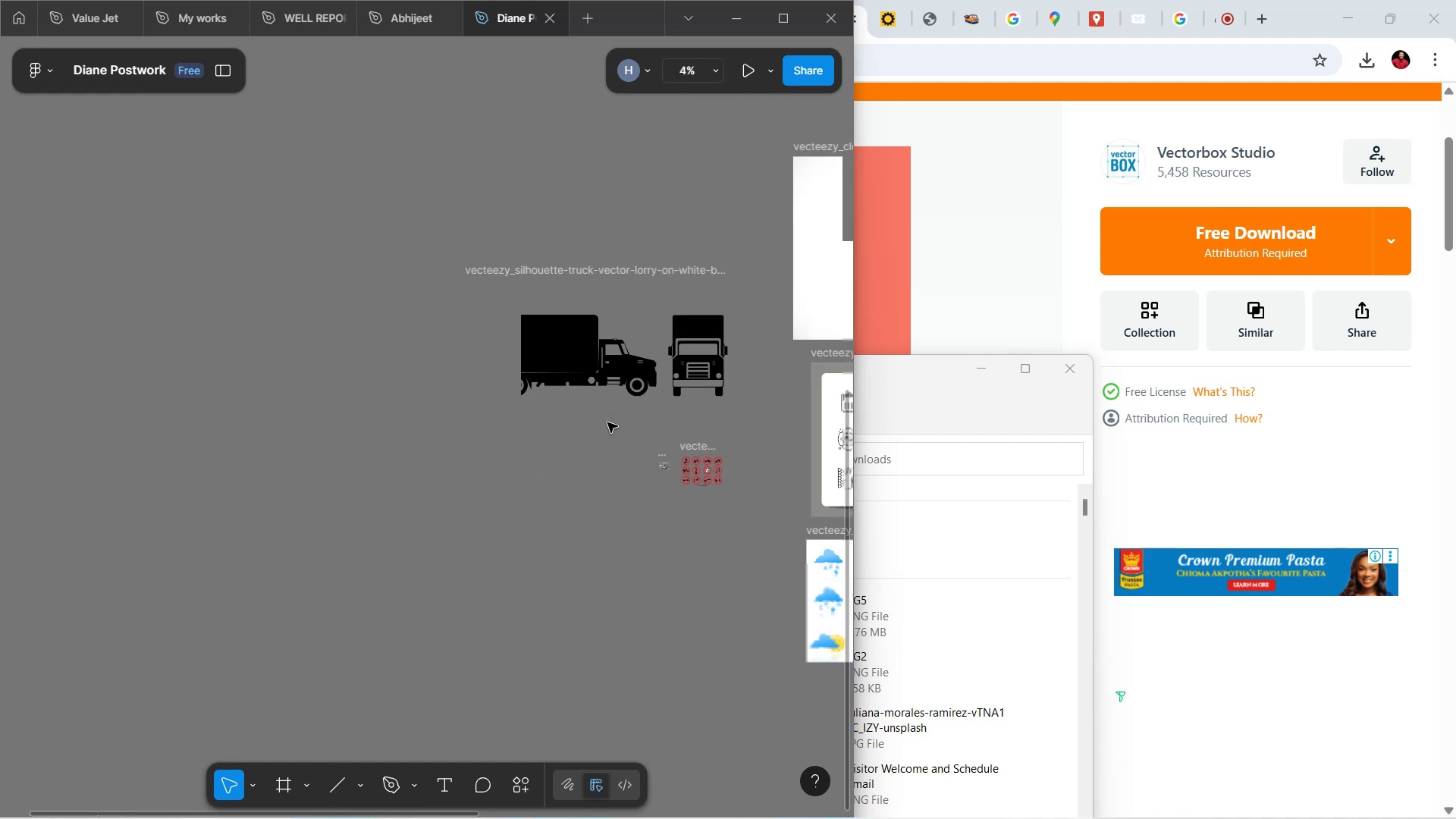 
hold_key(key=ShiftLeft, duration=0.99)
scroll: coordinate [607, 423], scroll_direction: down, amount: 6.0
 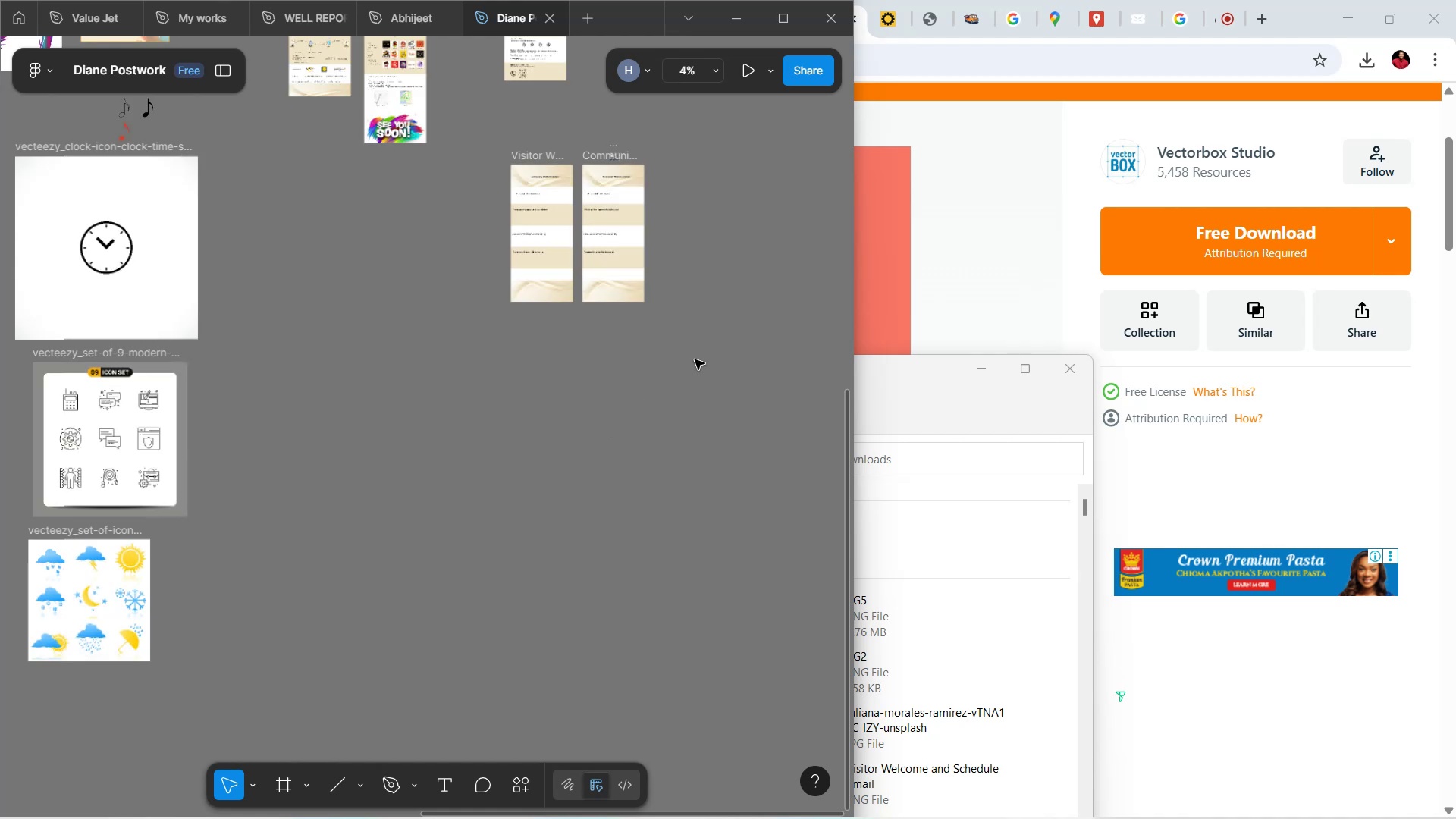 
hold_key(key=ShiftLeft, duration=1.03)
scroll: coordinate [583, 149], scroll_direction: up, amount: 3.0
 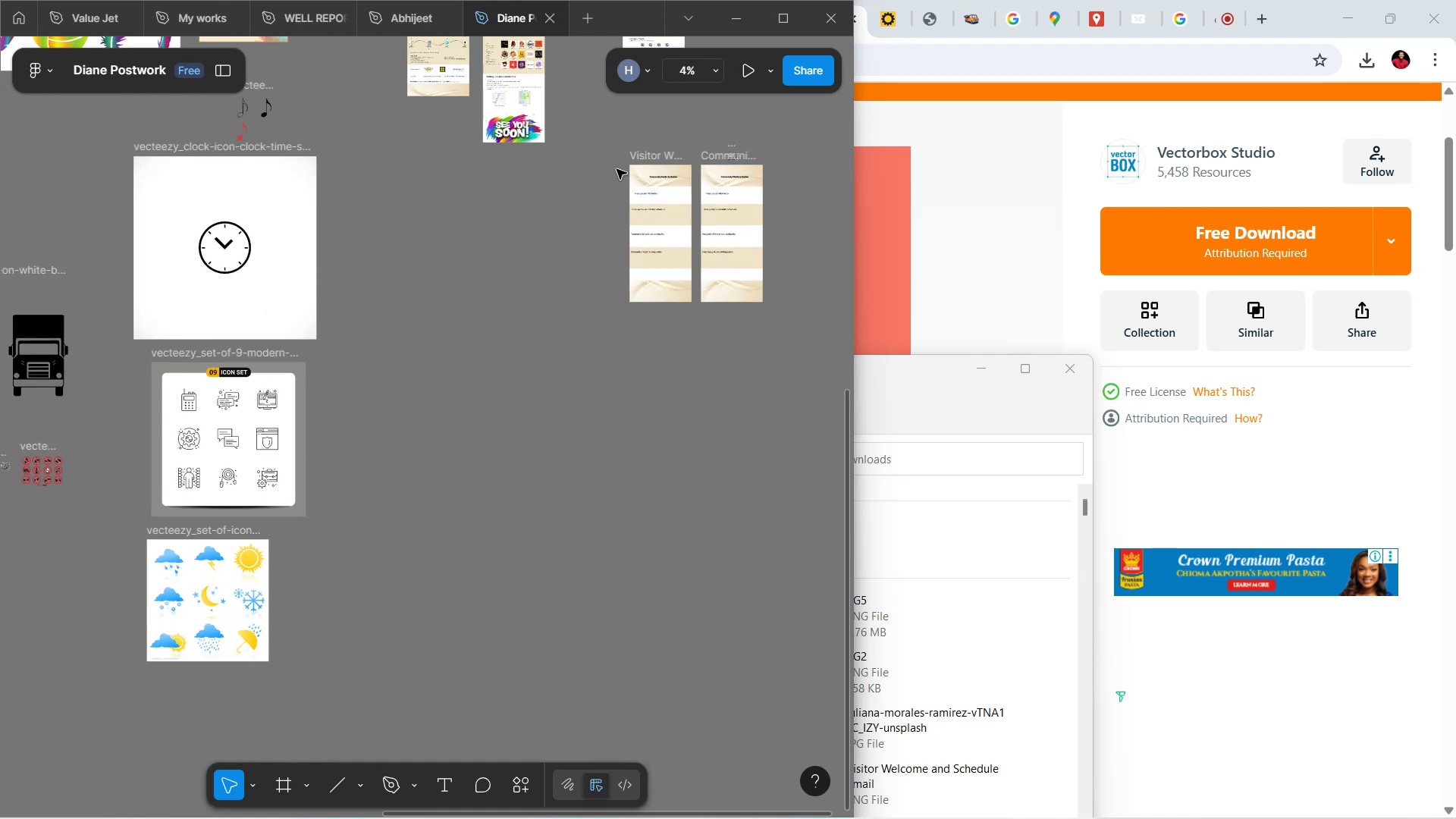 
hold_key(key=ShiftLeft, duration=1.5)
scroll: coordinate [670, 158], scroll_direction: up, amount: 4.0
 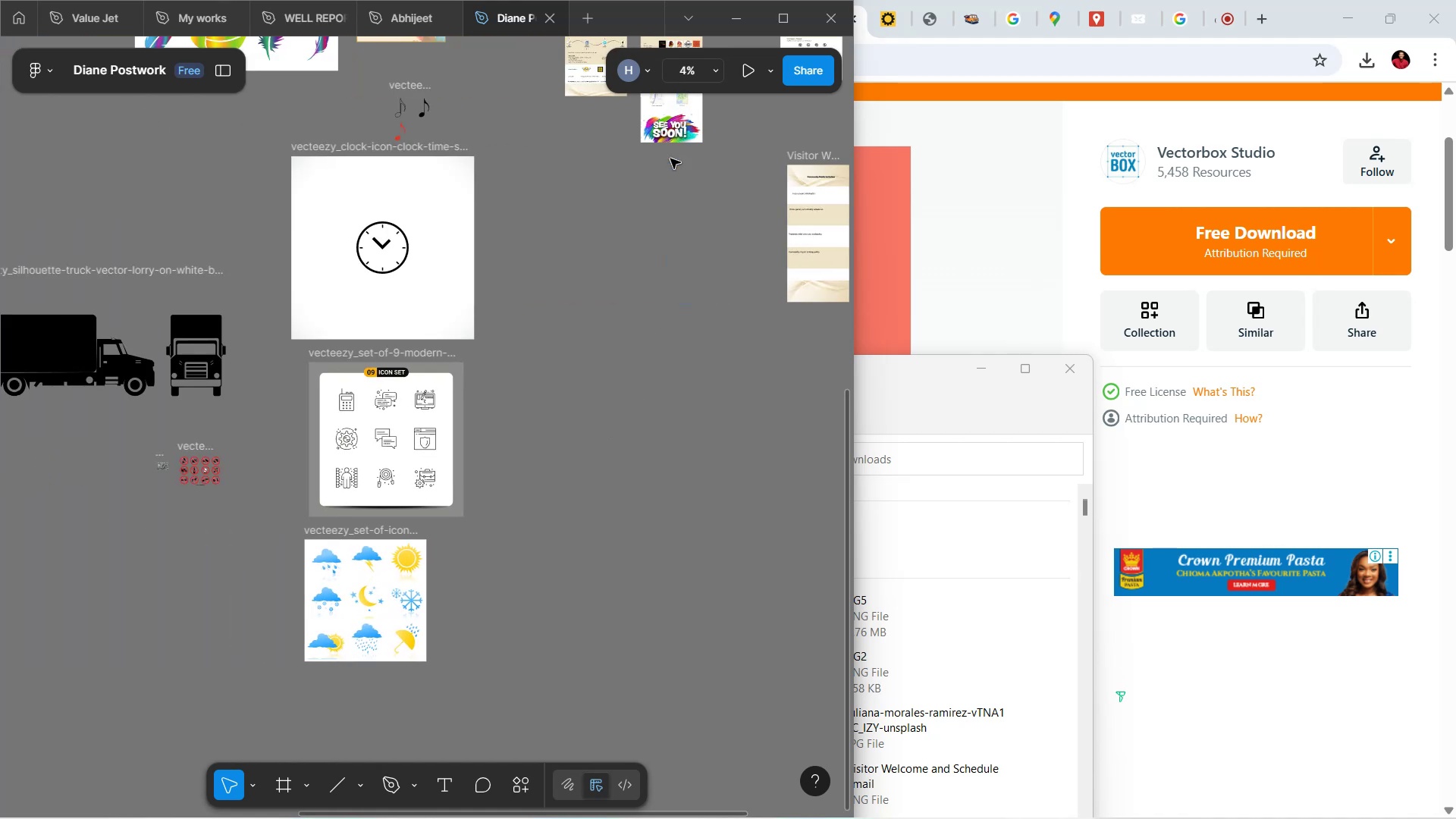 
scroll: coordinate [670, 158], scroll_direction: down, amount: 9.0
 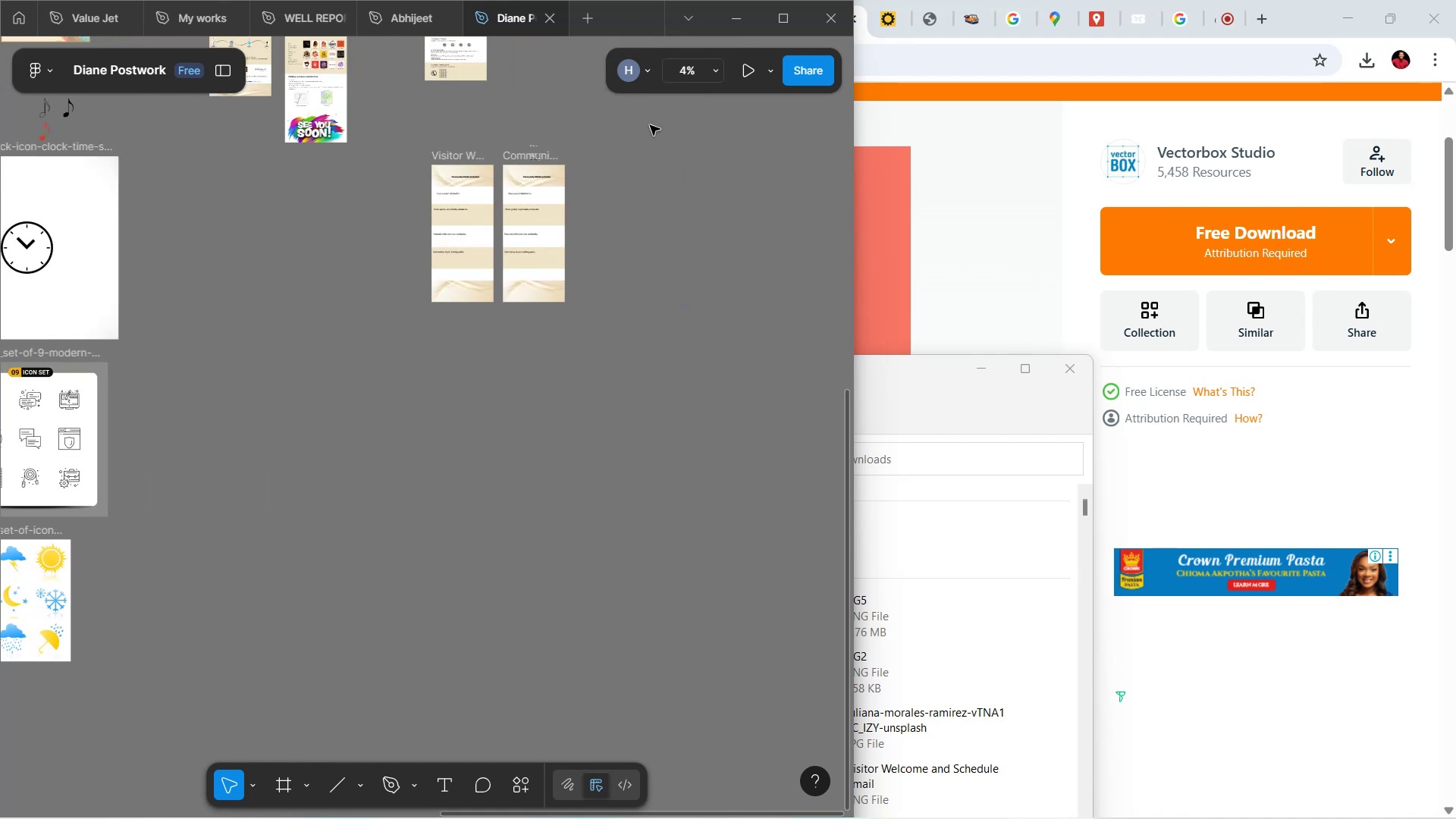 
hold_key(key=ControlLeft, duration=1.53)
scroll: coordinate [541, 154], scroll_direction: up, amount: 16.0
 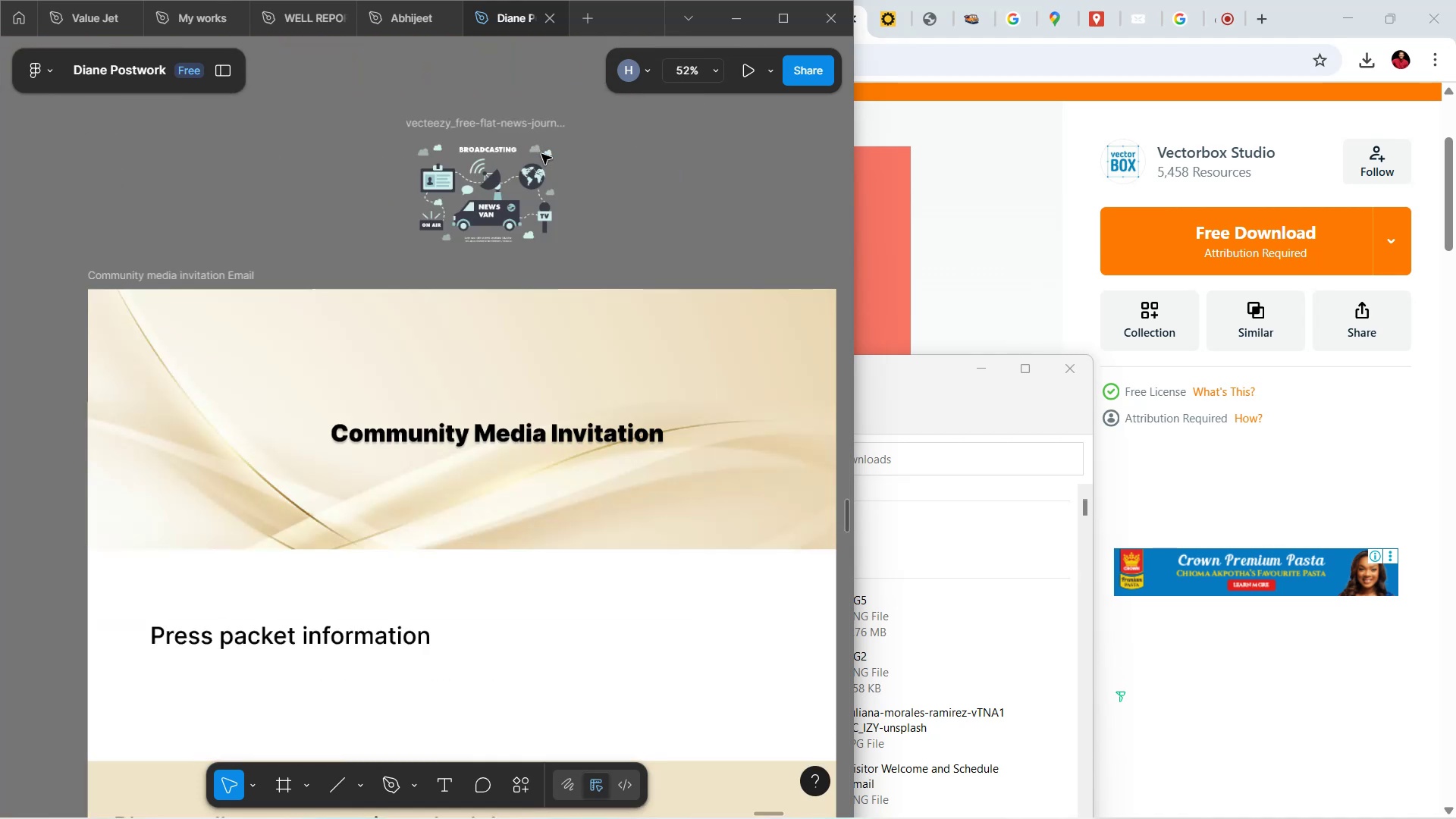 
hold_key(key=ControlLeft, duration=0.59)
 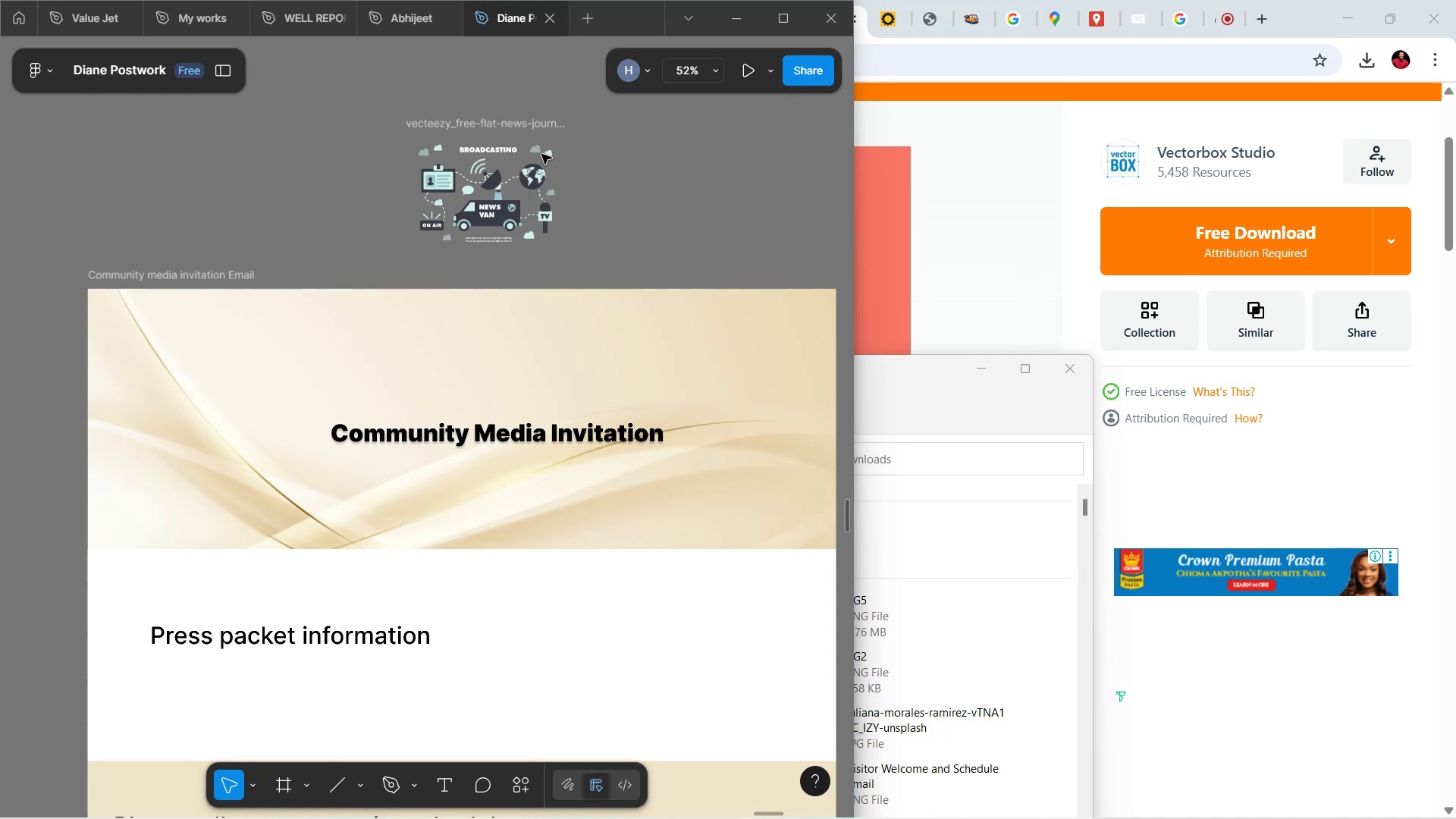 
hold_key(key=ControlLeft, duration=0.45)
scroll: coordinate [541, 154], scroll_direction: up, amount: 2.0
 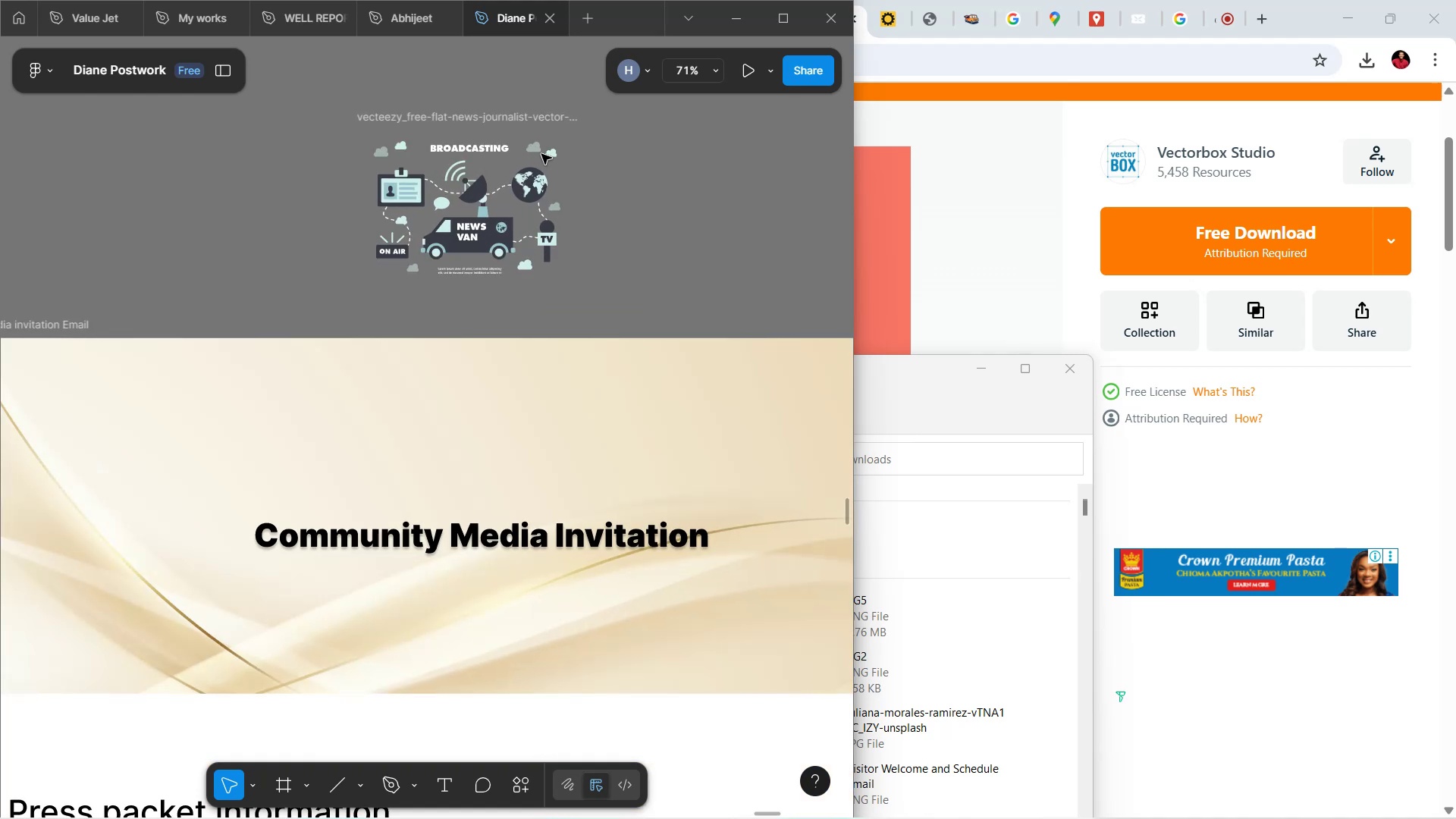 
wait(6.52)
 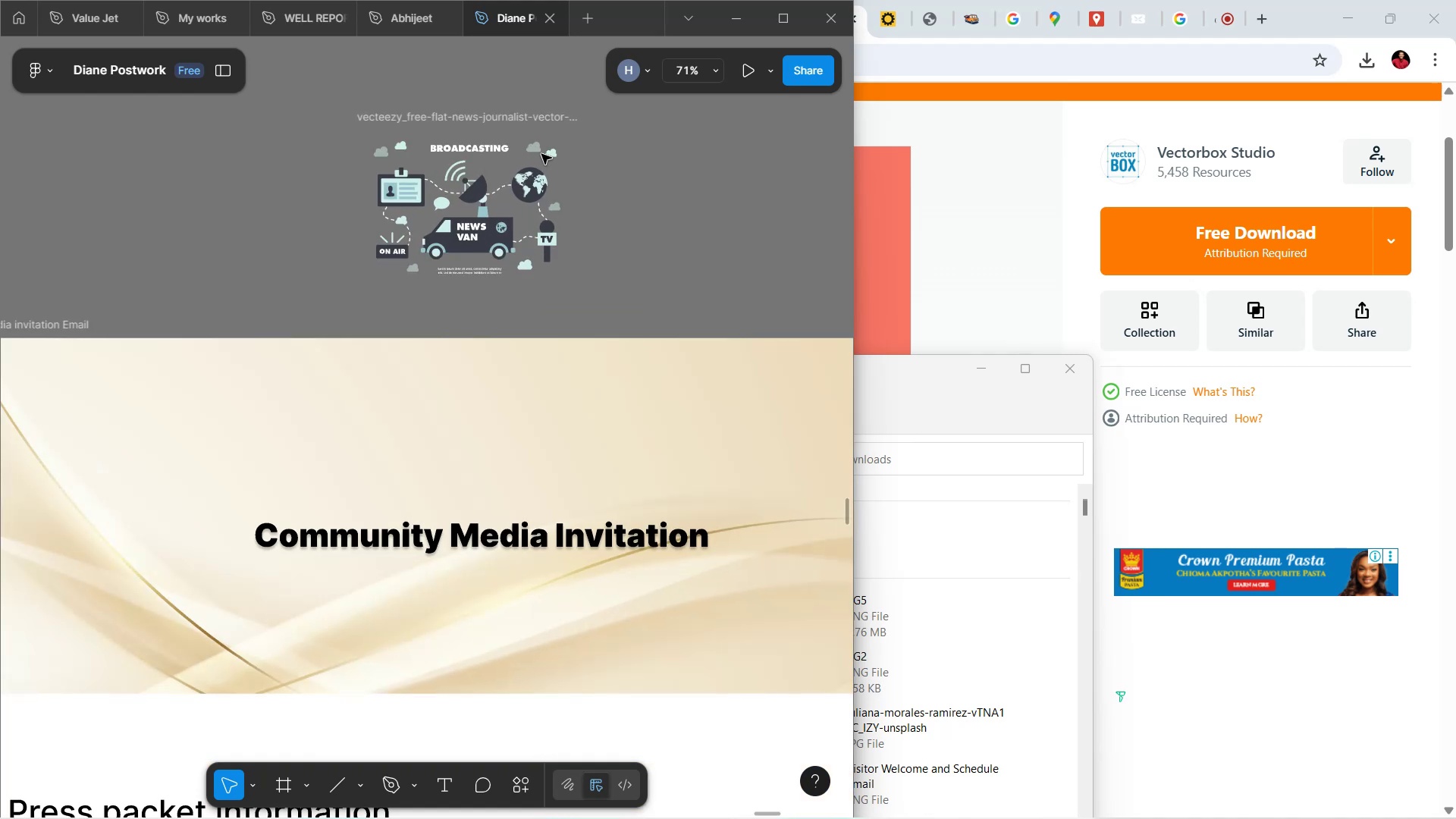 
scroll: coordinate [588, 225], scroll_direction: down, amount: 4.0
 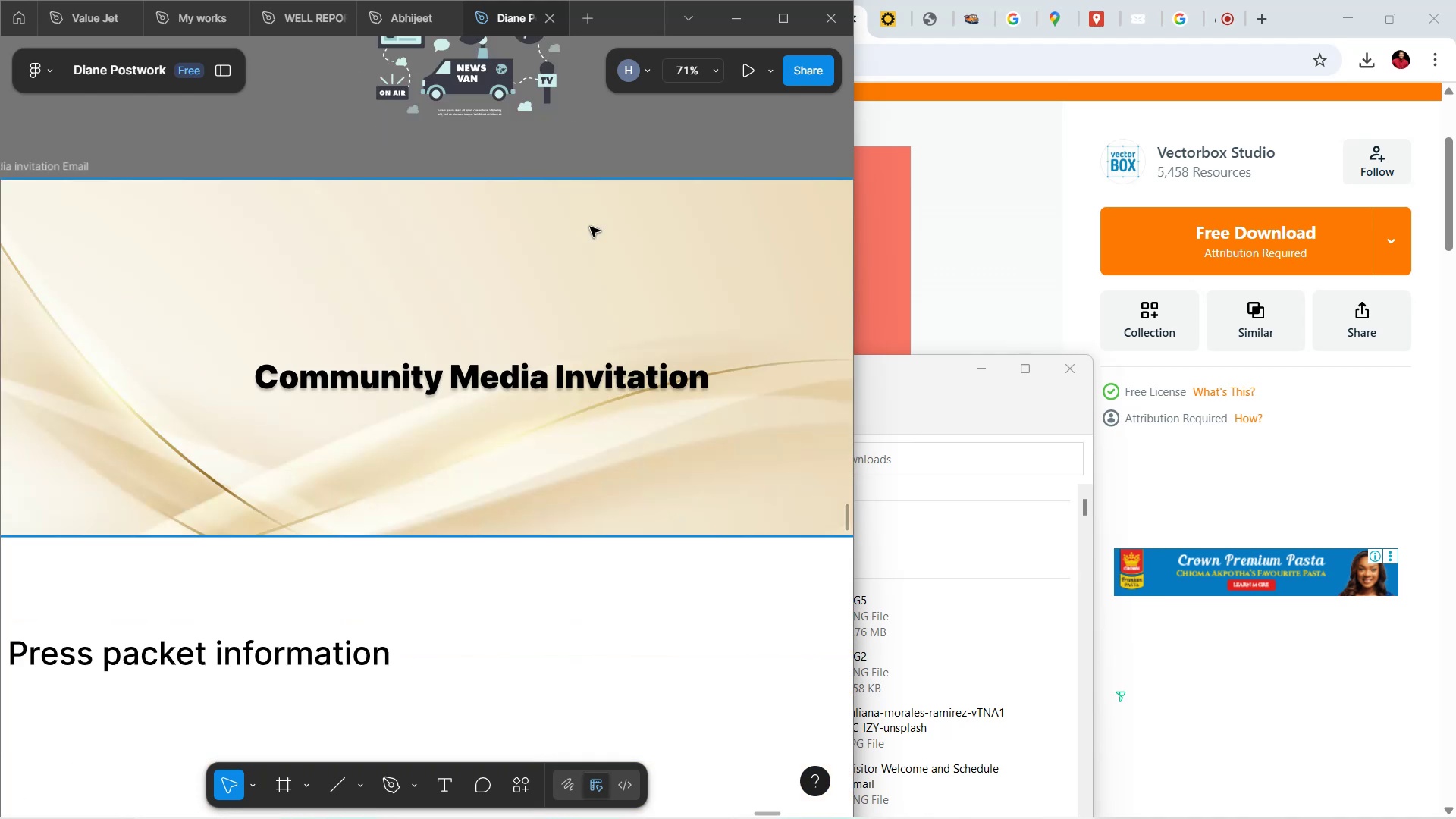 
hold_key(key=ControlLeft, duration=0.58)
scroll: coordinate [590, 229], scroll_direction: down, amount: 3.0
 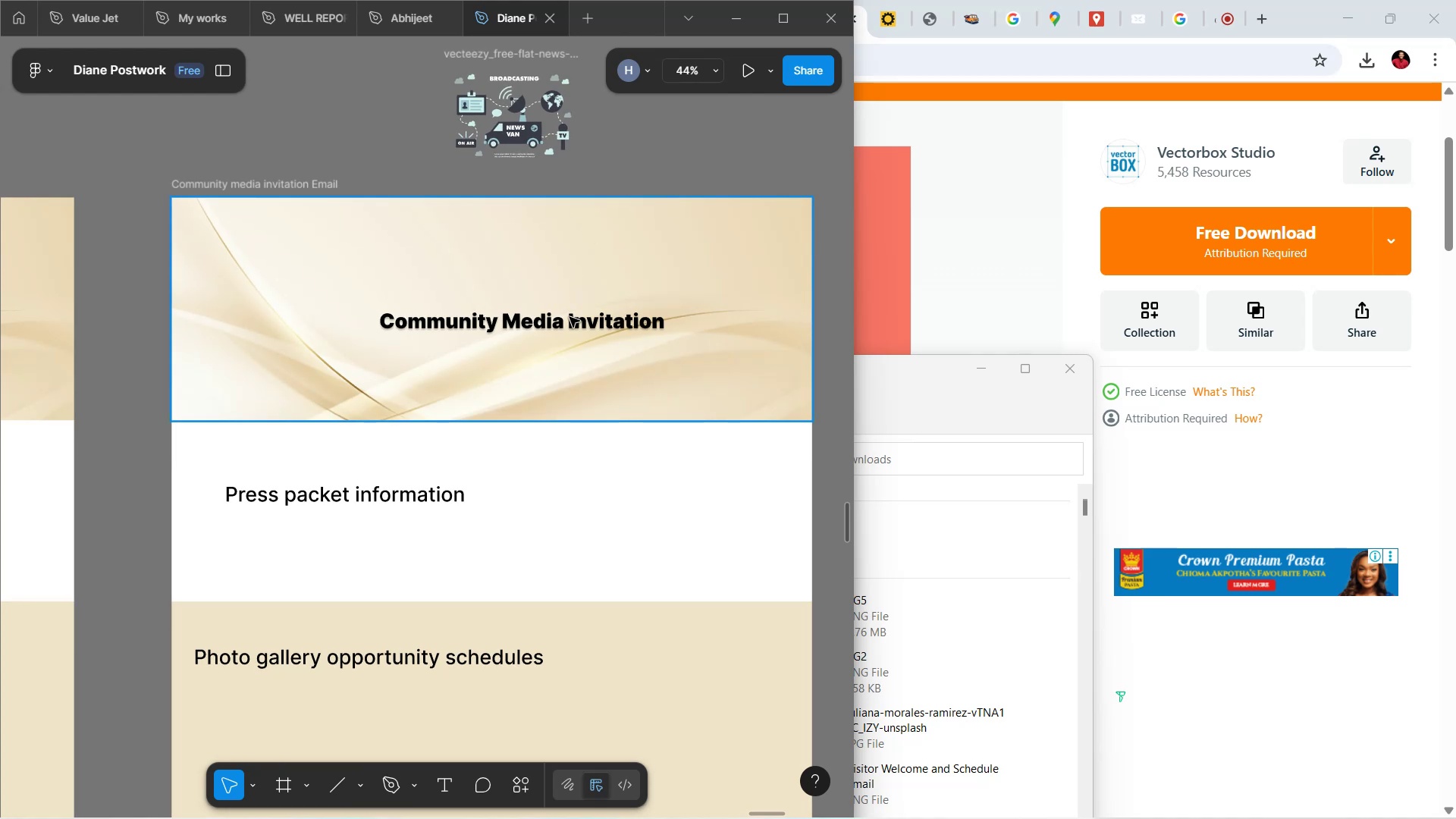 
left_click([568, 322])
 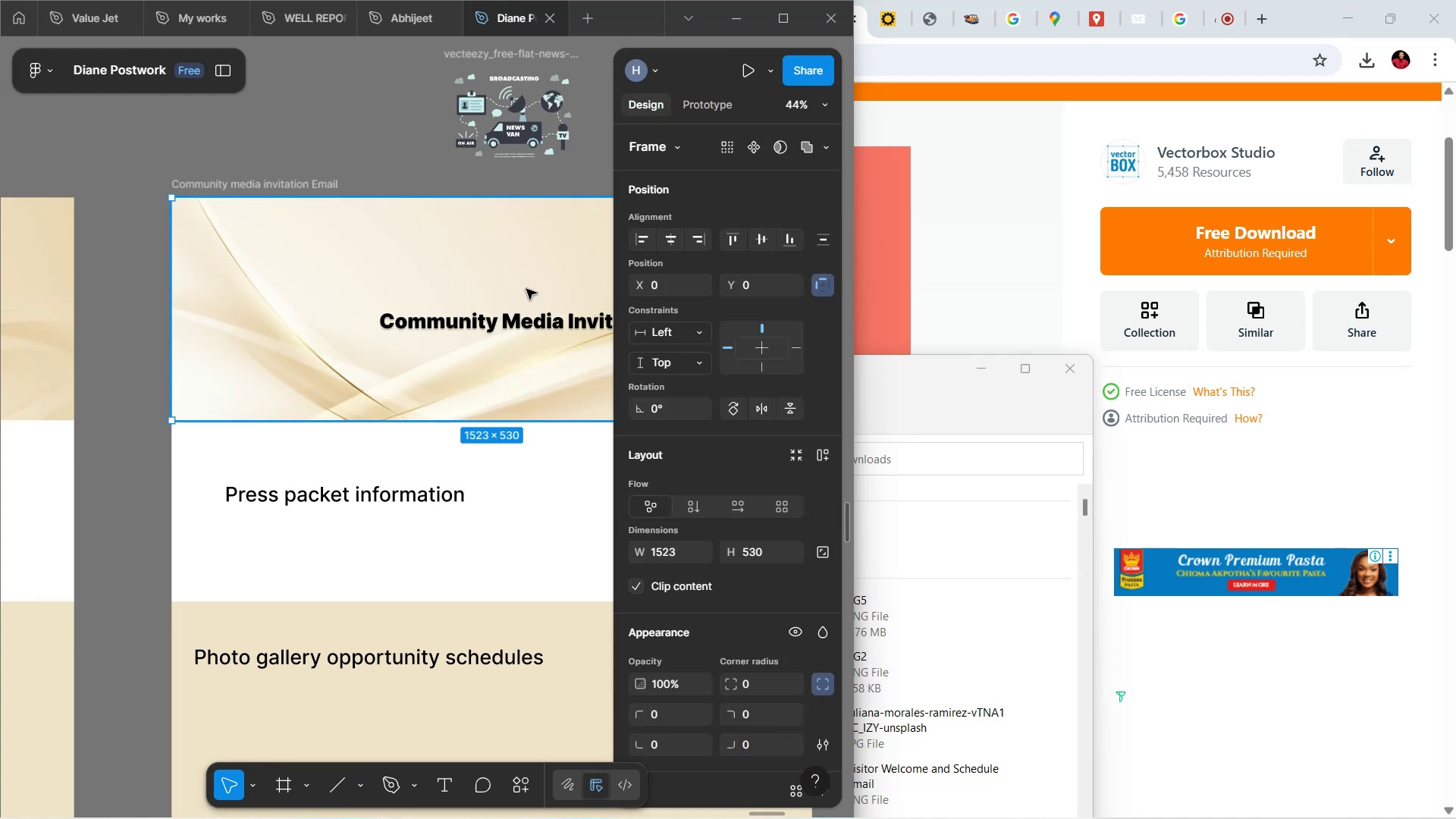 
wait(5.09)
 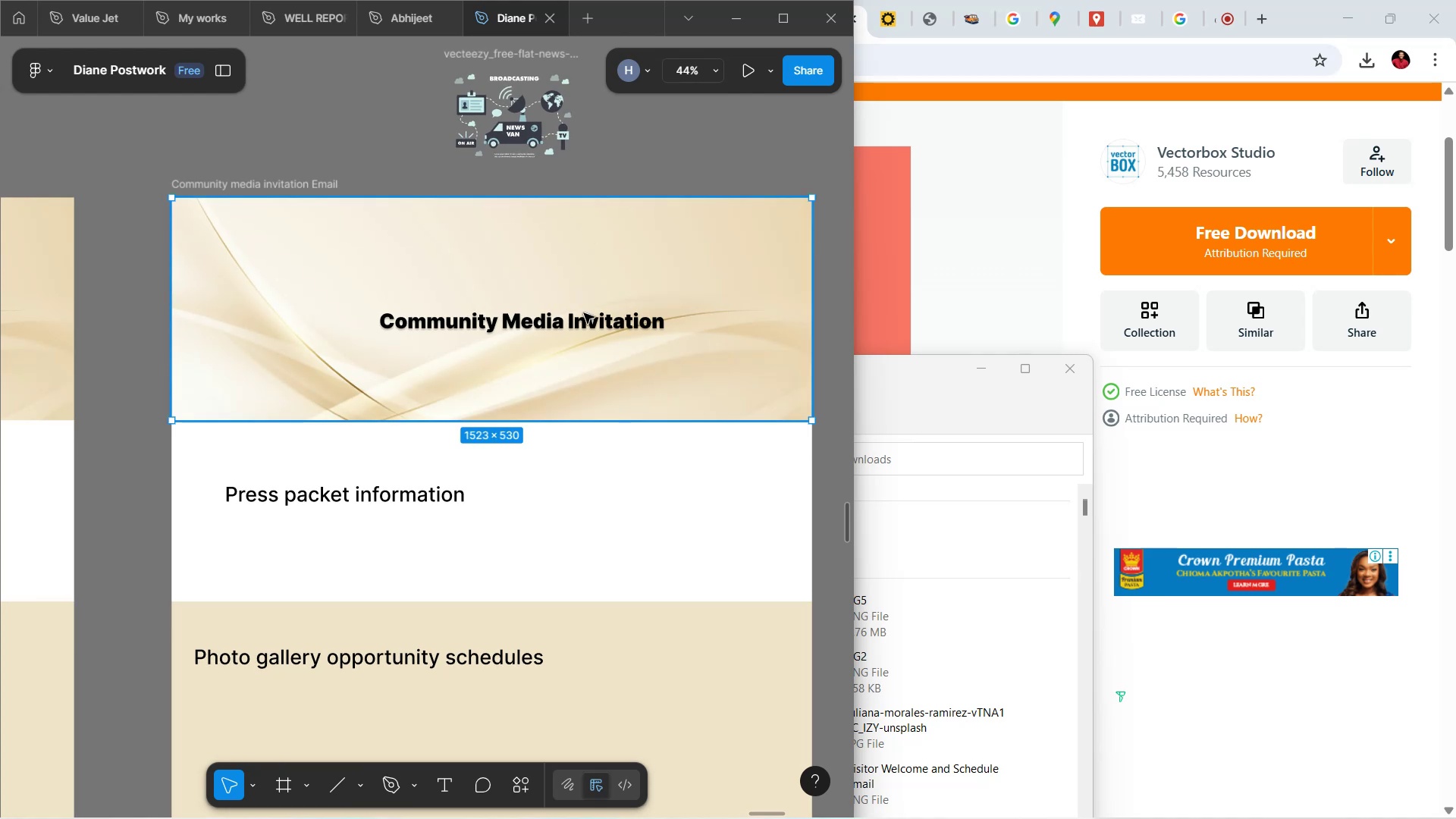 
hold_key(key=ShiftLeft, duration=1.48)
scroll: coordinate [495, 327], scroll_direction: down, amount: 2.0
 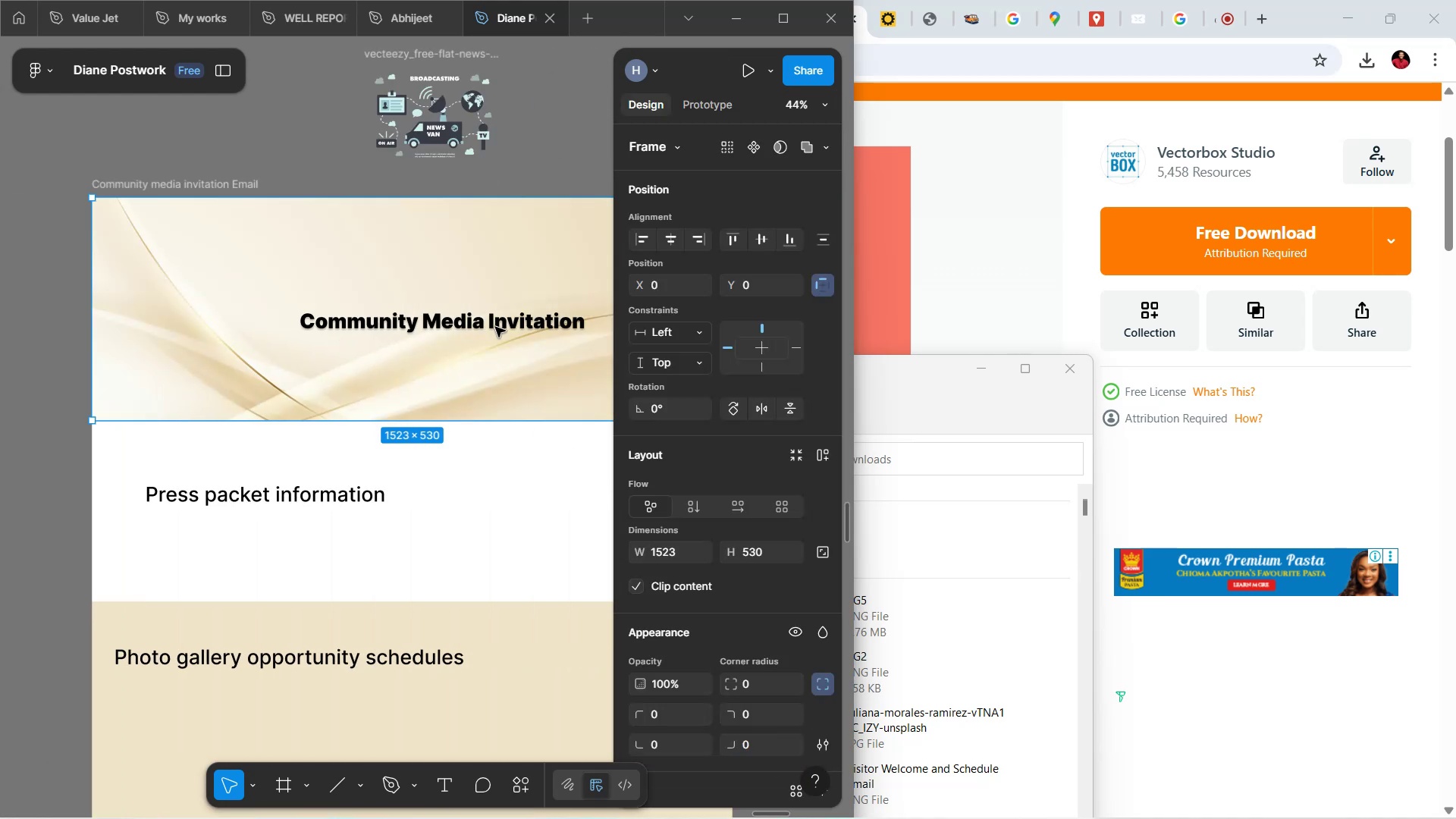 
key(Backspace)
 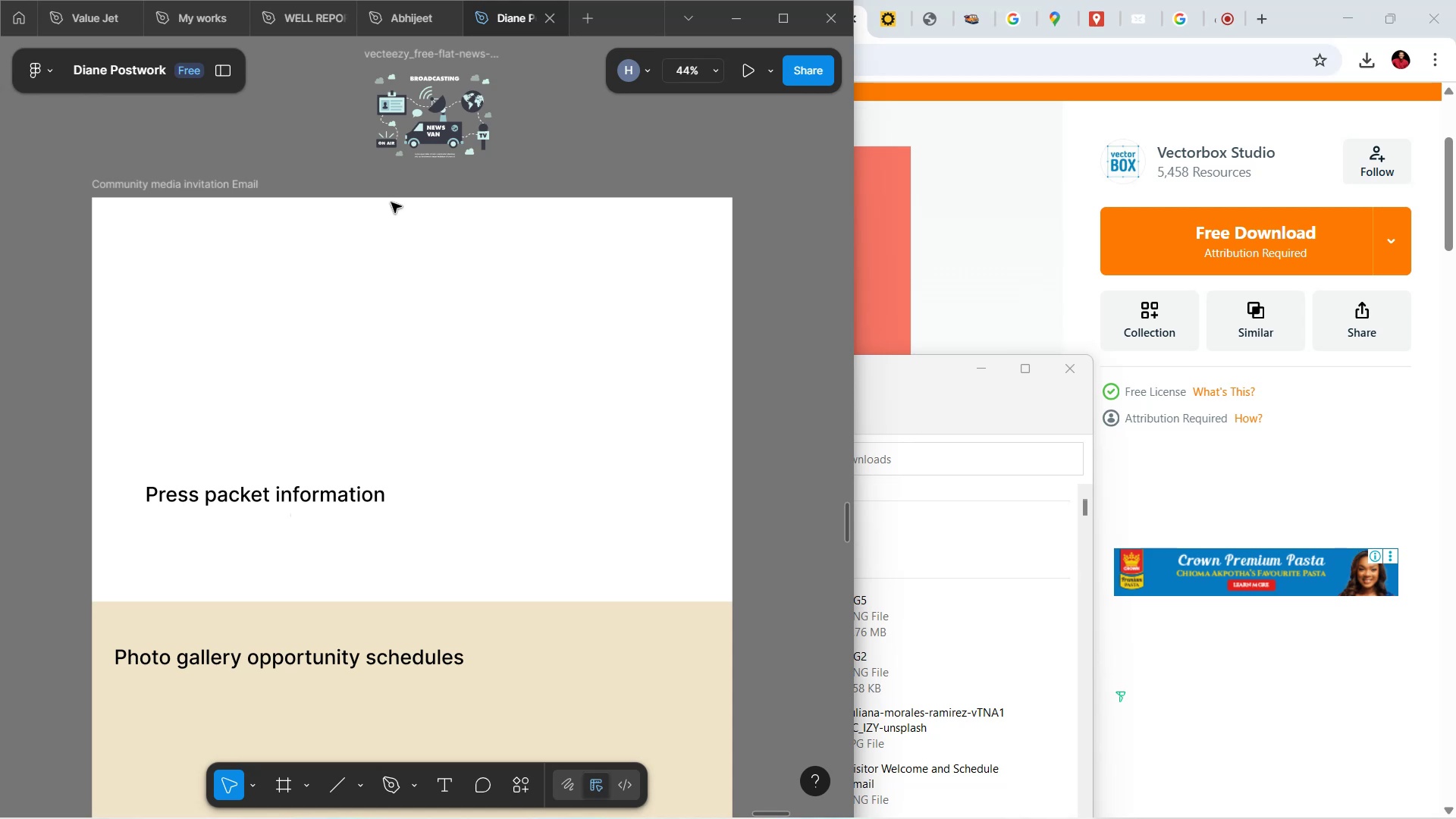 
hold_key(key=ControlLeft, duration=0.75)
scroll: coordinate [617, 168], scroll_direction: up, amount: 6.0
 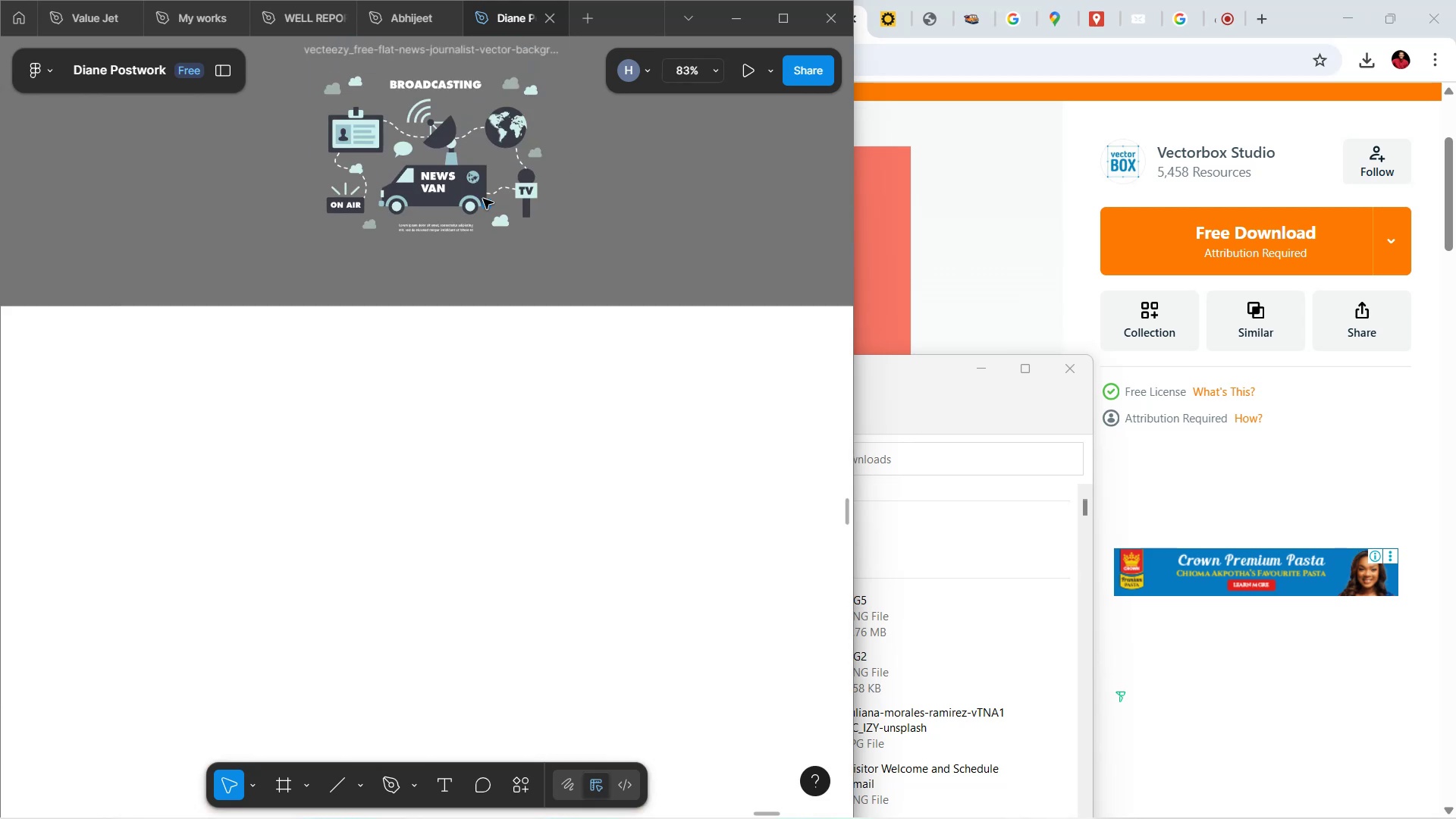 
hold_key(key=ControlLeft, duration=0.58)
scroll: coordinate [577, 144], scroll_direction: up, amount: 6.0
 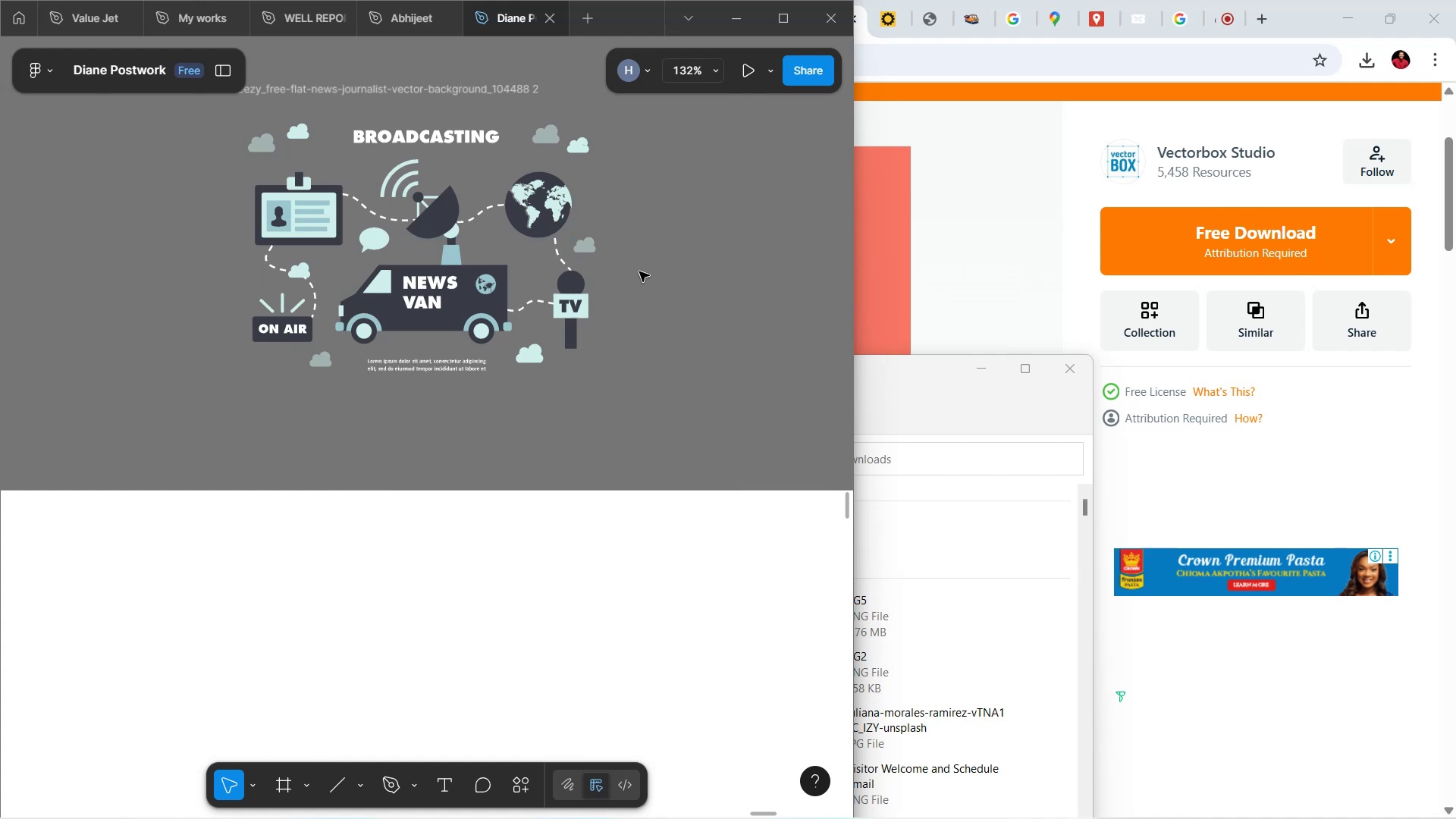 
wait(11.98)
 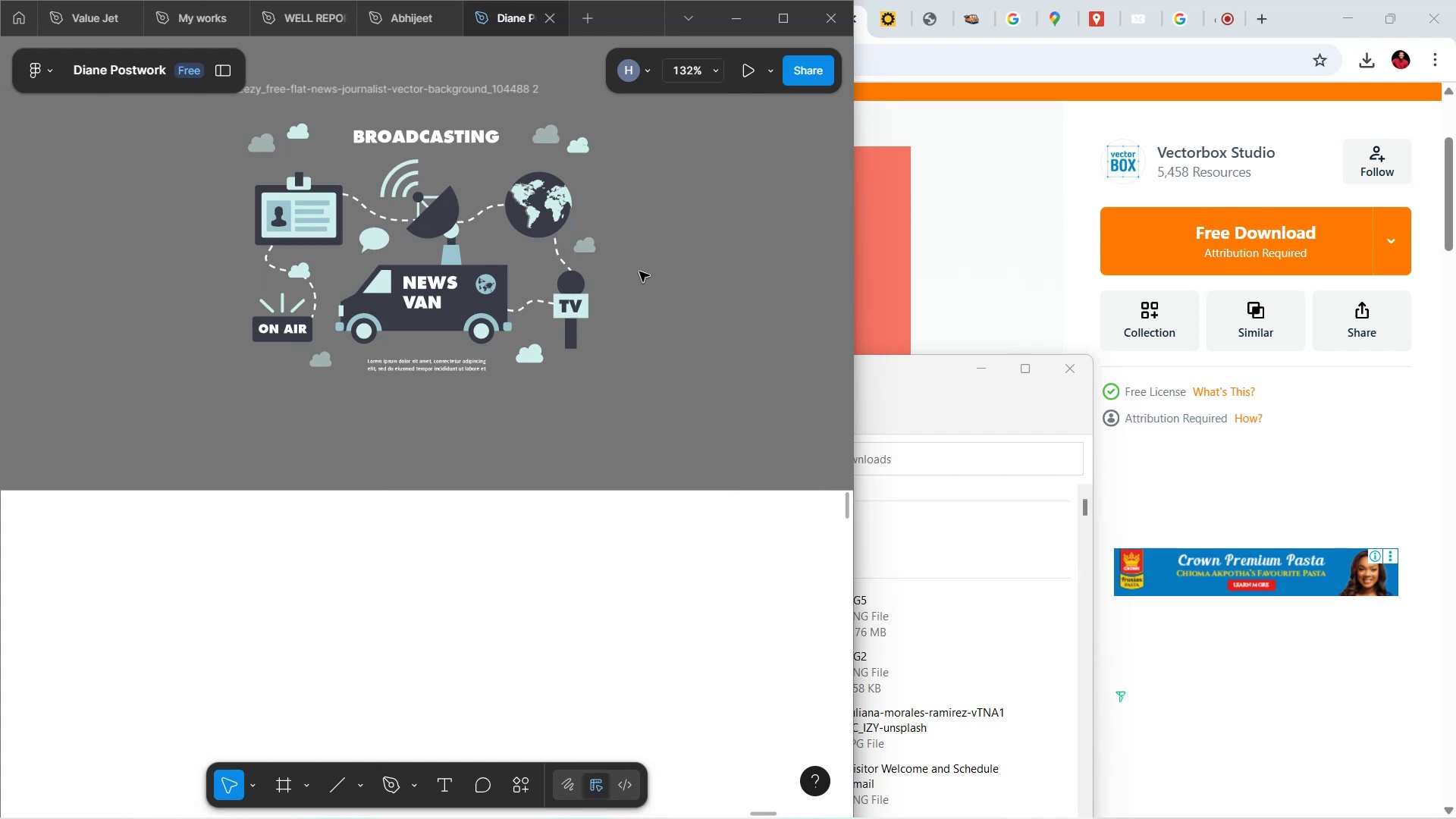 
left_click([410, 91])
 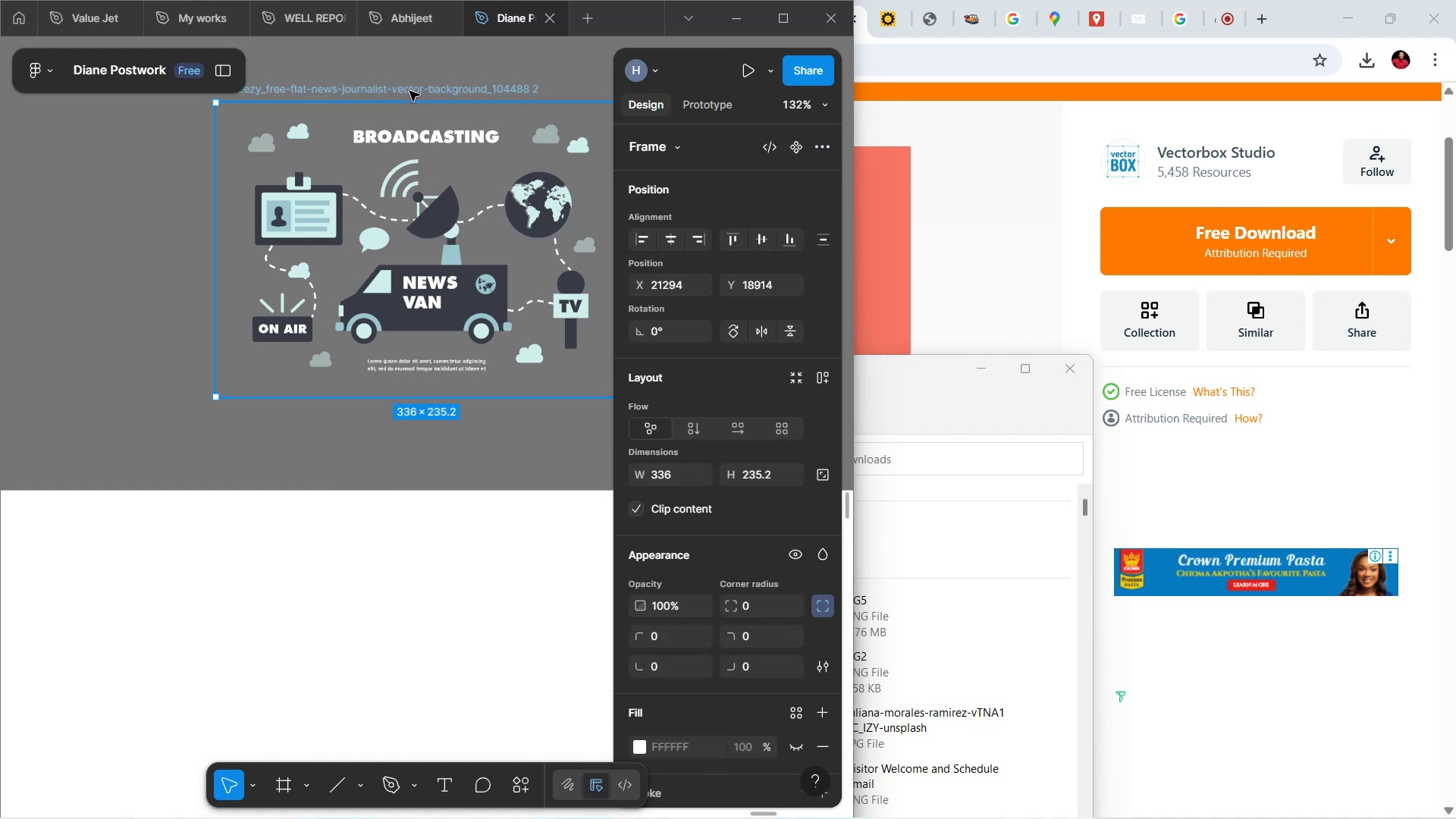 
left_click_drag(start_coordinate=[410, 91], to_coordinate=[327, 535])
 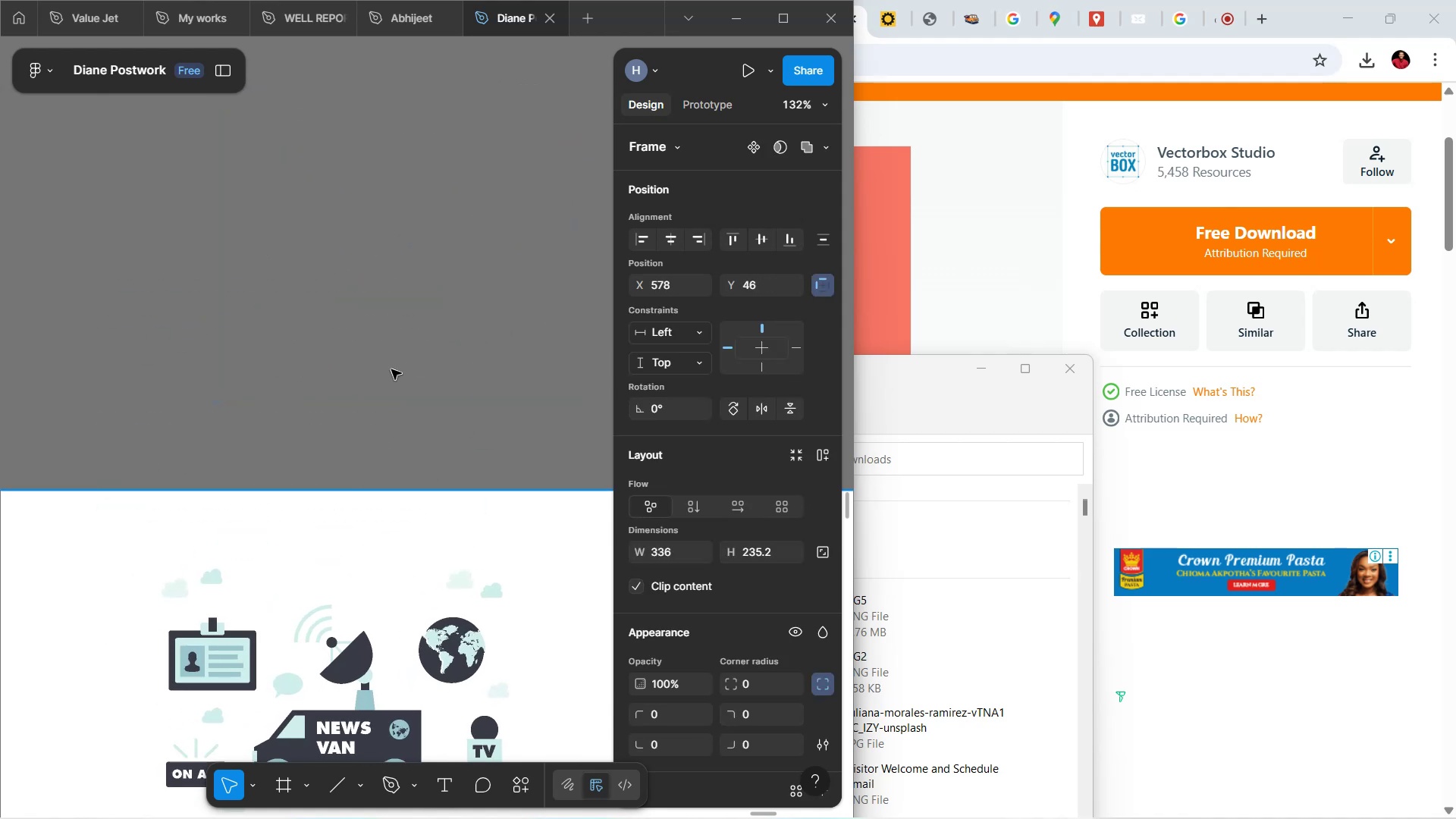 
scroll: coordinate [418, 249], scroll_direction: down, amount: 9.0
 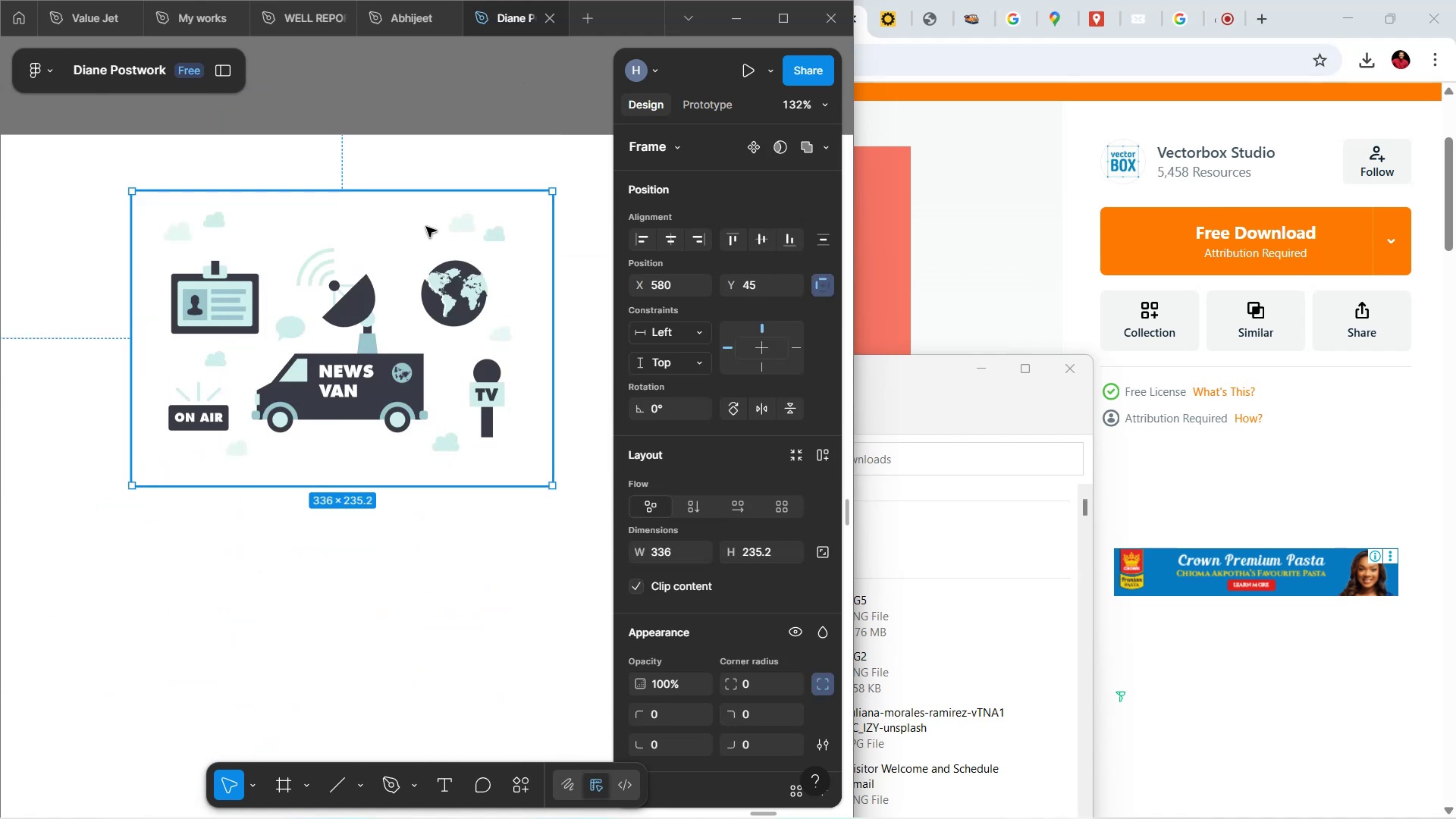 
left_click([441, 74])
 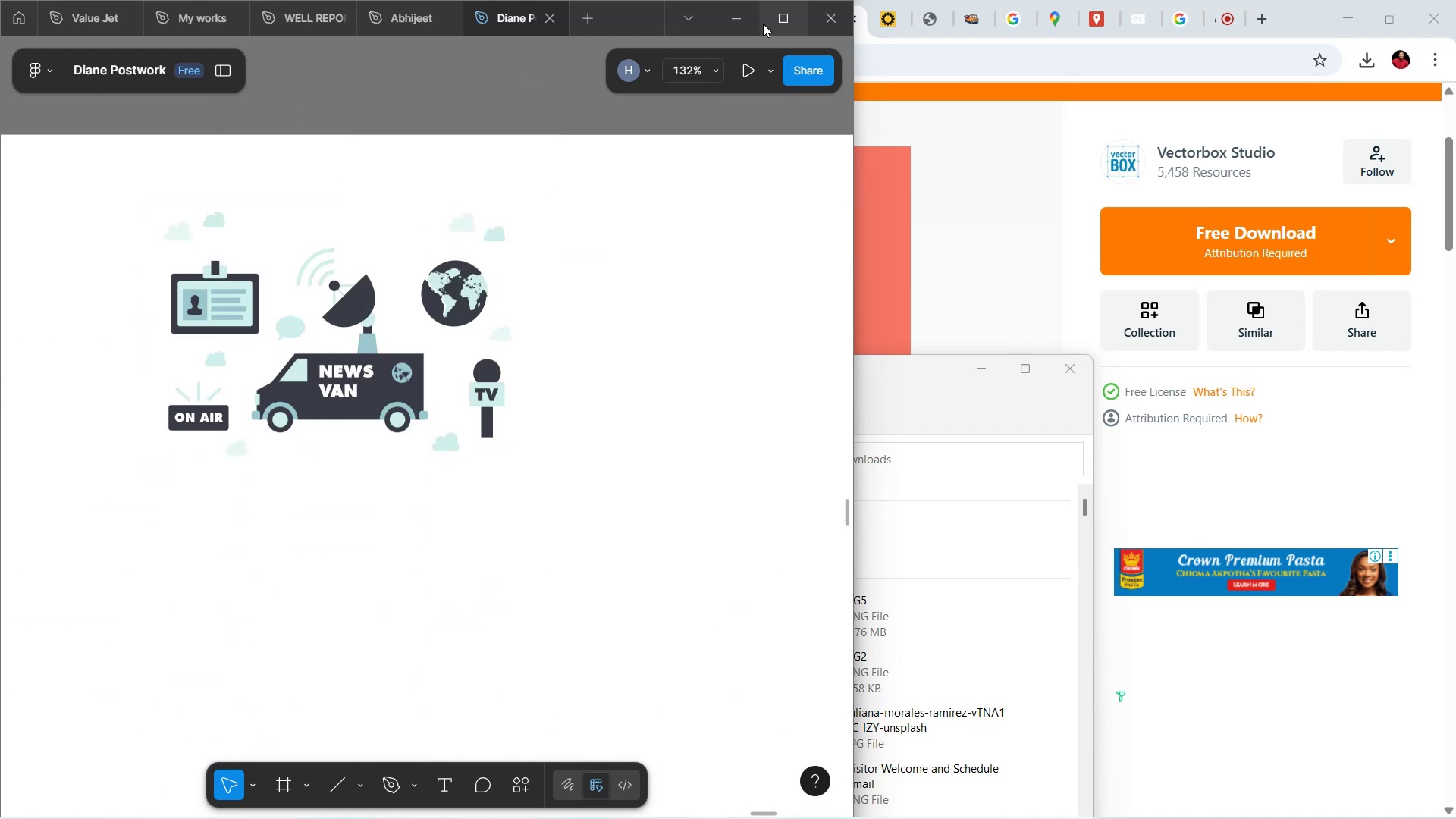 
left_click([769, 18])
 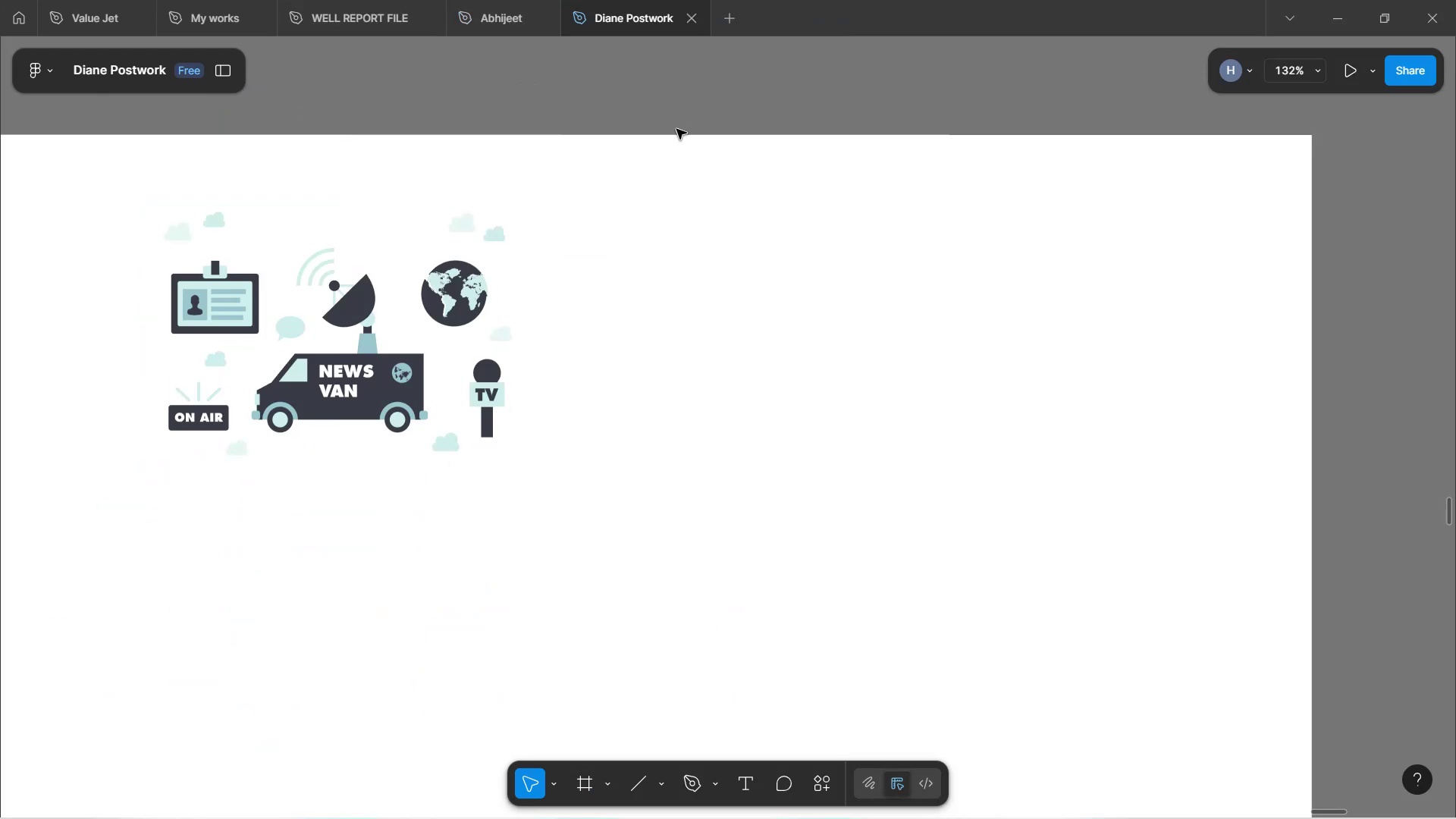 
hold_key(key=ShiftLeft, duration=1.77)
scroll: coordinate [595, 249], scroll_direction: none, amount: 0.0
 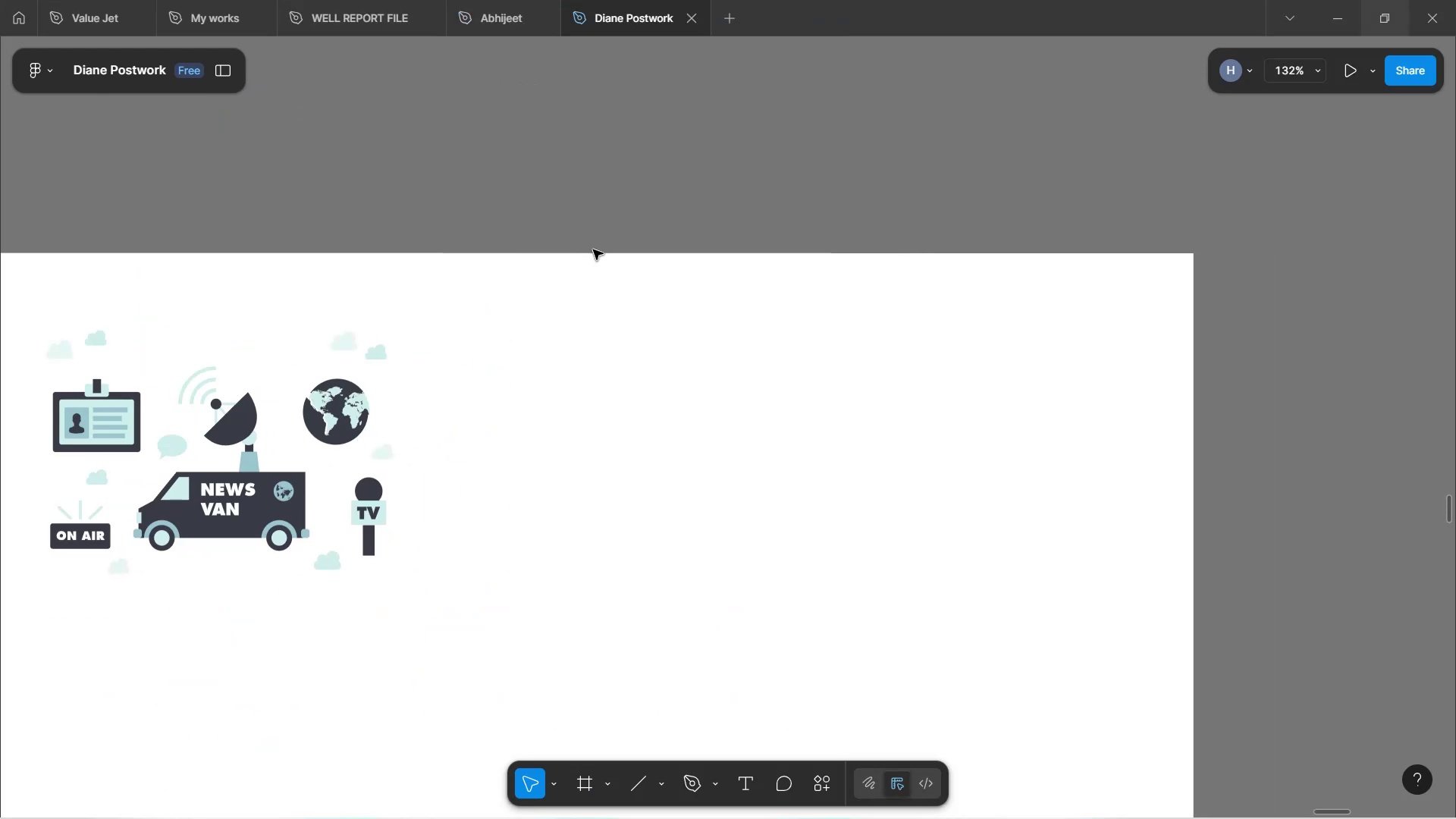 
scroll: coordinate [589, 253], scroll_direction: up, amount: 2.0
 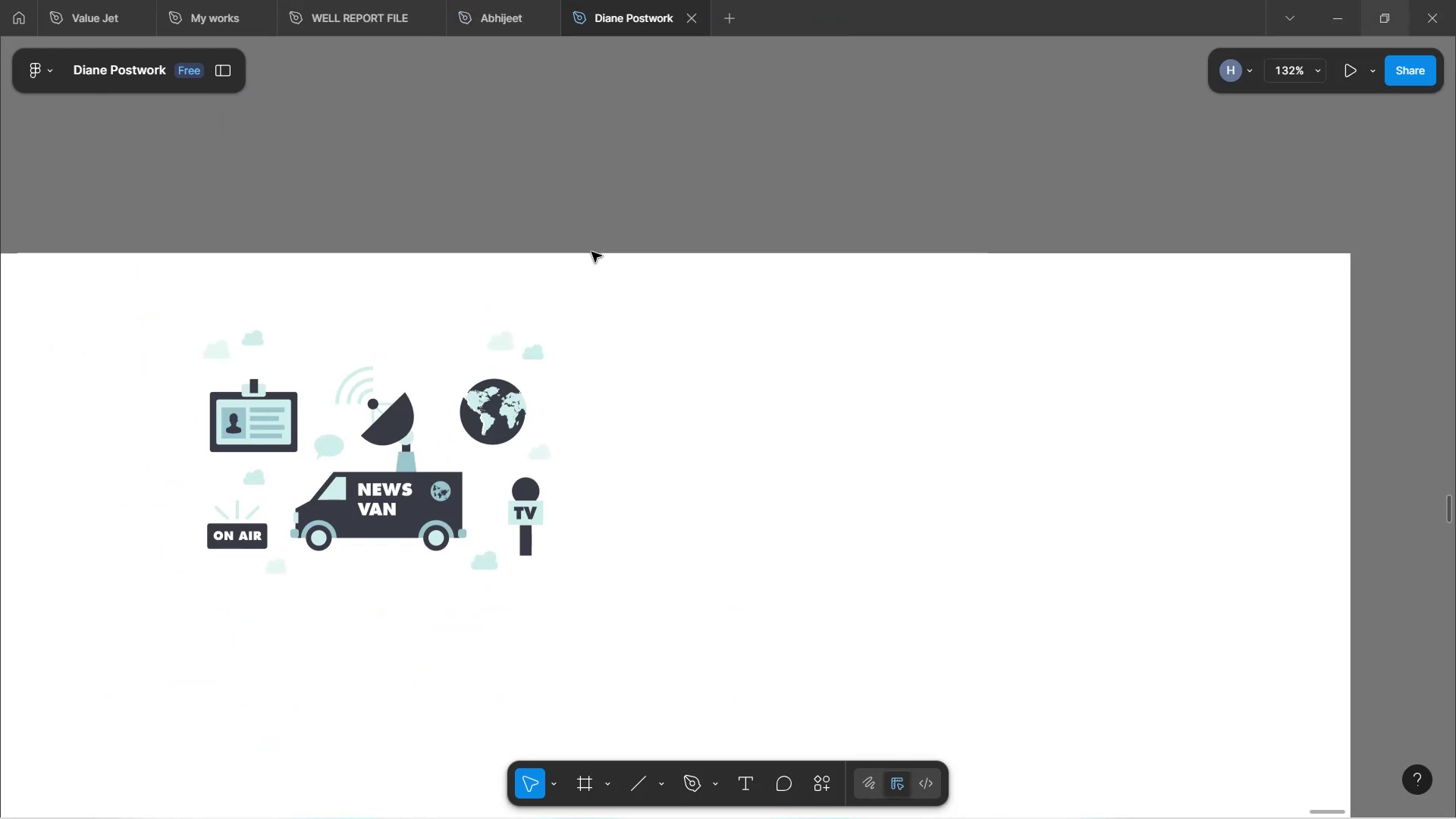 
key(Shift+ShiftLeft)
 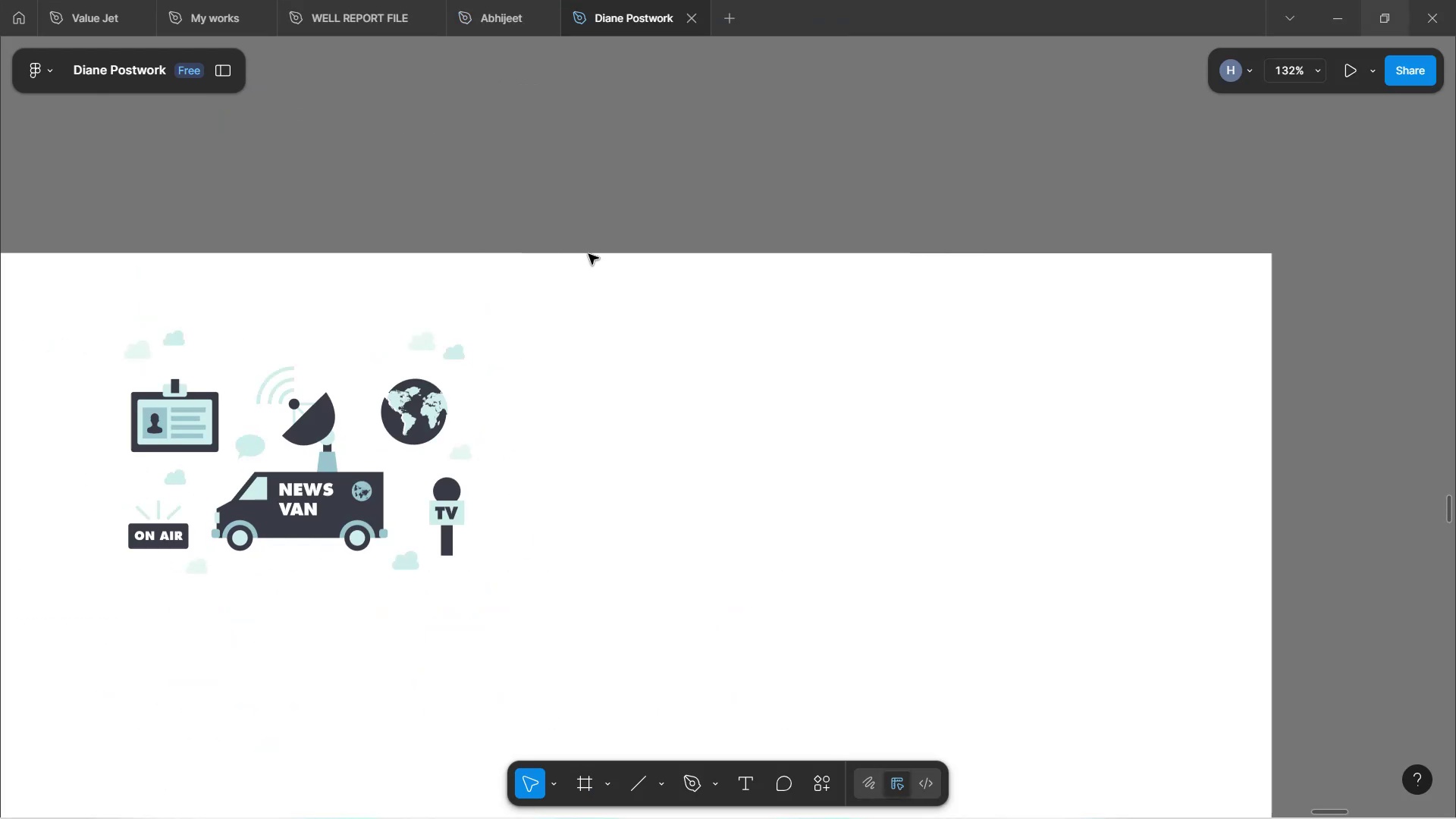 
key(Shift+ShiftLeft)
 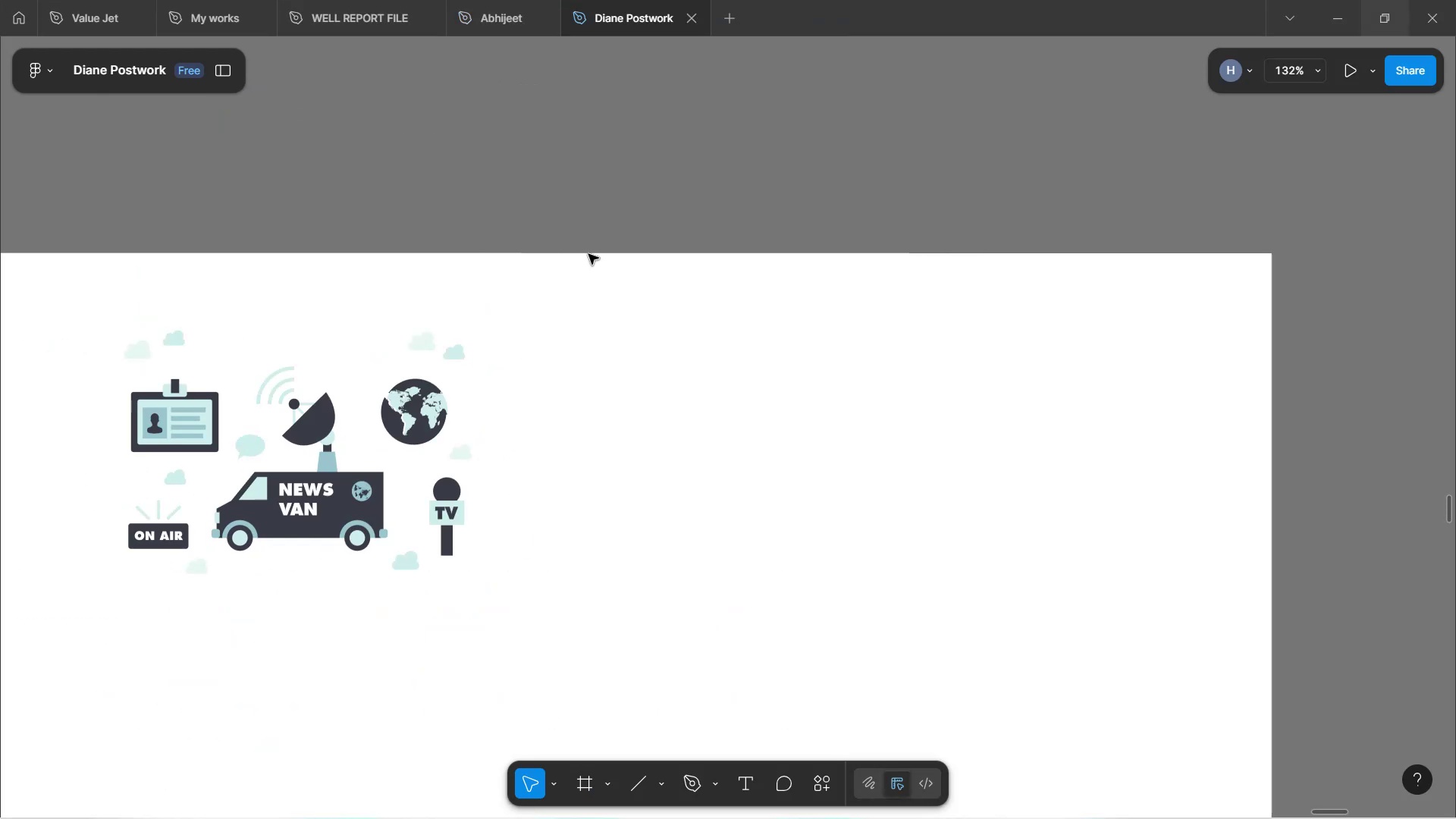 
key(Shift+ShiftLeft)
 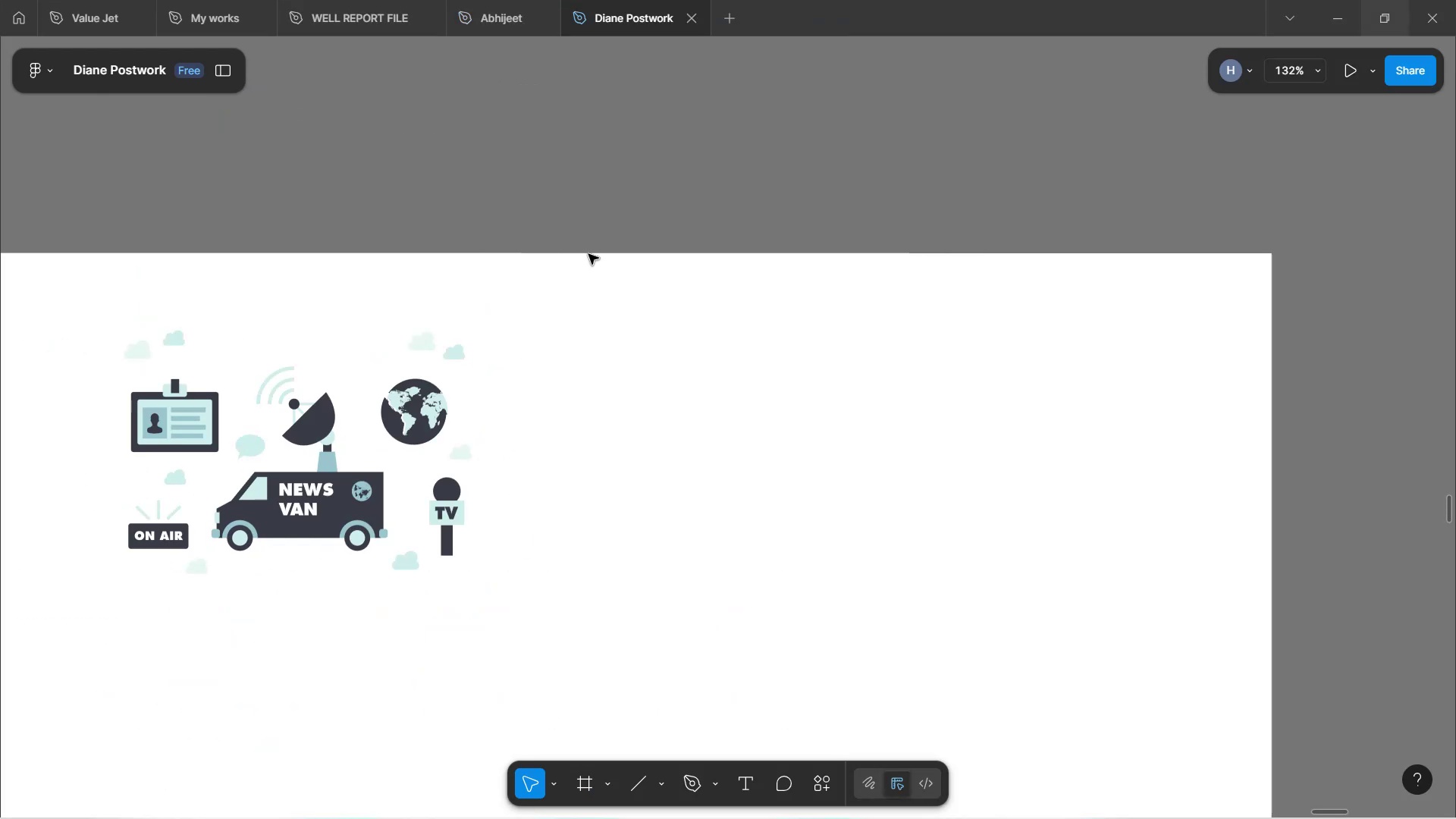 
key(Shift+ShiftLeft)
 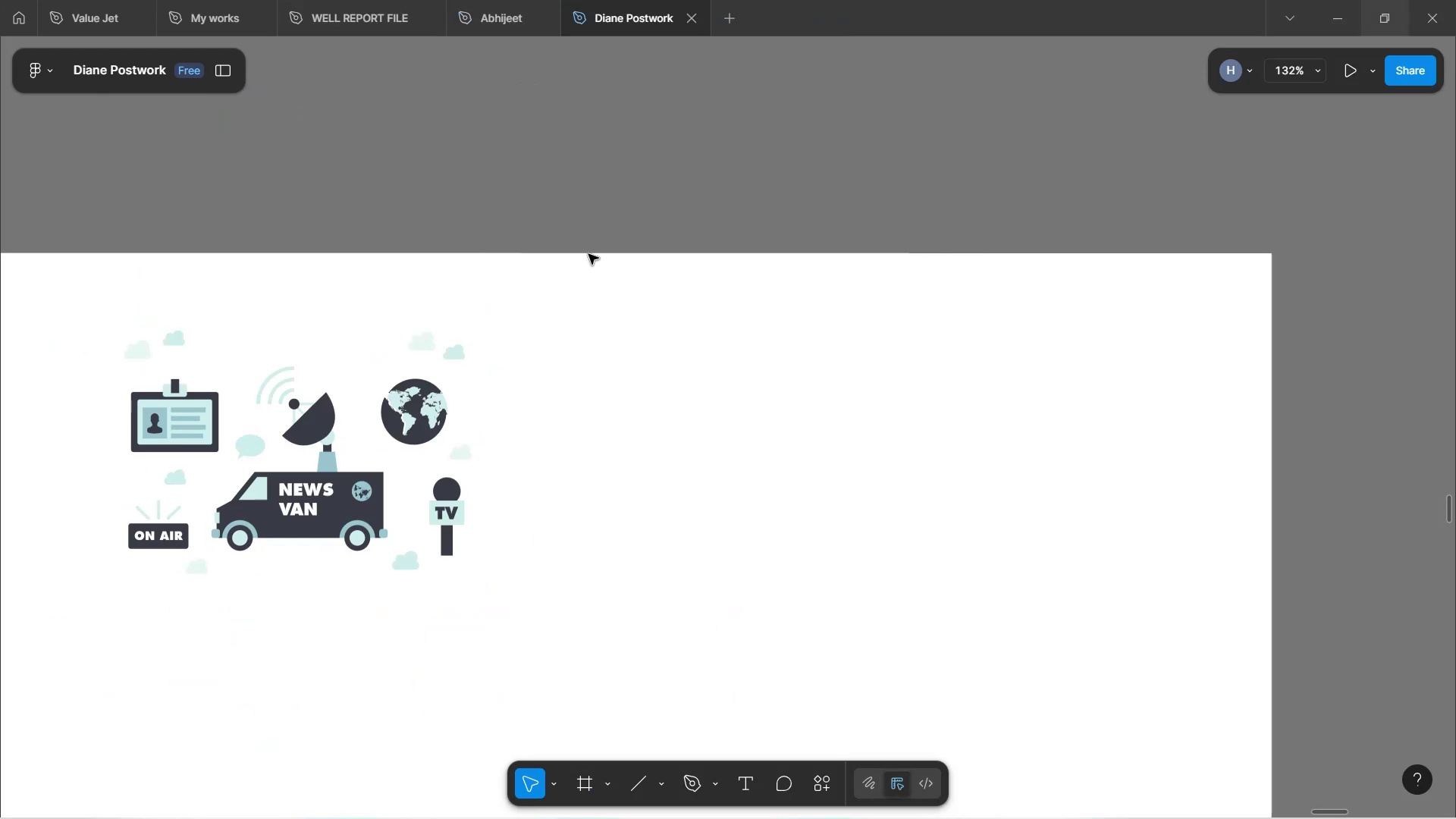 
key(Shift+ShiftLeft)
 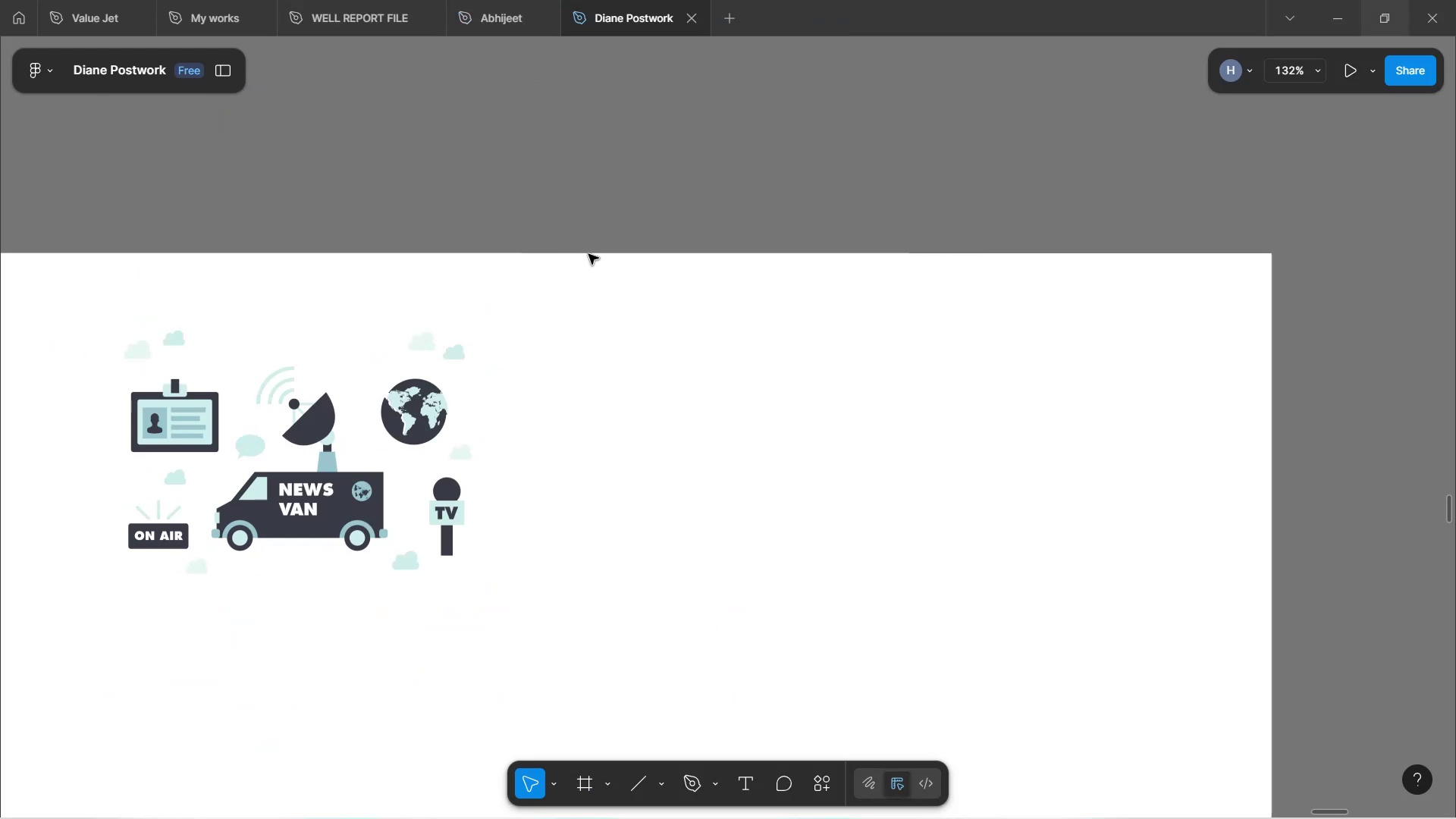 
key(Shift+ShiftLeft)
 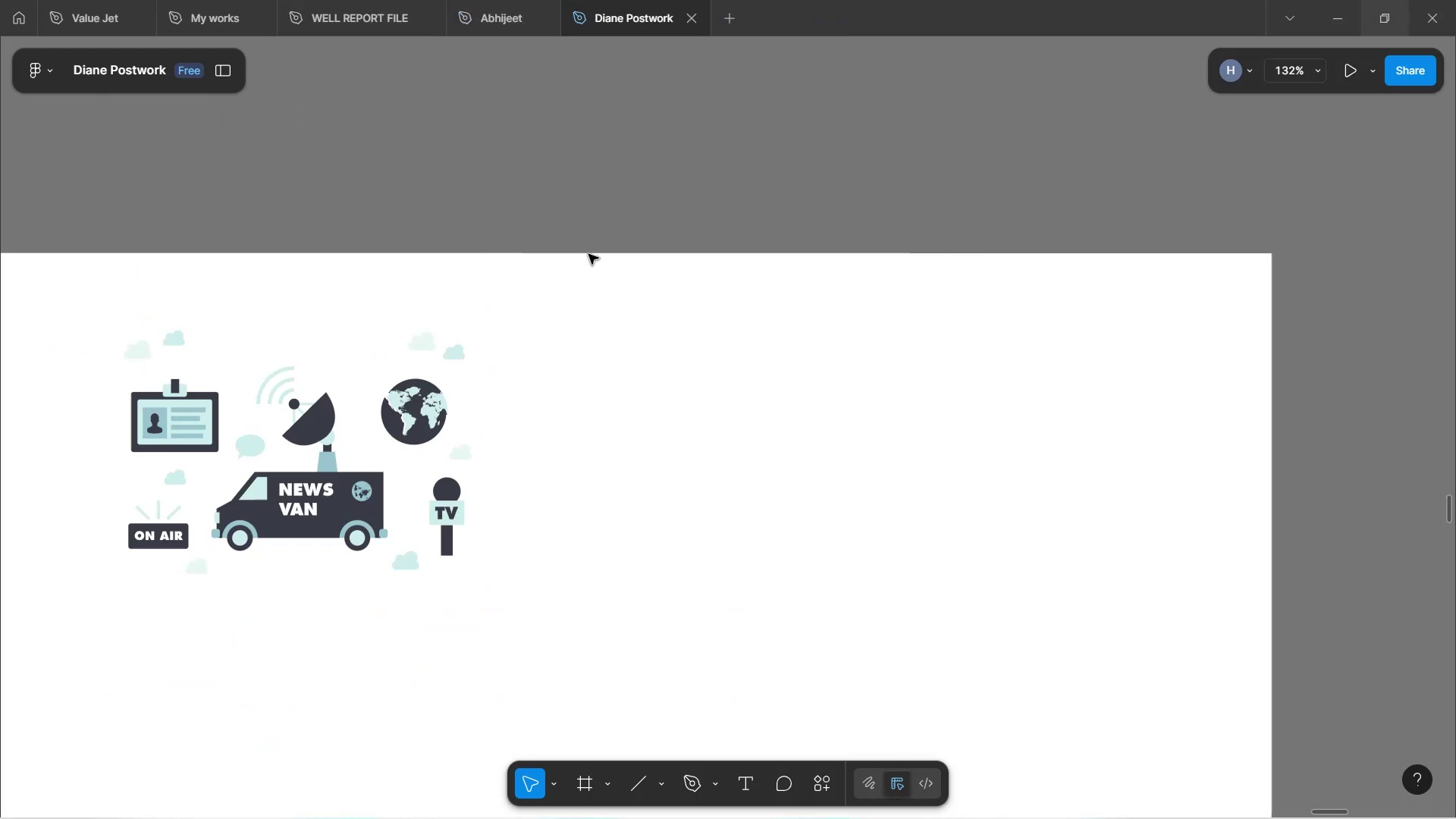 
key(Shift+ShiftLeft)
 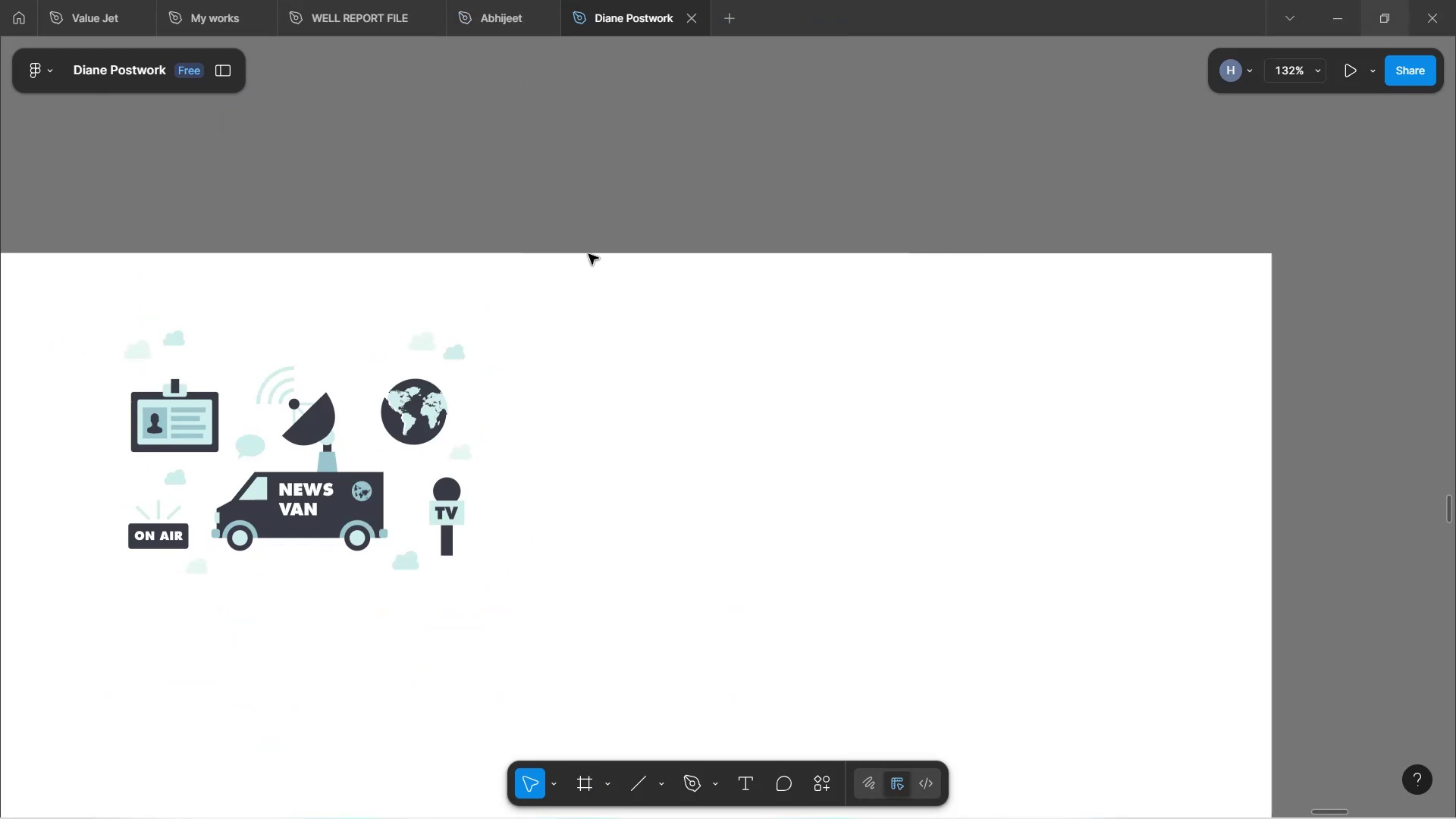 
key(Shift+ShiftLeft)
 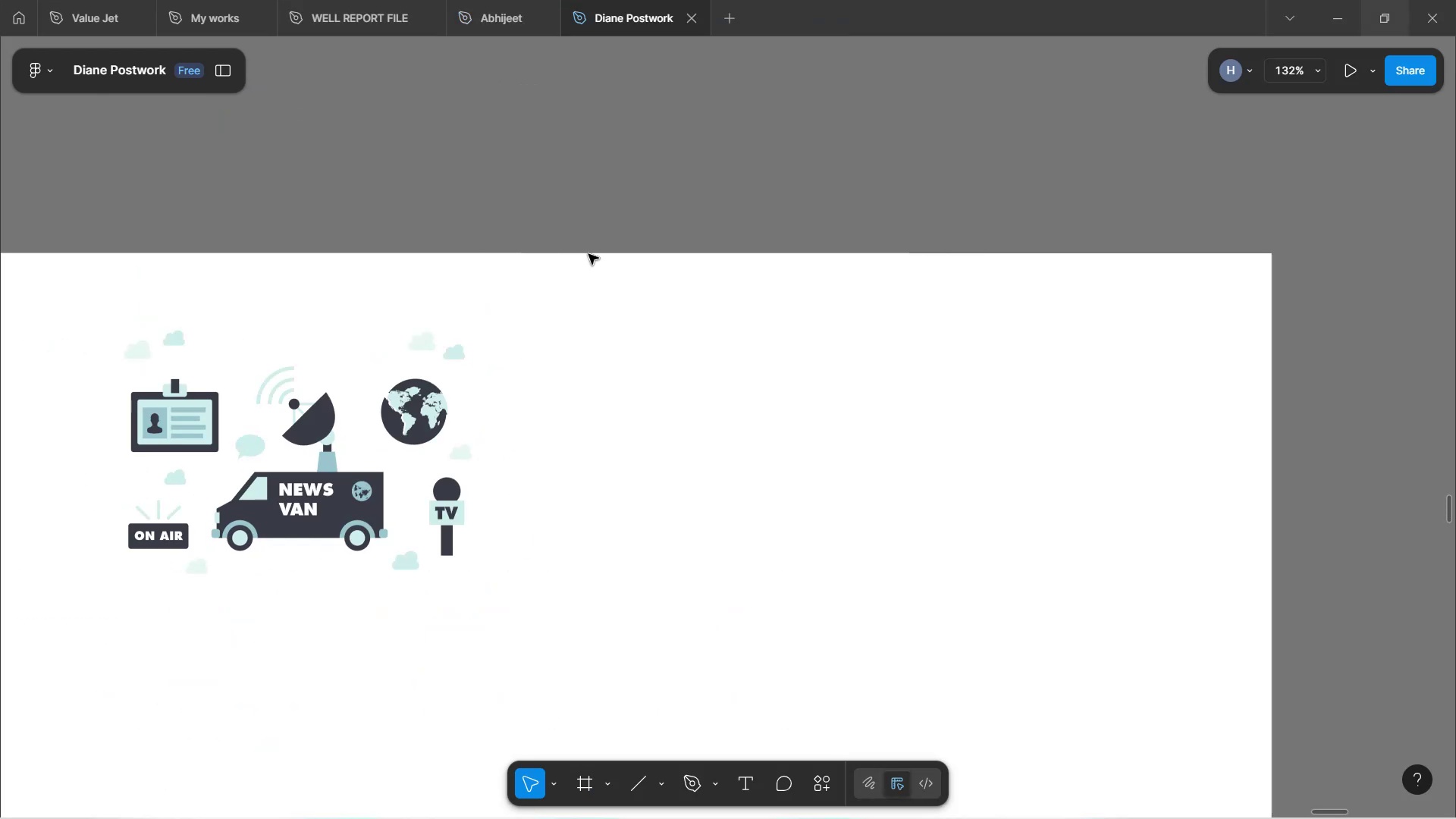 
key(Shift+ShiftLeft)
 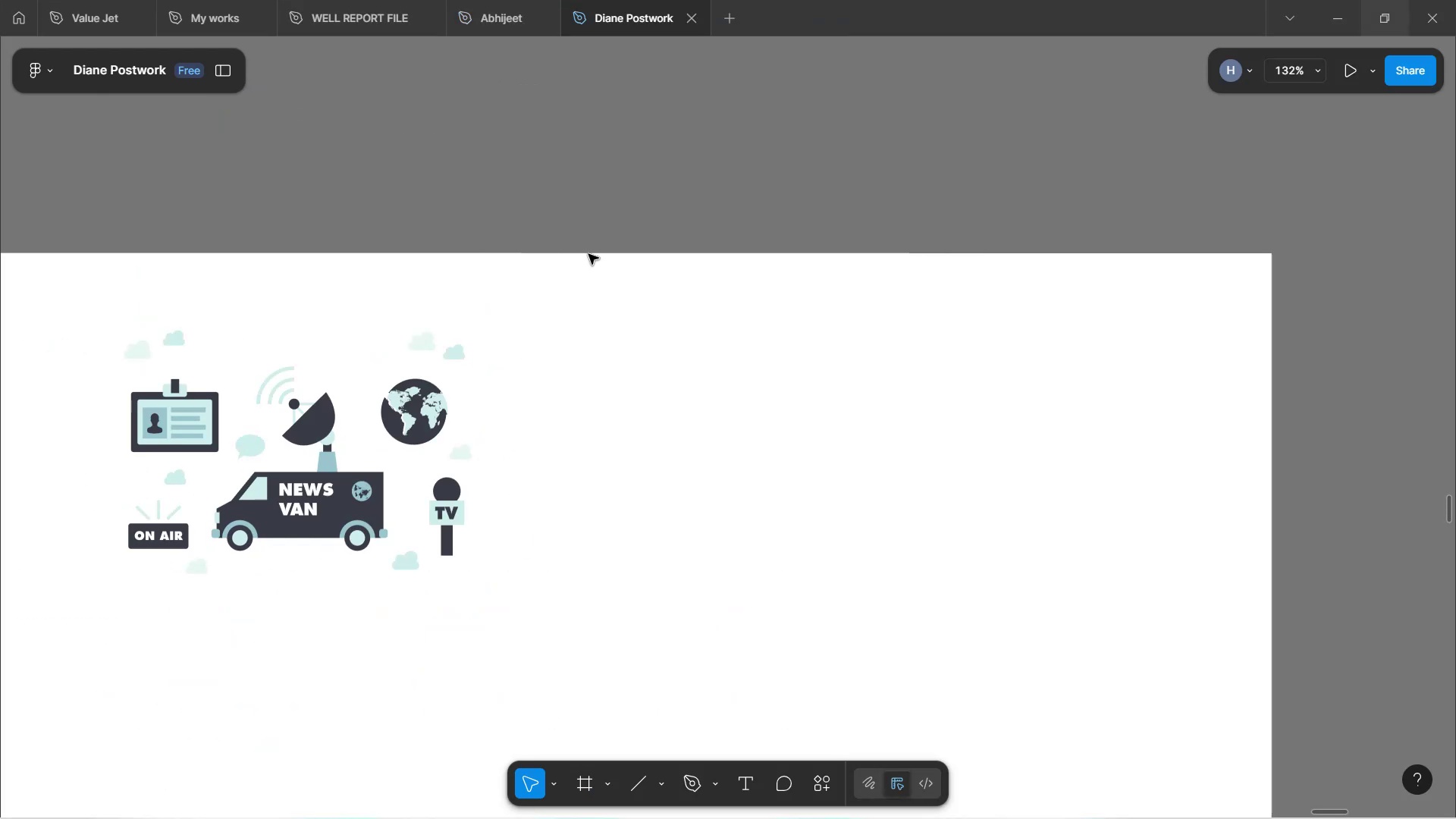 
key(Shift+ShiftLeft)
 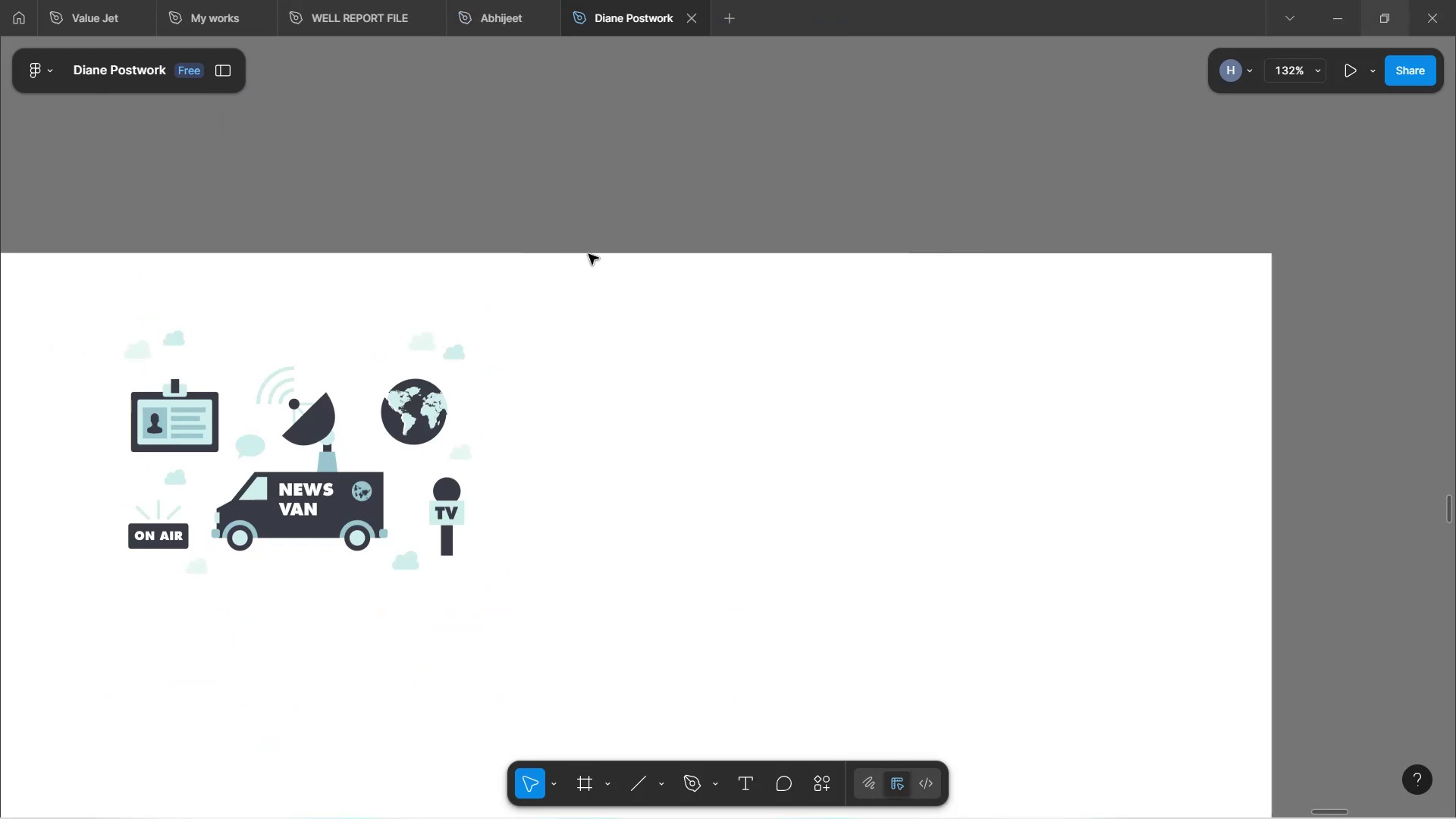 
key(Shift+ShiftLeft)
 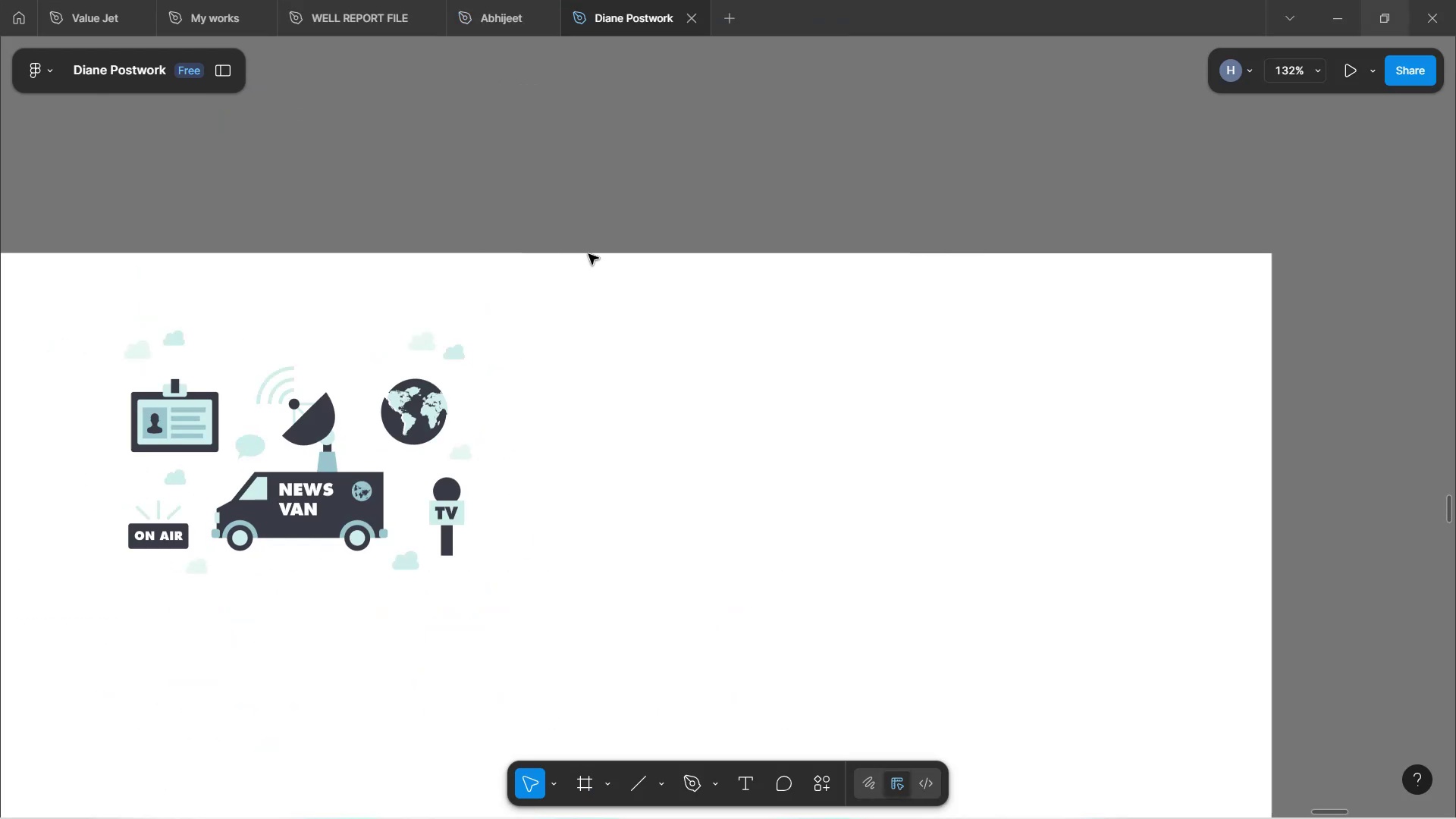 
key(Shift+ShiftLeft)
 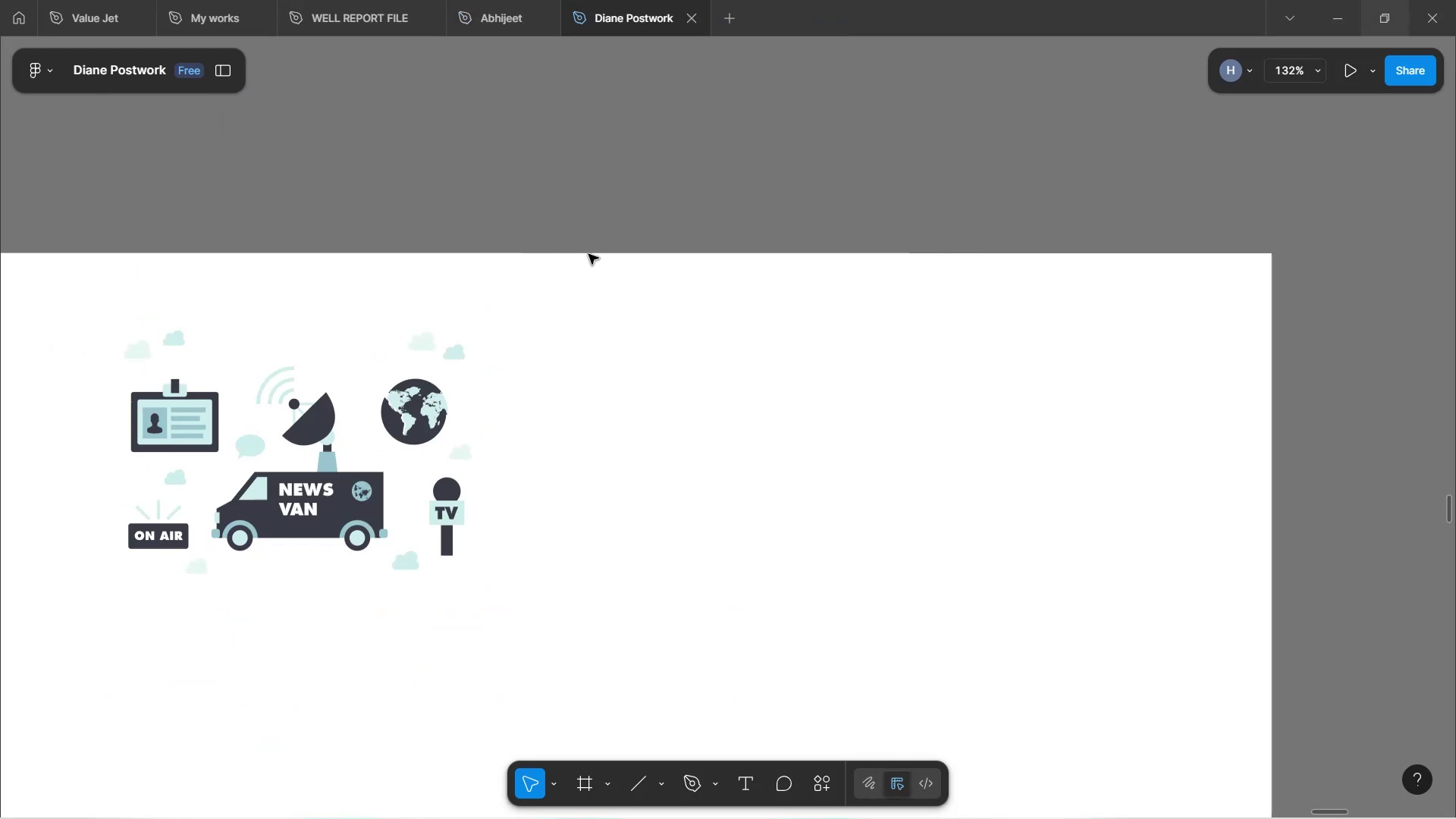 
key(Shift+ShiftLeft)
 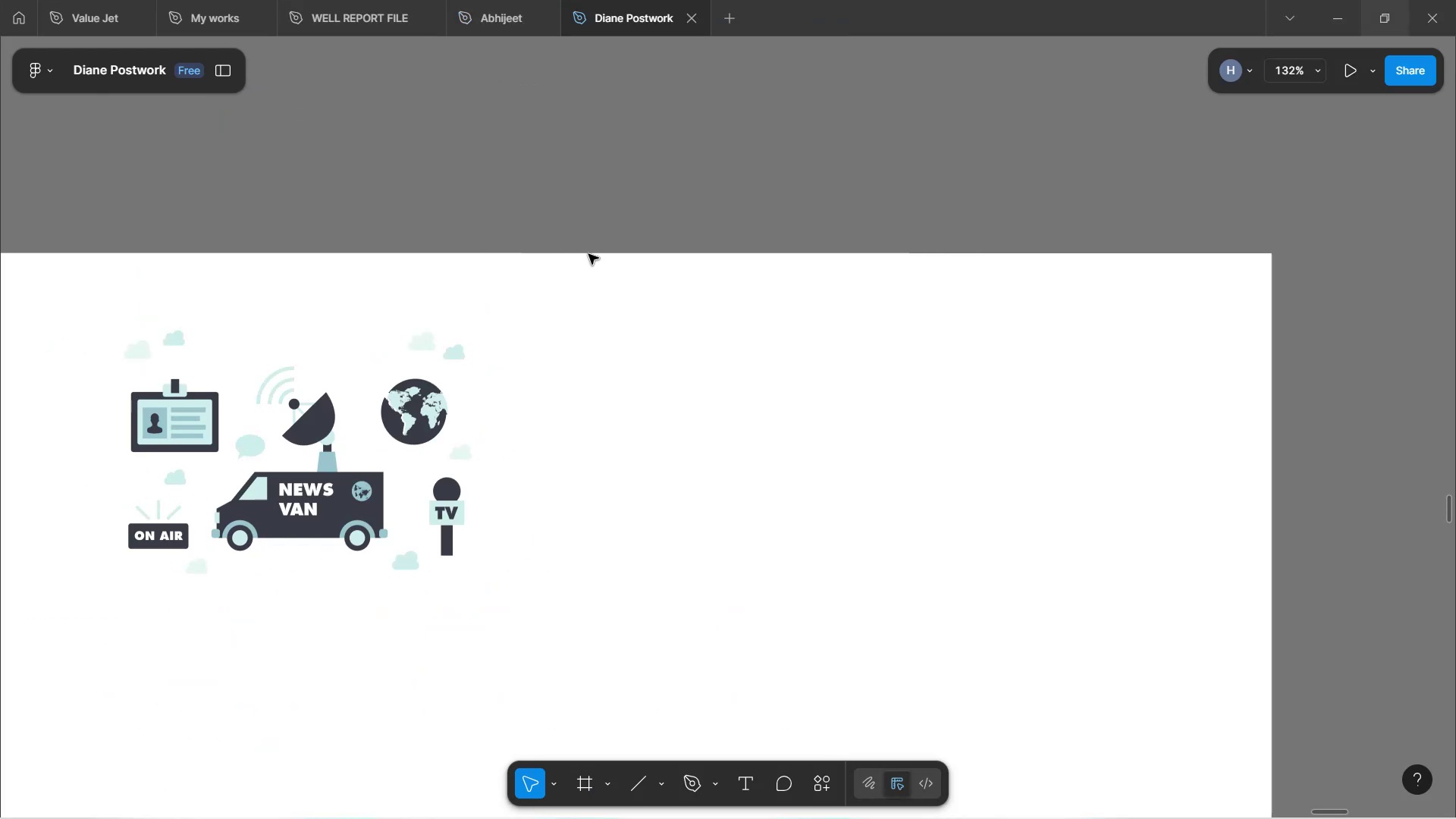 
key(Shift+ShiftLeft)
 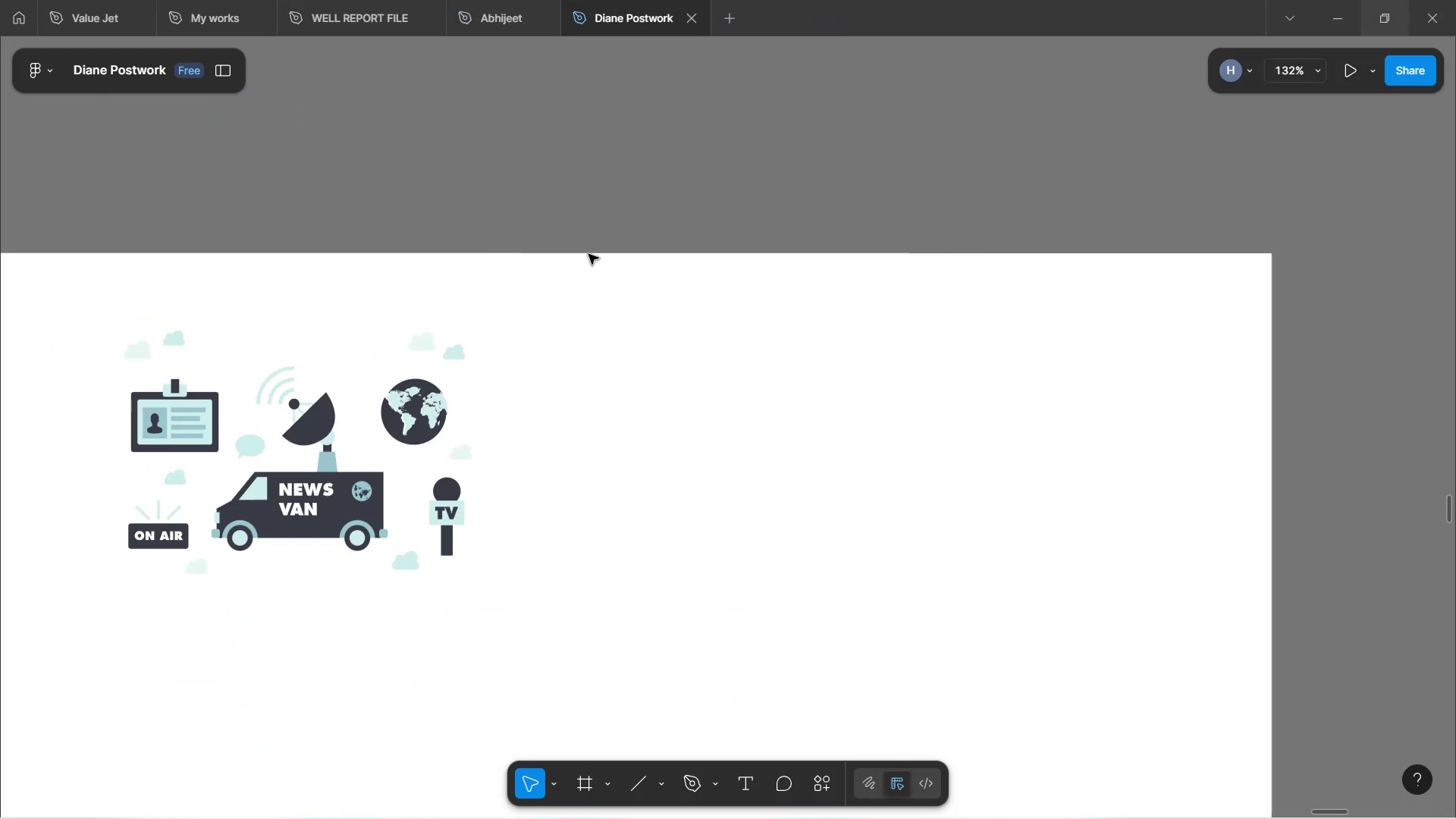 
key(Shift+ShiftLeft)
 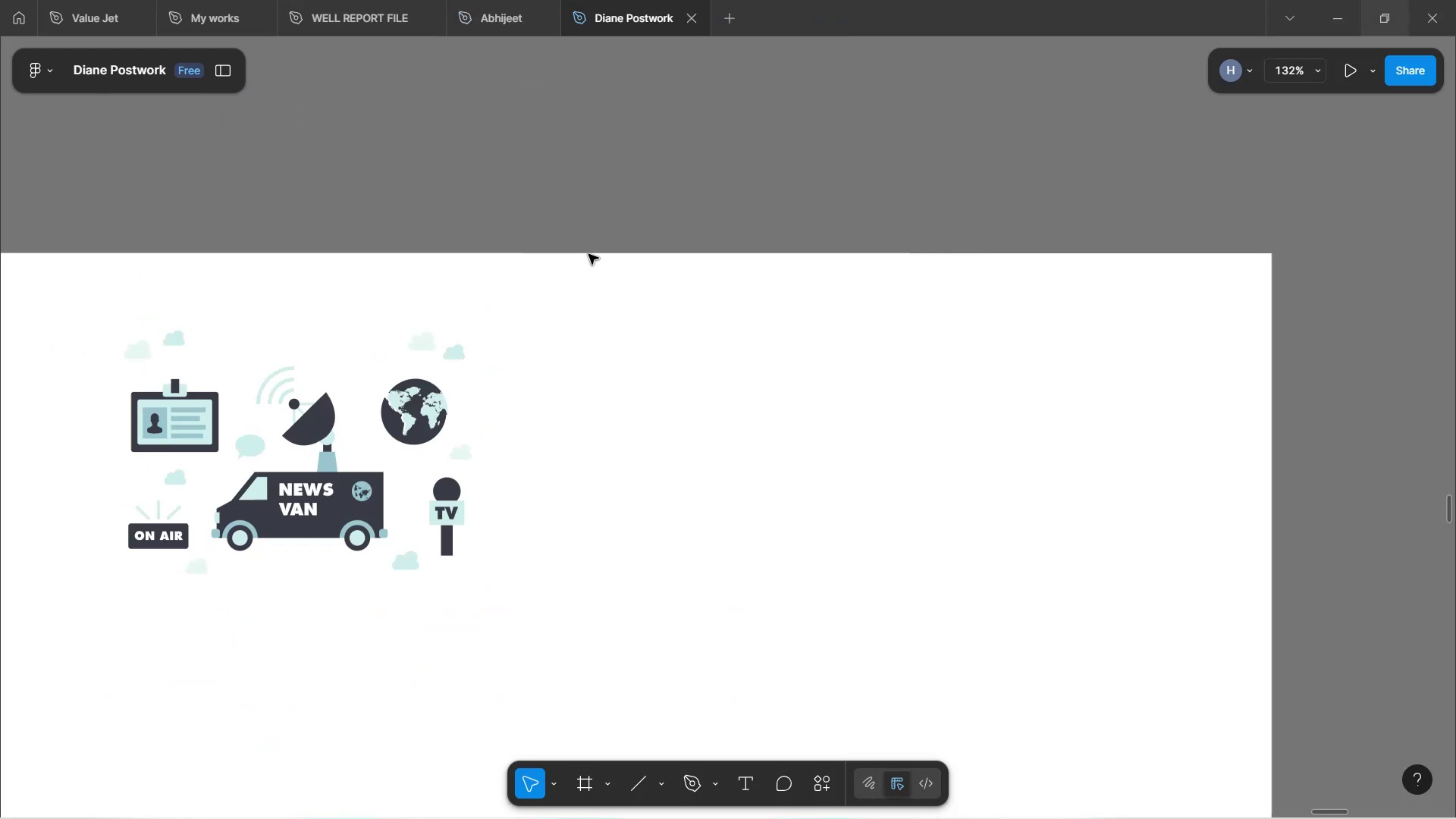 
hold_key(key=ControlLeft, duration=1.13)
scroll: coordinate [588, 254], scroll_direction: down, amount: 1.0
 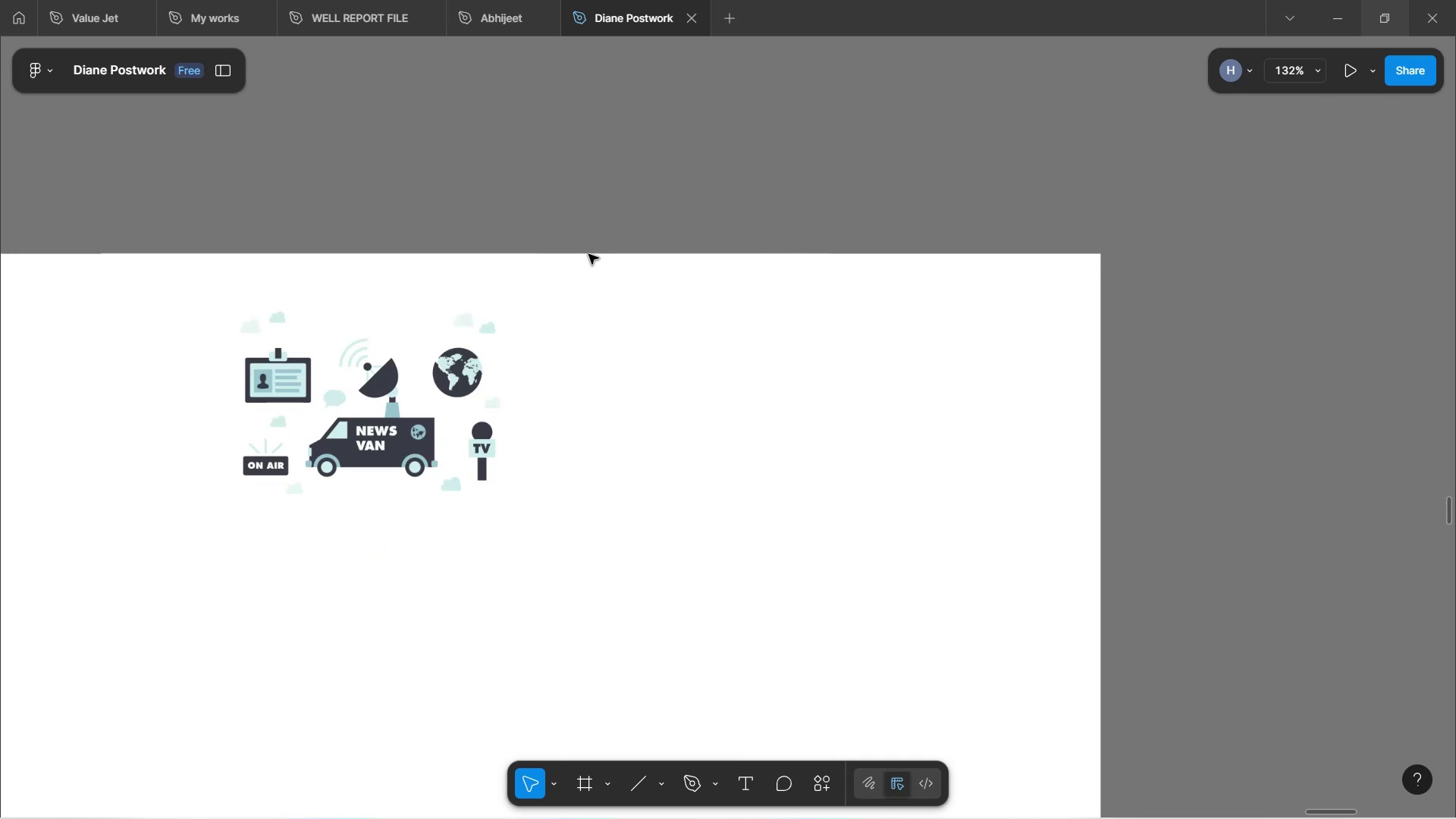 
hold_key(key=ShiftLeft, duration=0.45)
 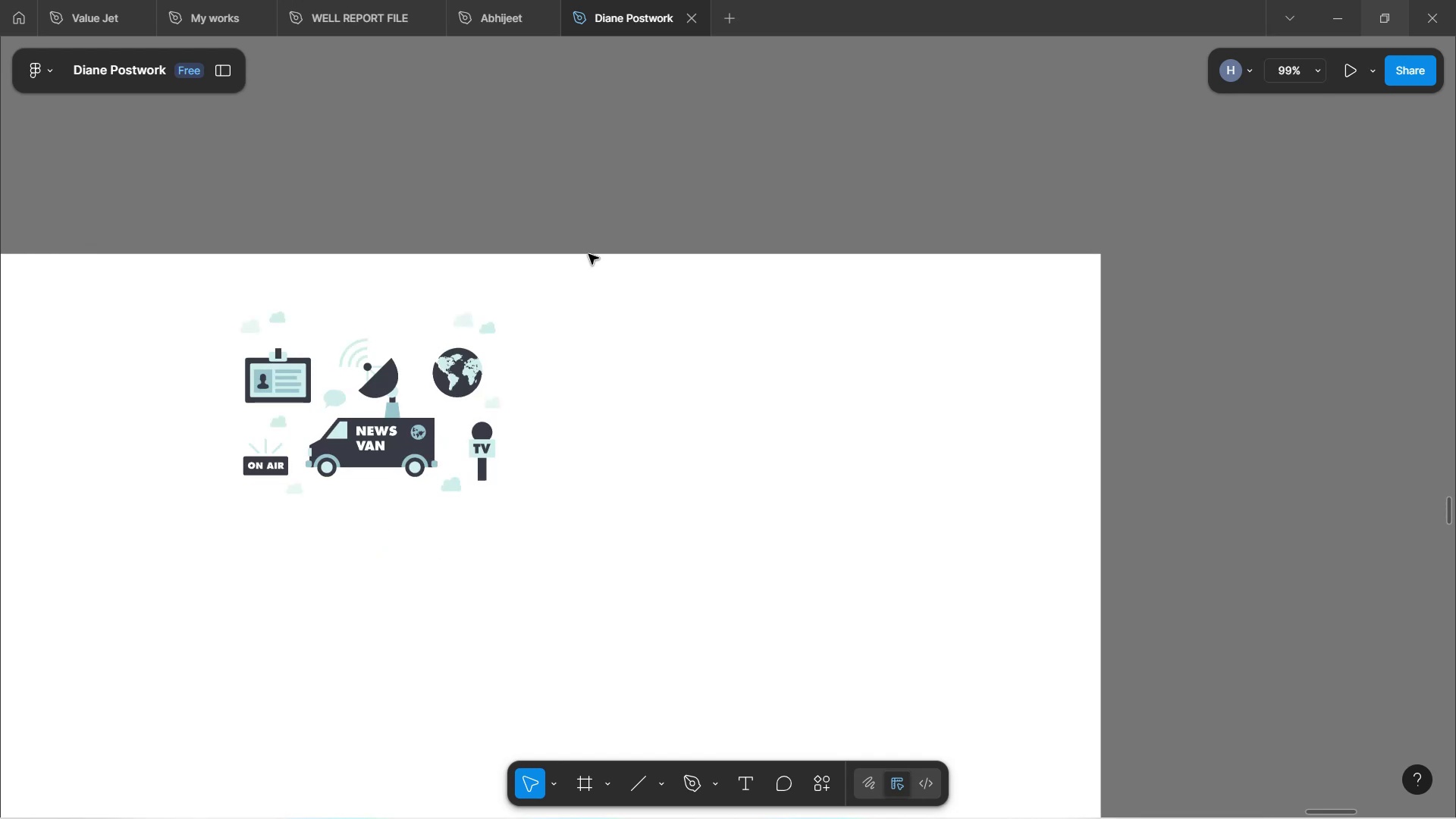 
left_click([615, 193])
 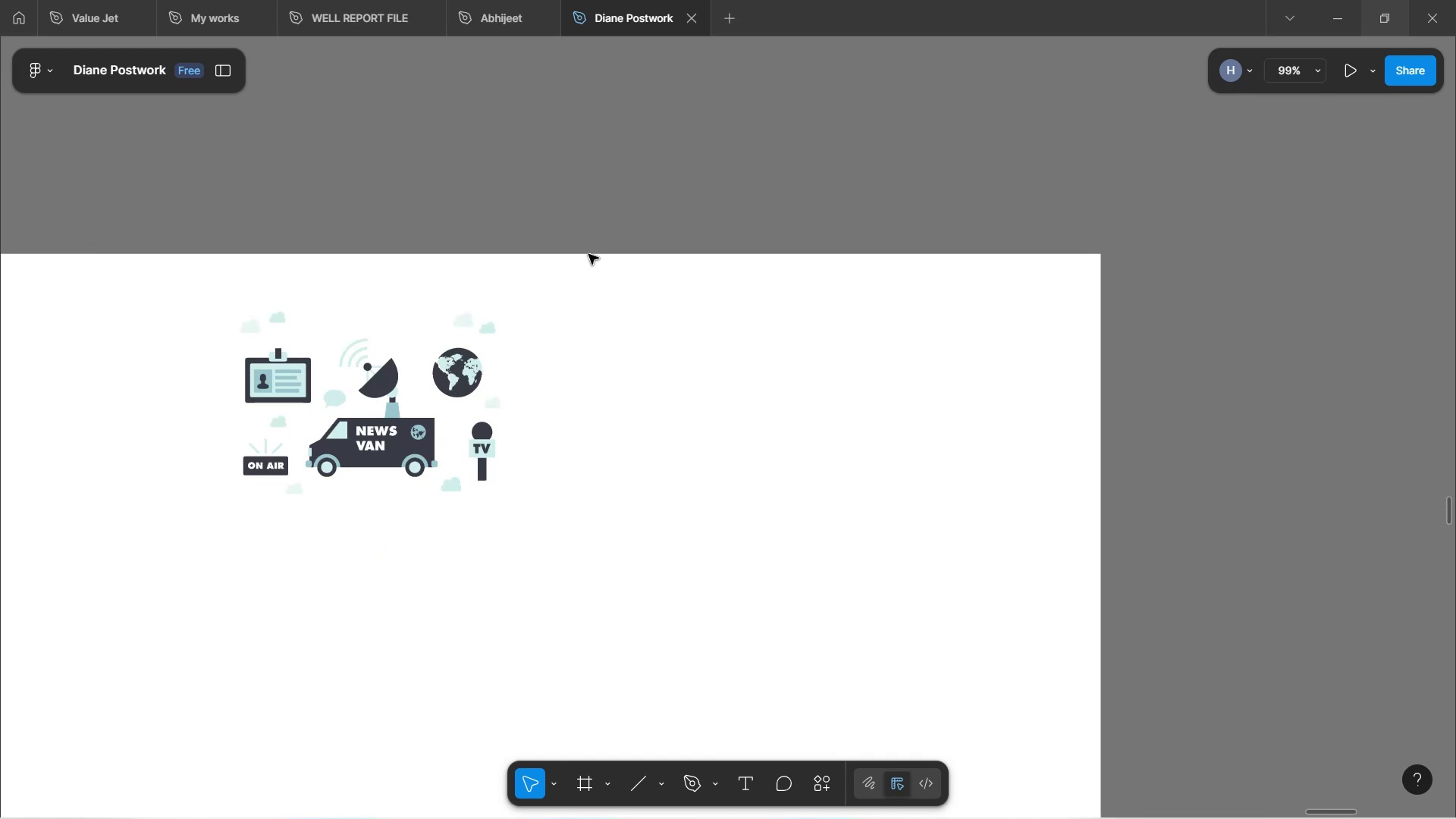 
hold_key(key=ShiftLeft, duration=1.54)
scroll: coordinate [615, 193], scroll_direction: up, amount: 9.0
 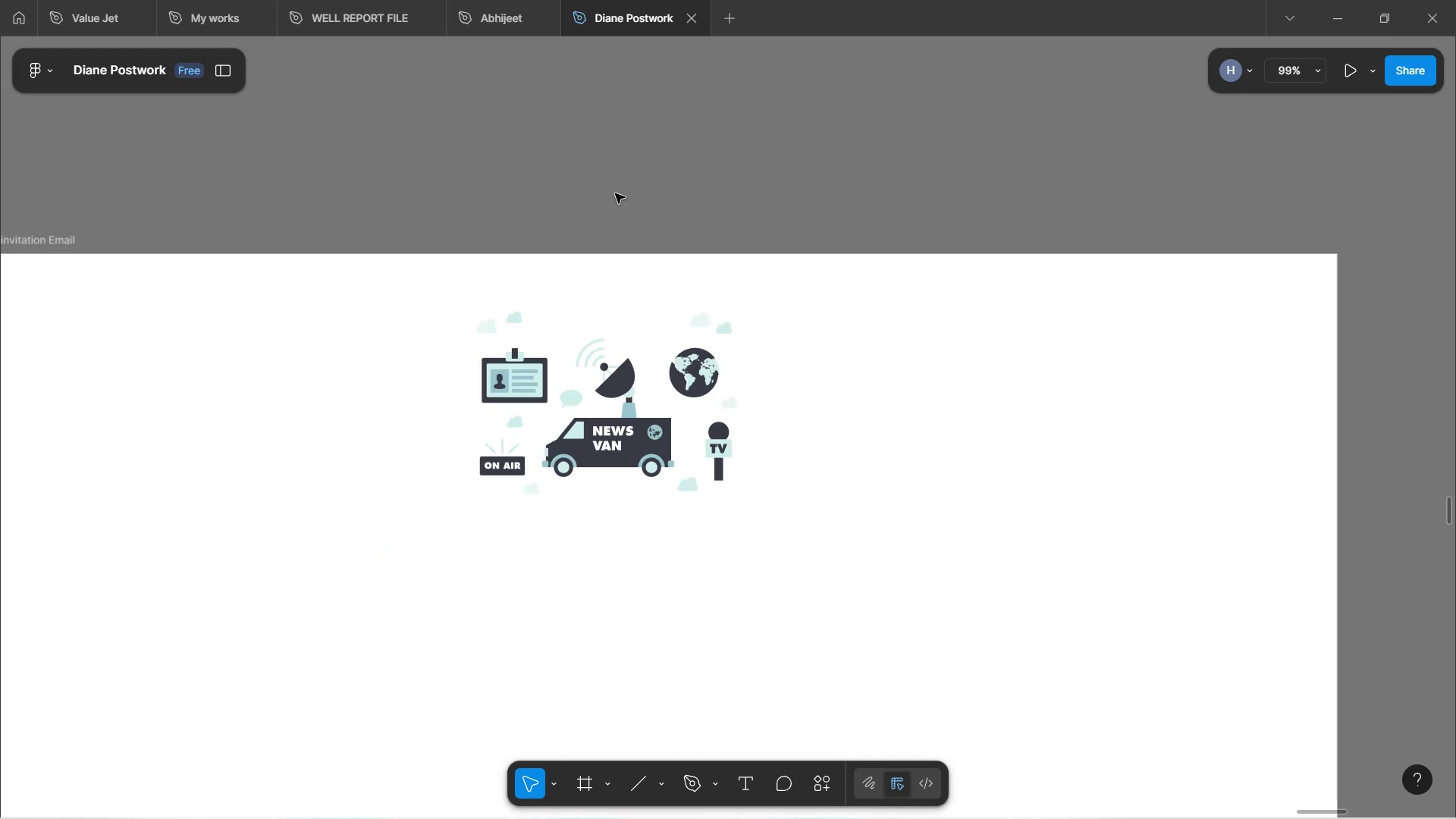 
hold_key(key=ShiftLeft, duration=0.48)
 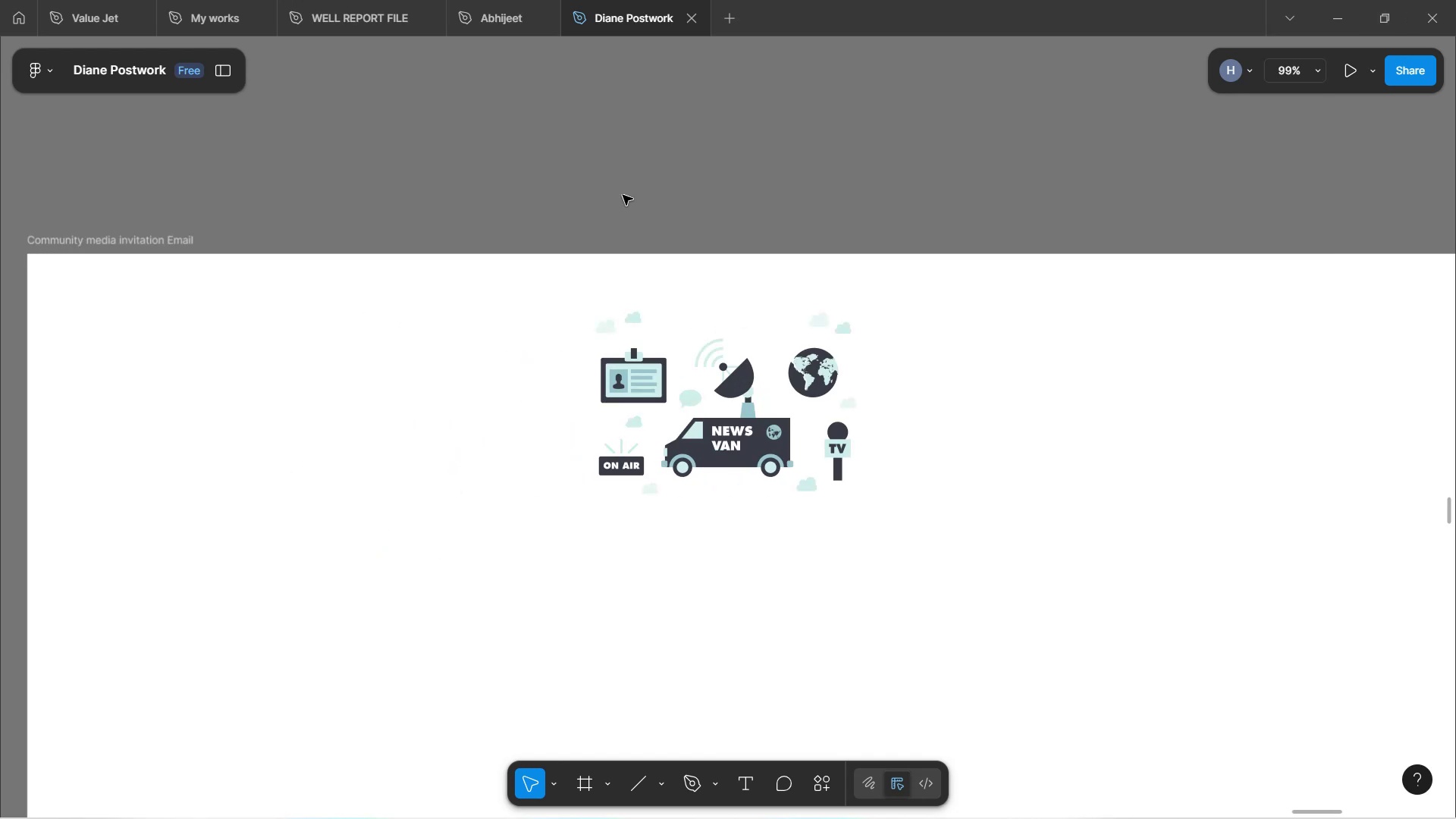 
scroll: coordinate [664, 282], scroll_direction: down, amount: 5.0
 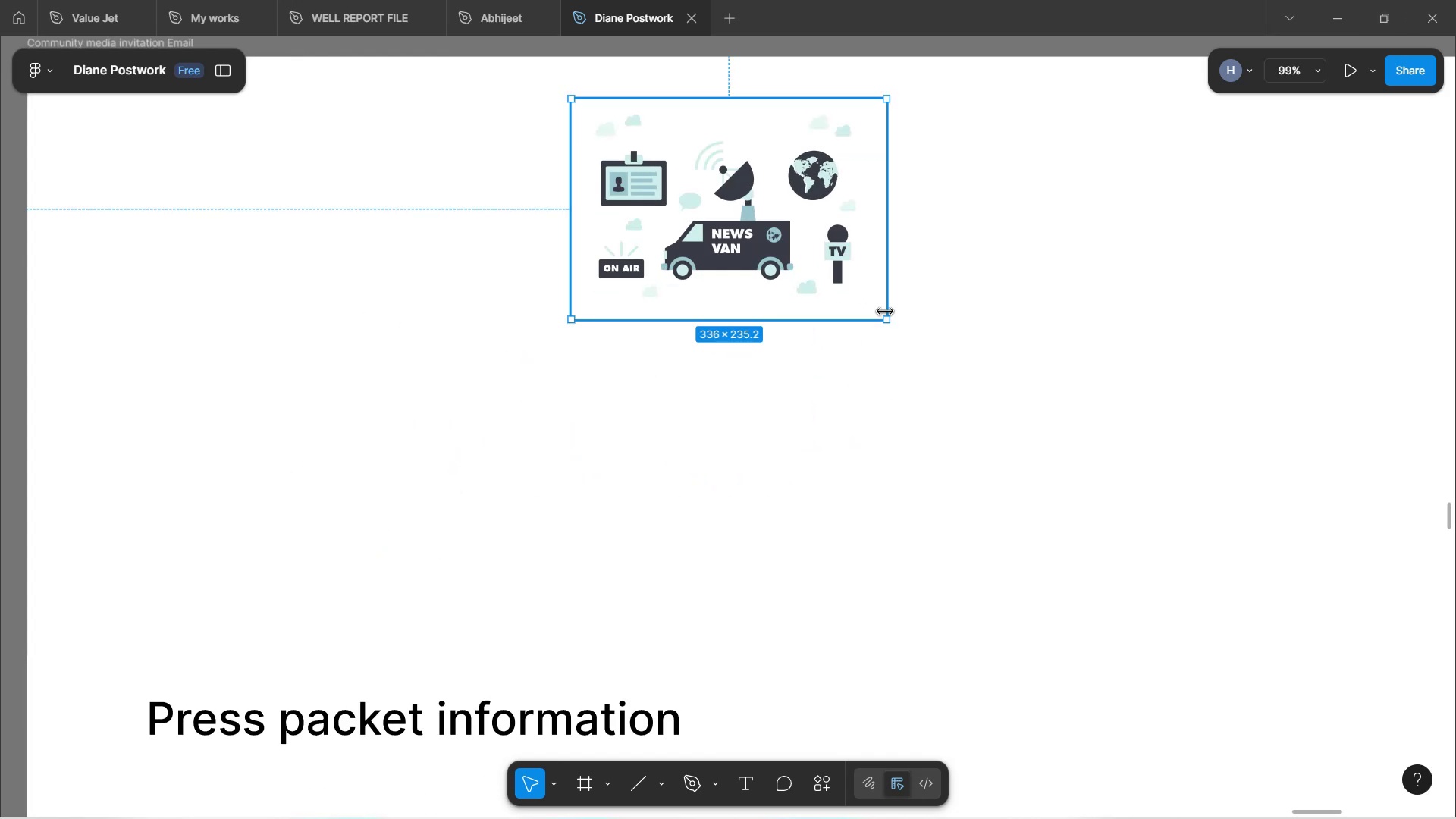 
hold_key(key=ShiftLeft, duration=1.52)
left_click_drag(start_coordinate=[886, 321], to_coordinate=[1134, 500])
 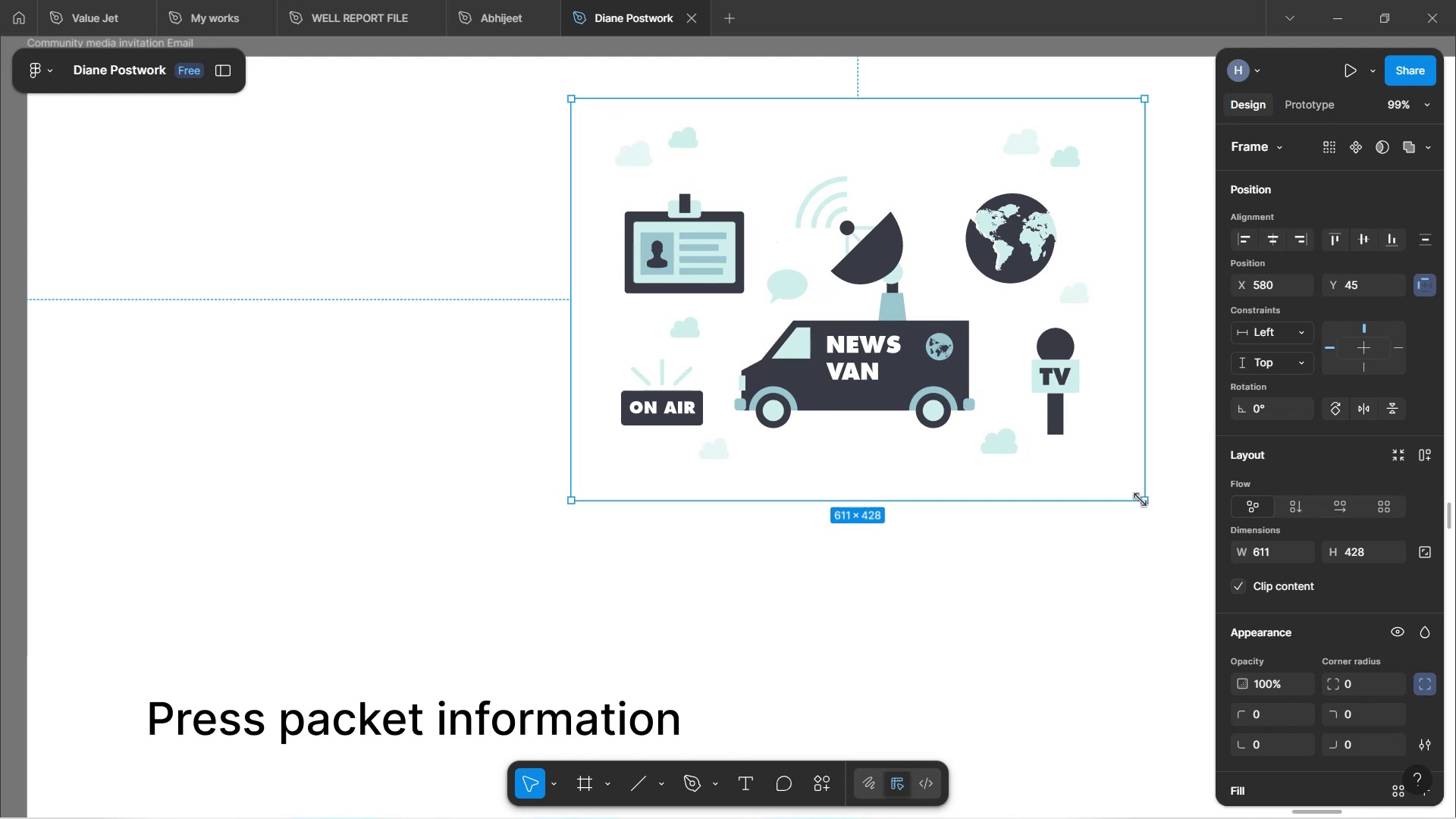 
hold_key(key=ShiftLeft, duration=1.5)
 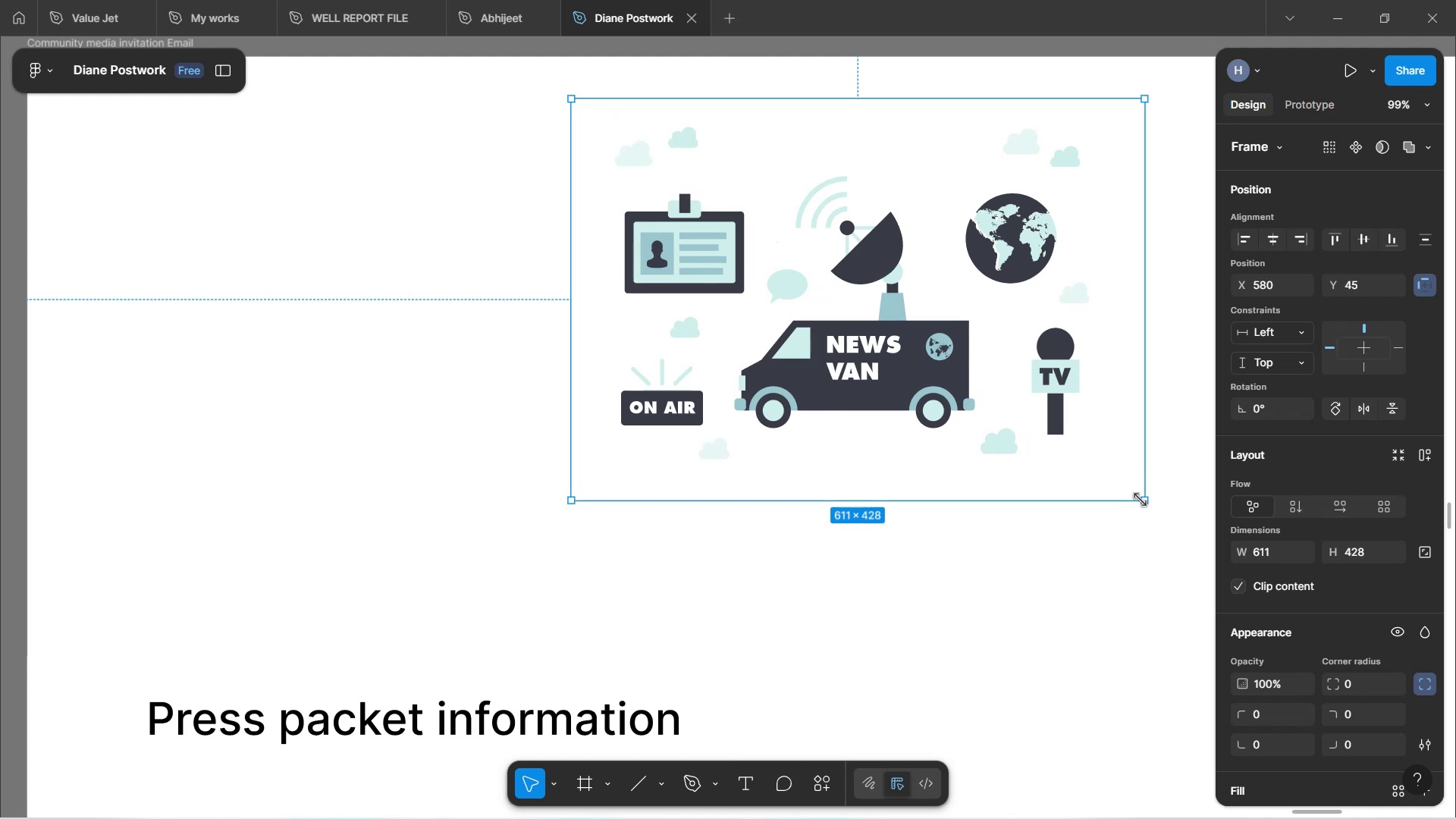 
hold_key(key=ShiftLeft, duration=0.61)
 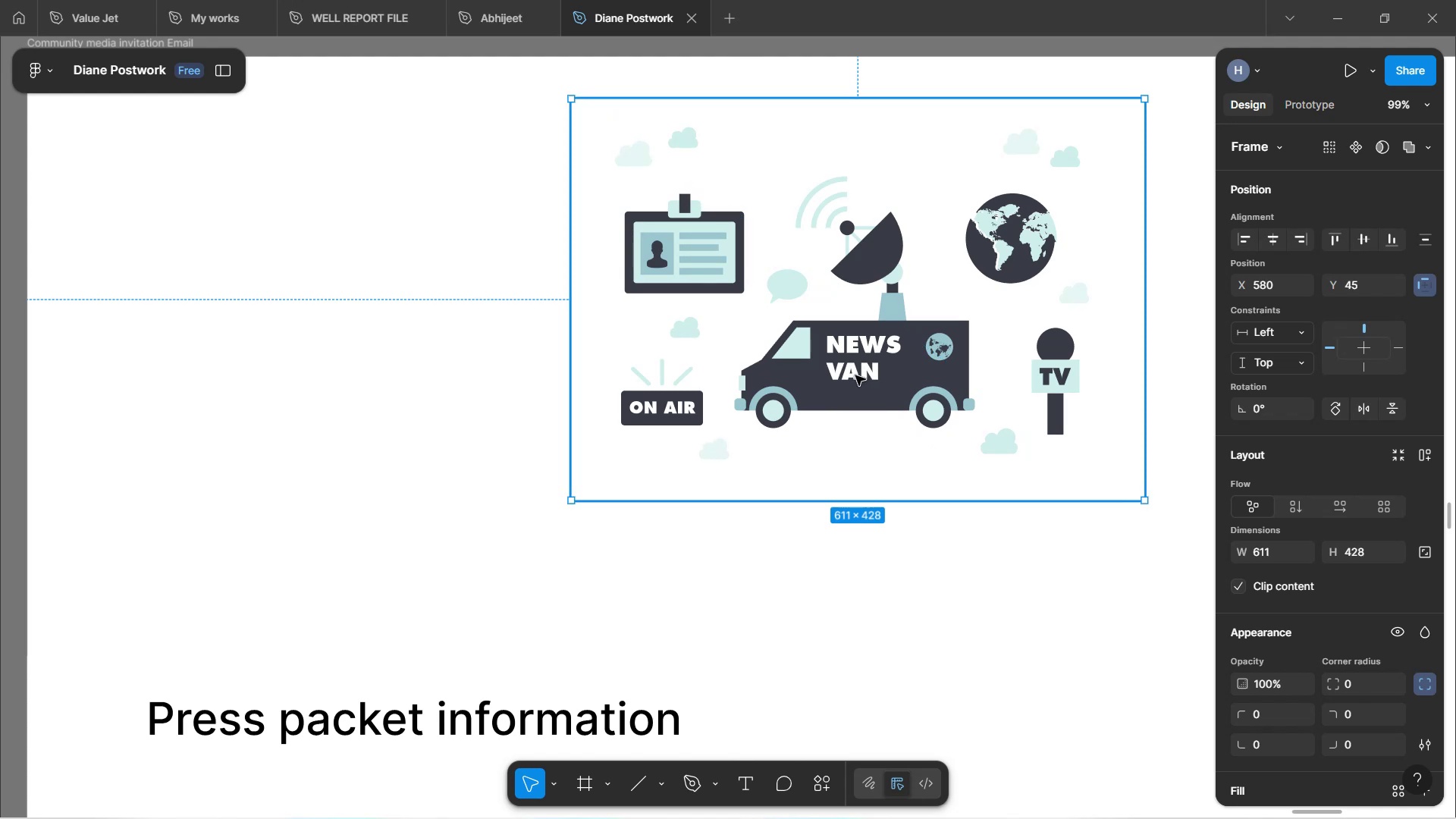 
wait(7.78)
 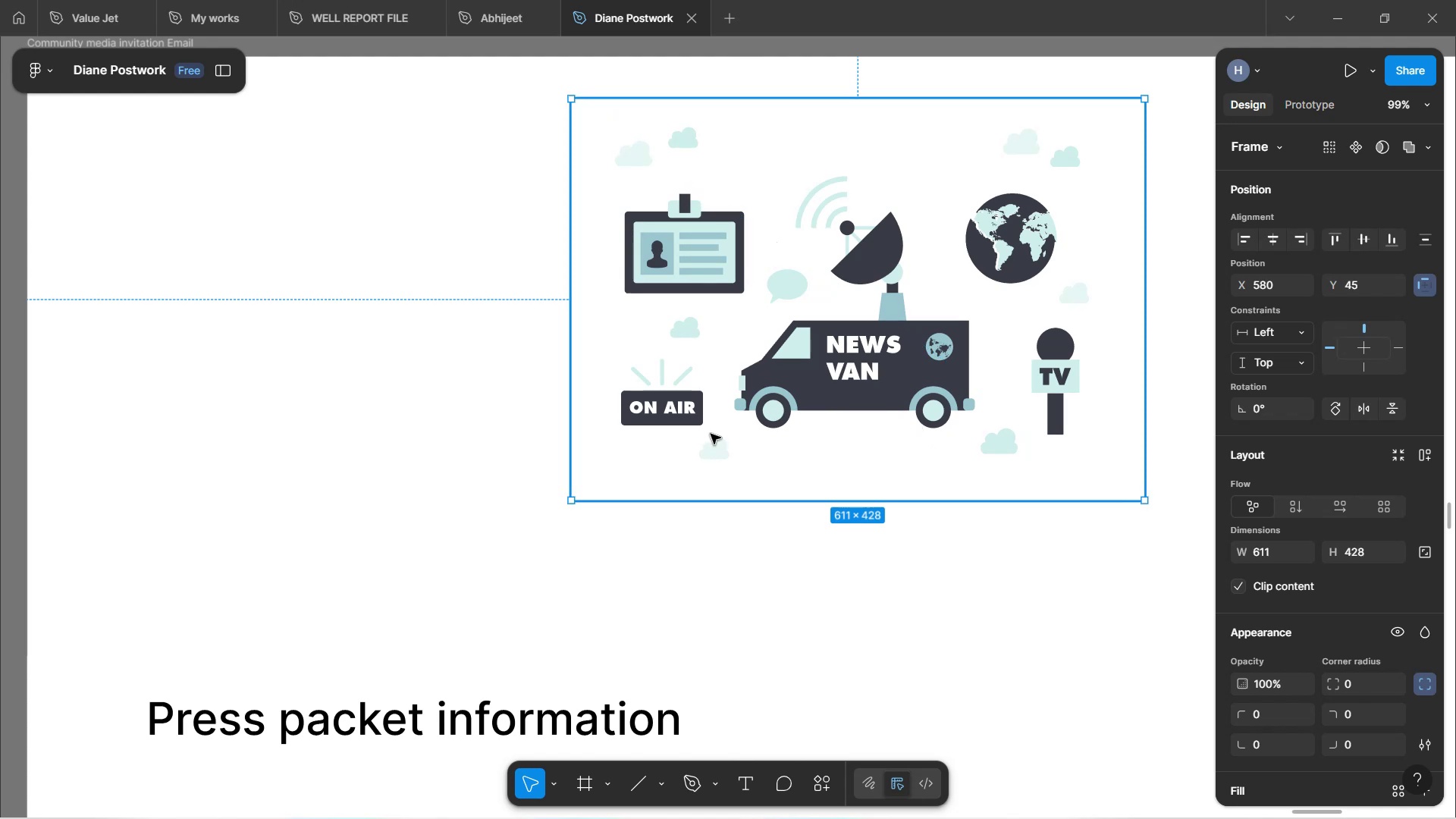 
double_click([663, 405])
 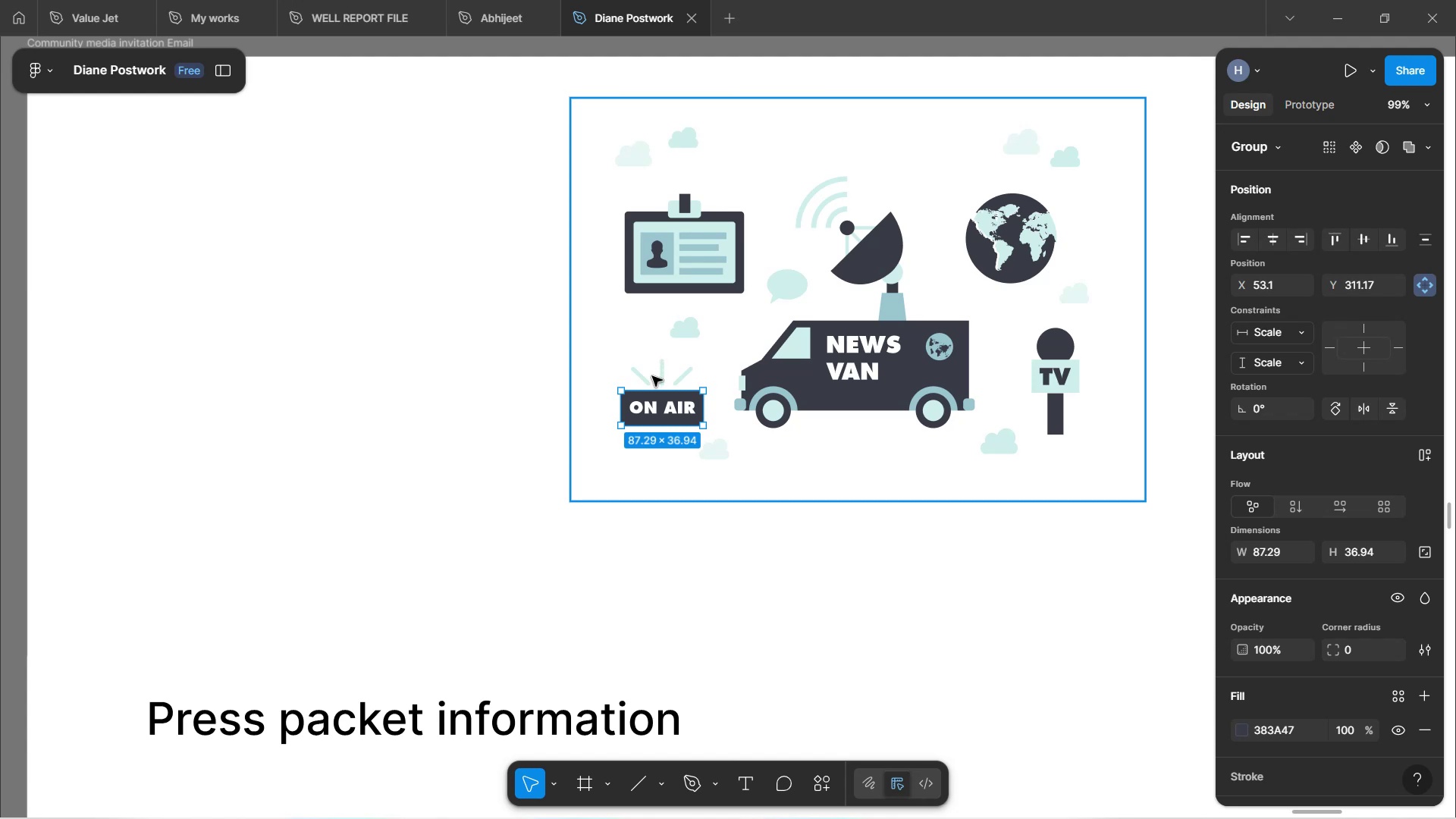 
left_click([689, 397])
 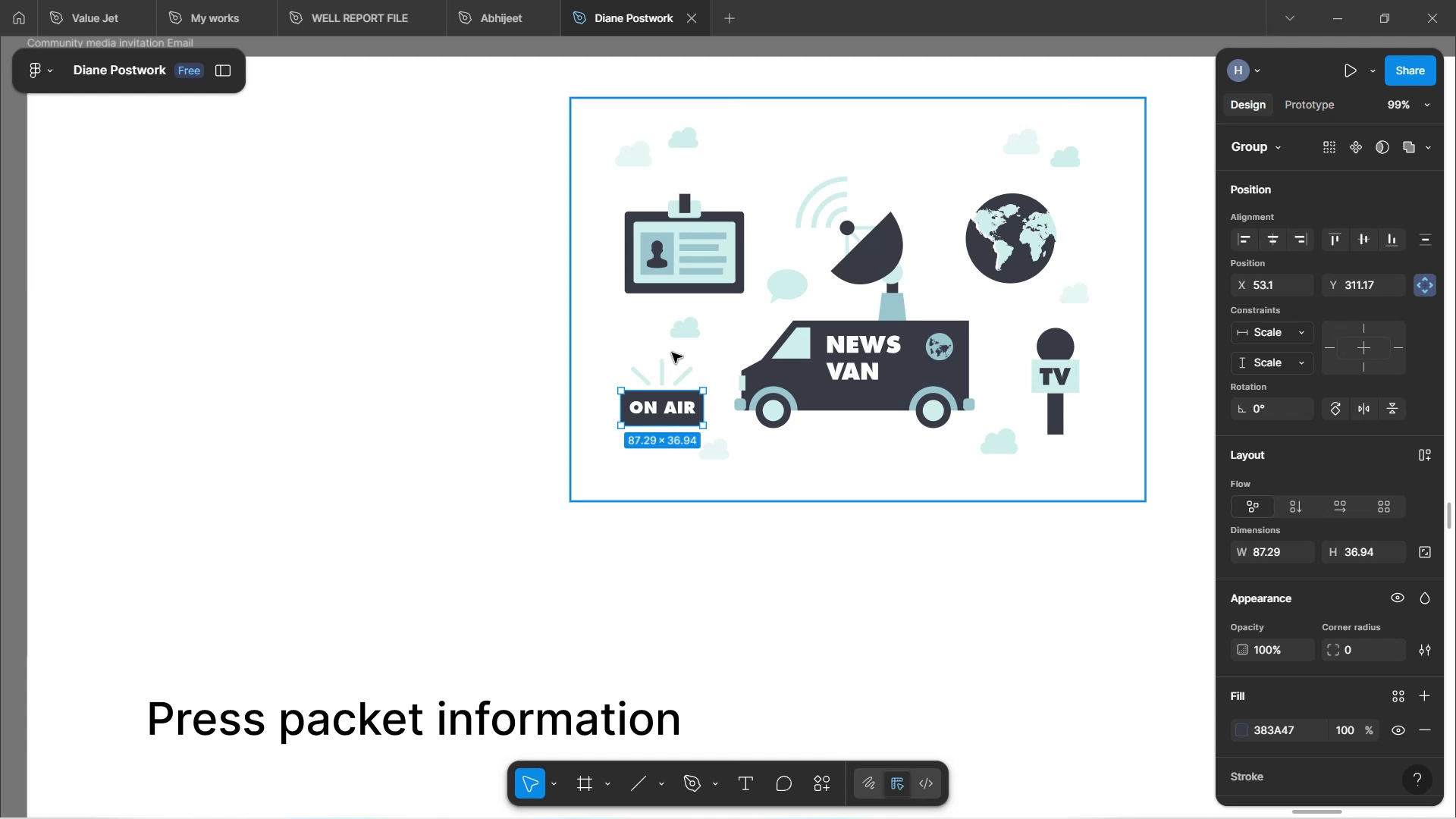 
double_click([671, 350])
 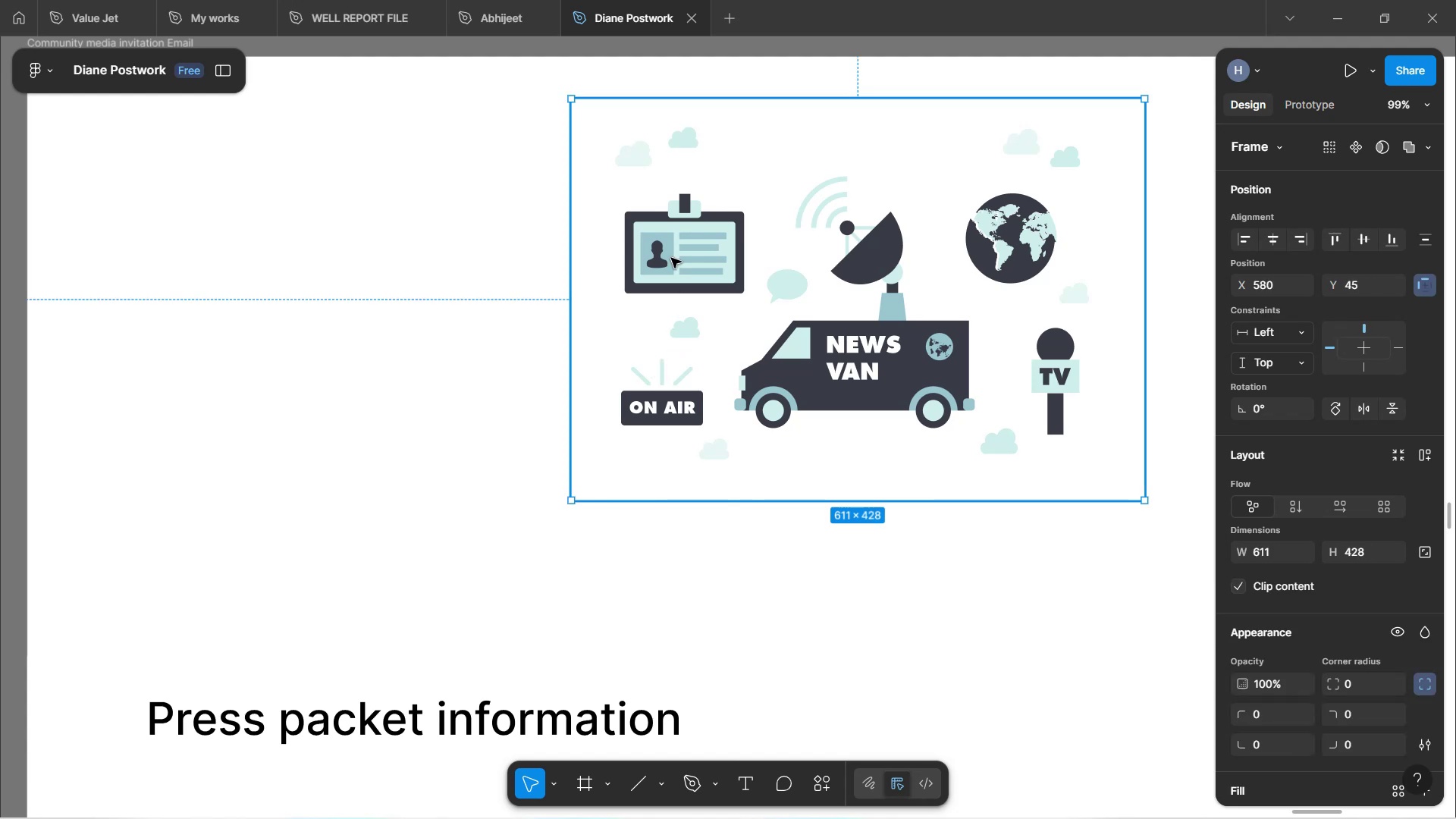 
double_click([669, 253])
 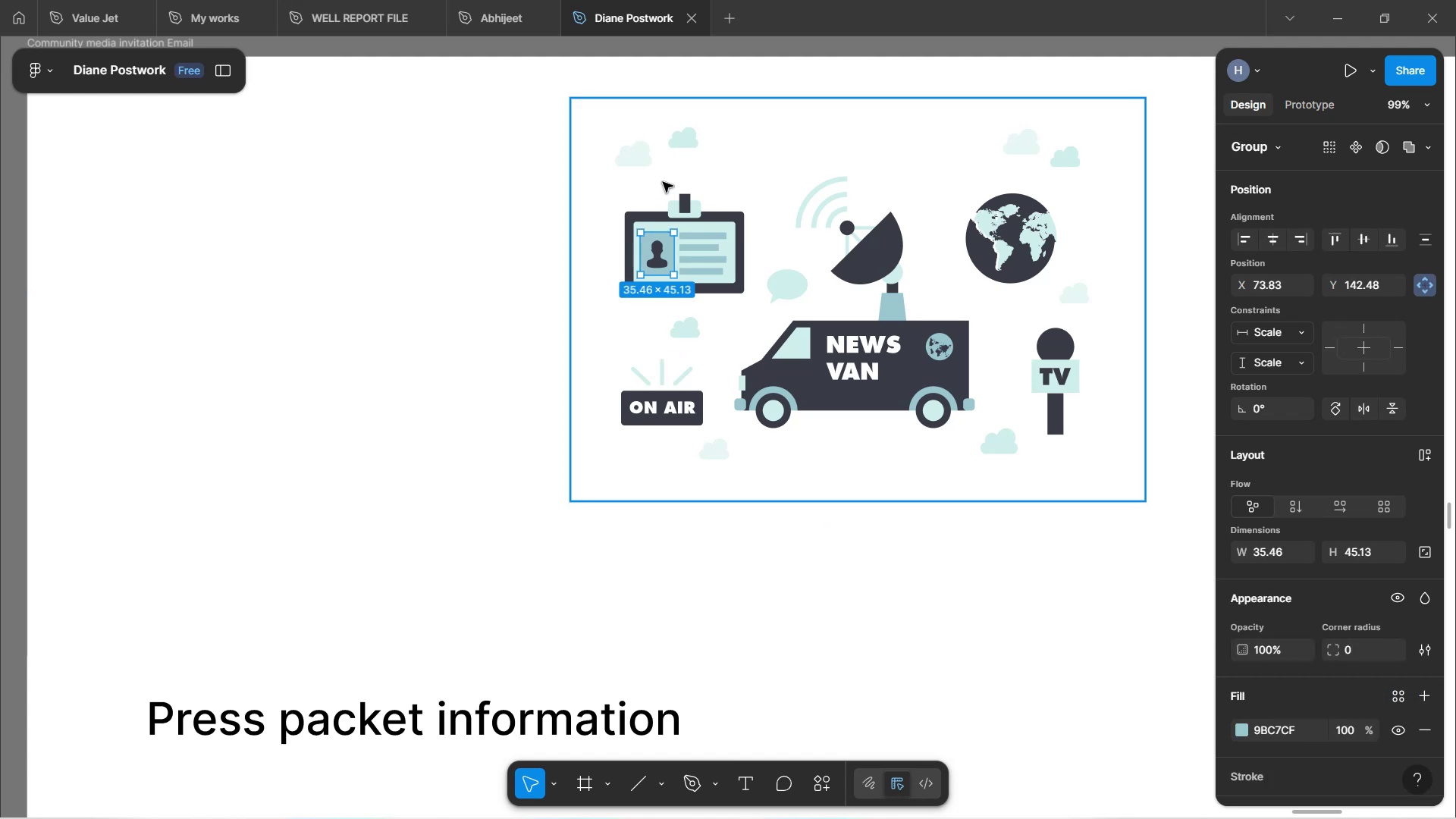 
double_click([663, 175])
 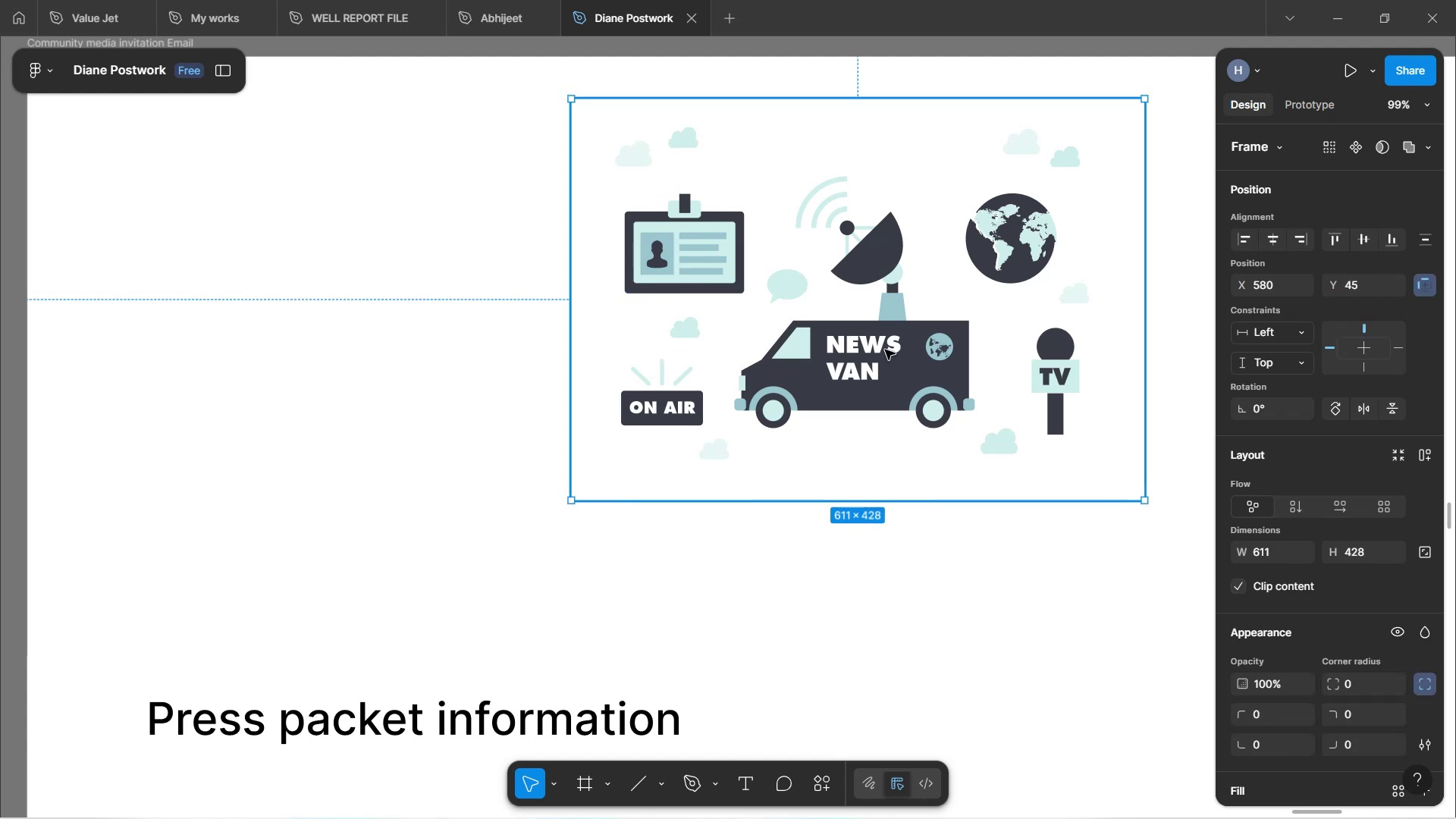 
left_click([927, 569])
 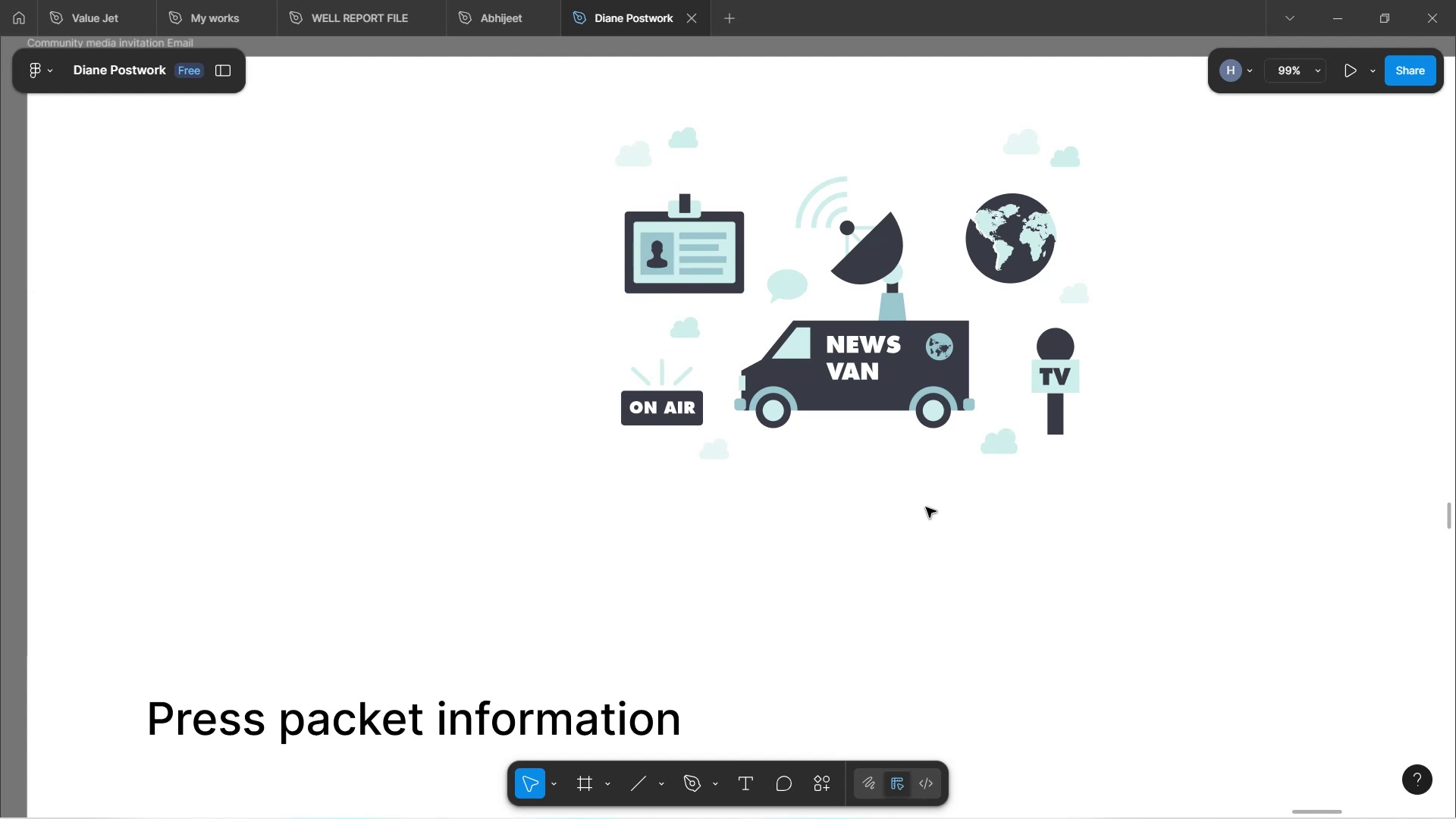 
left_click([907, 392])
 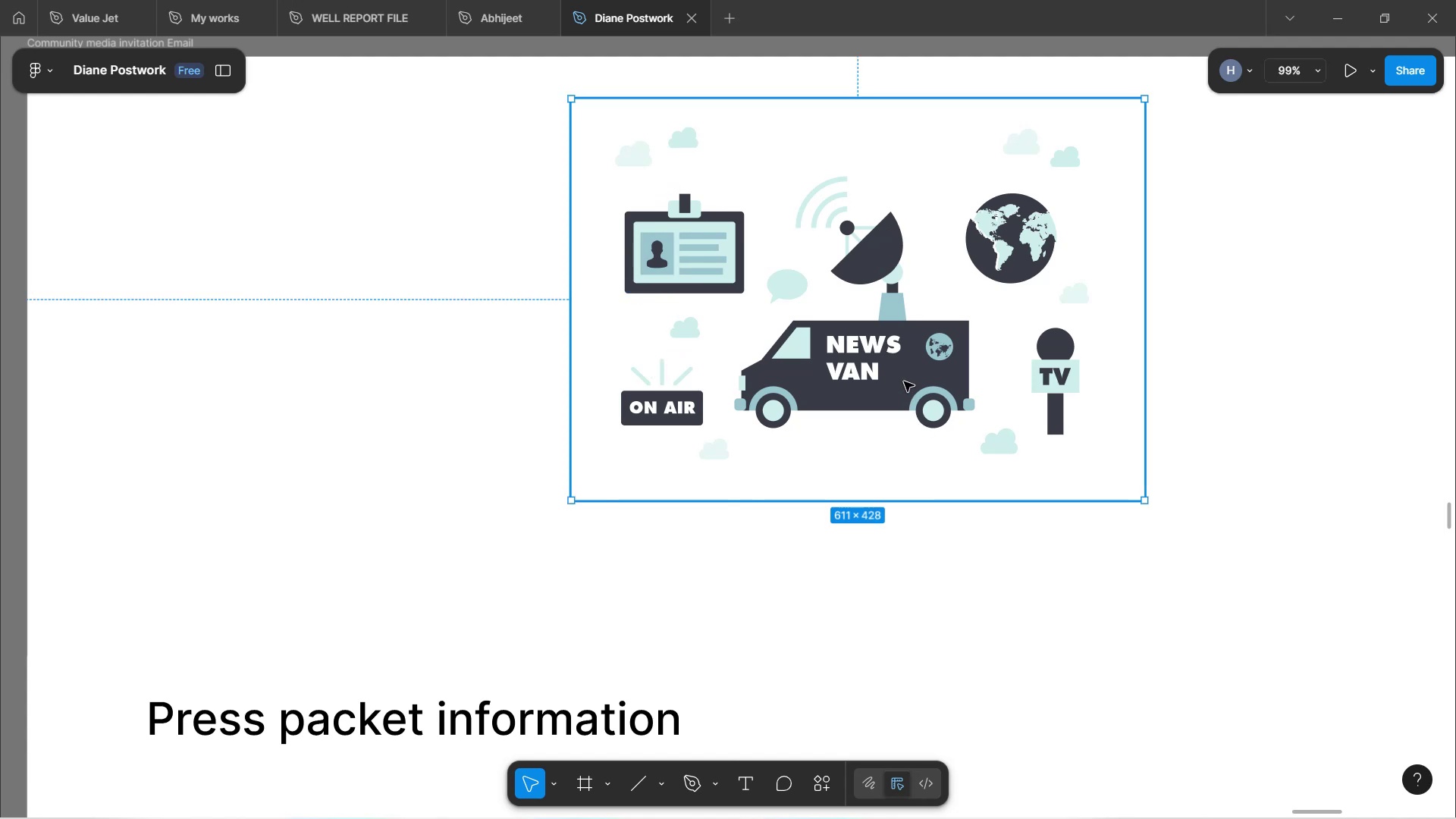 
right_click([902, 369])
 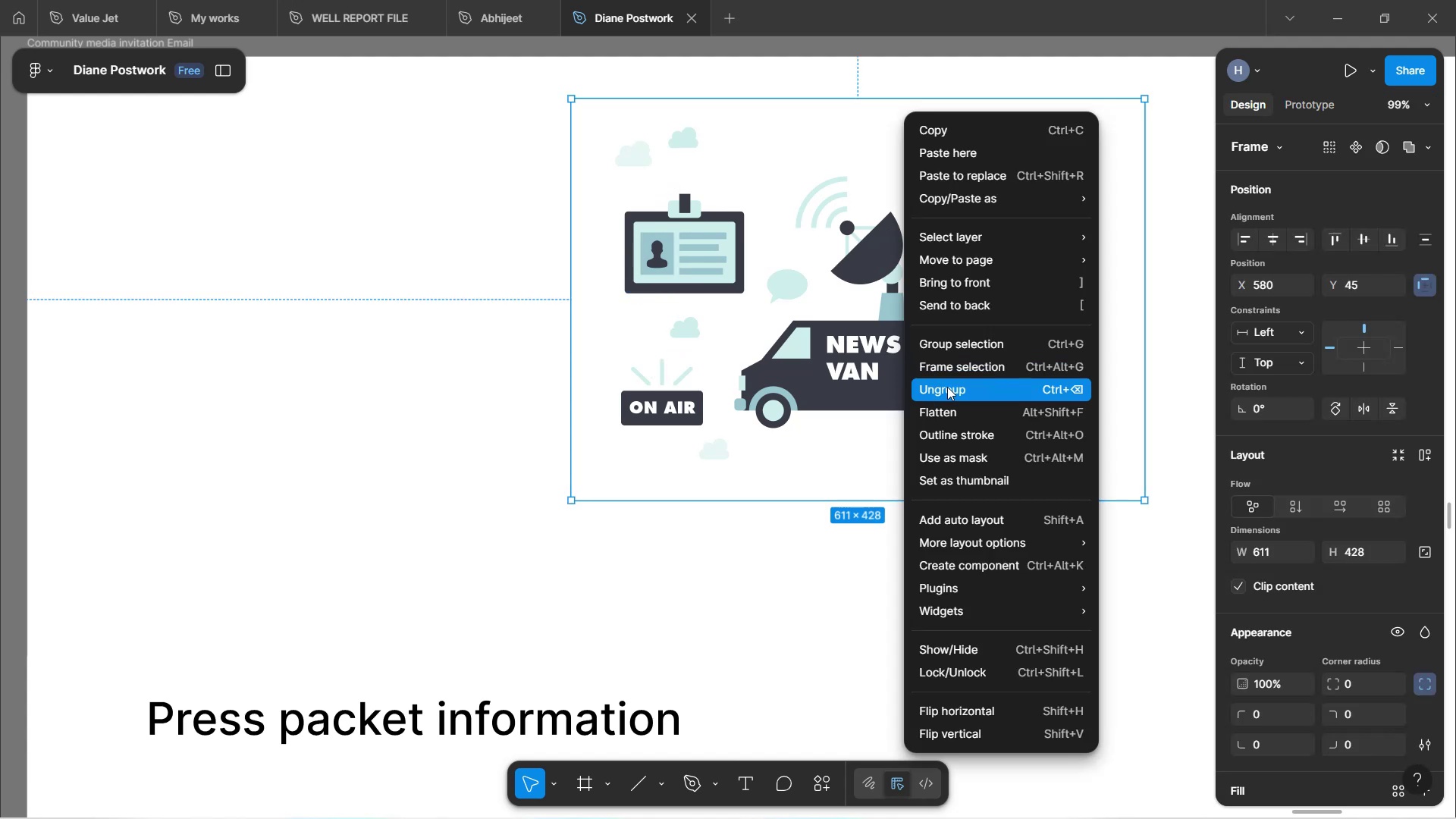 
left_click([841, 626])
 